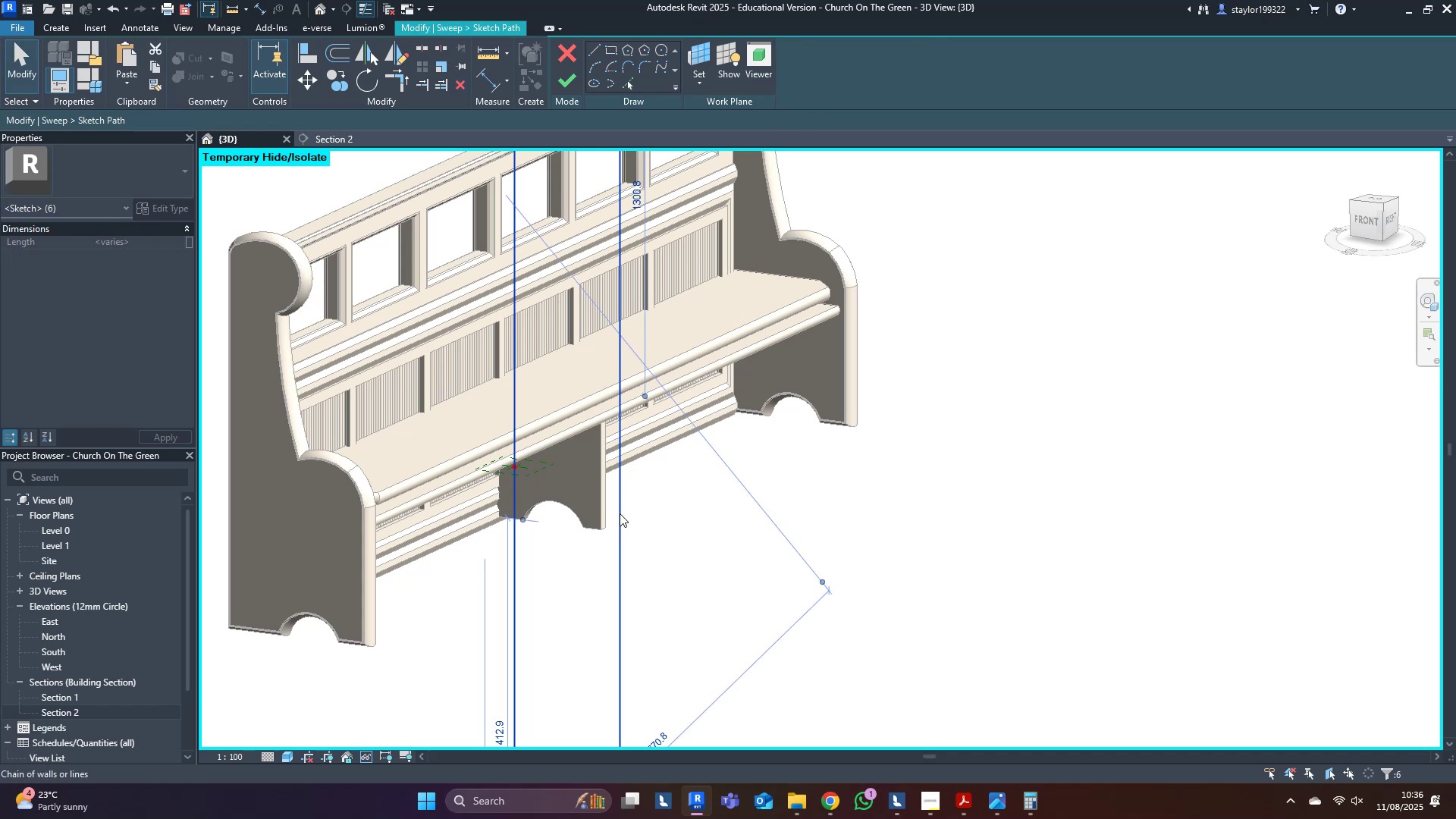 
key(Delete)
 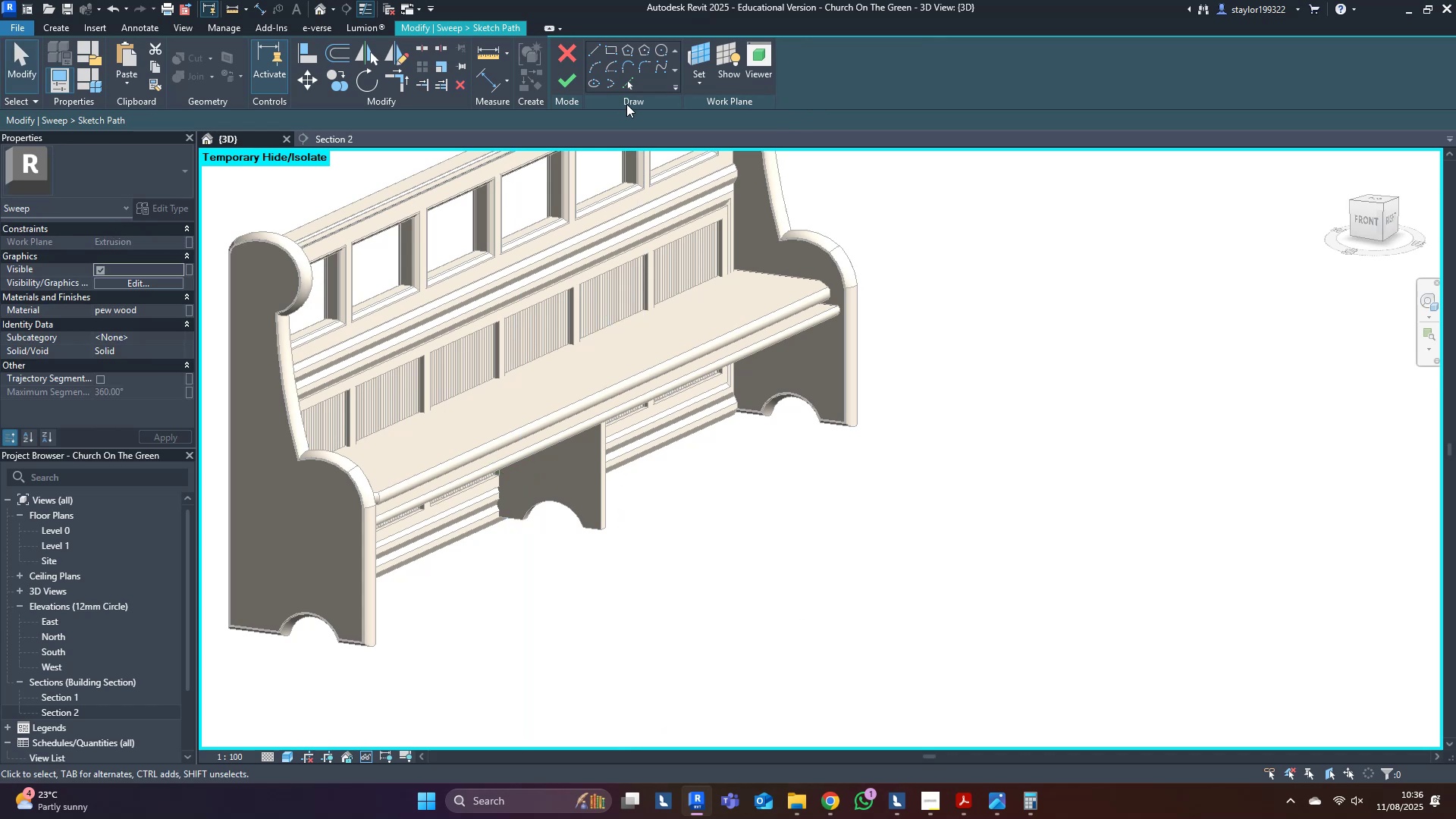 
left_click([635, 90])
 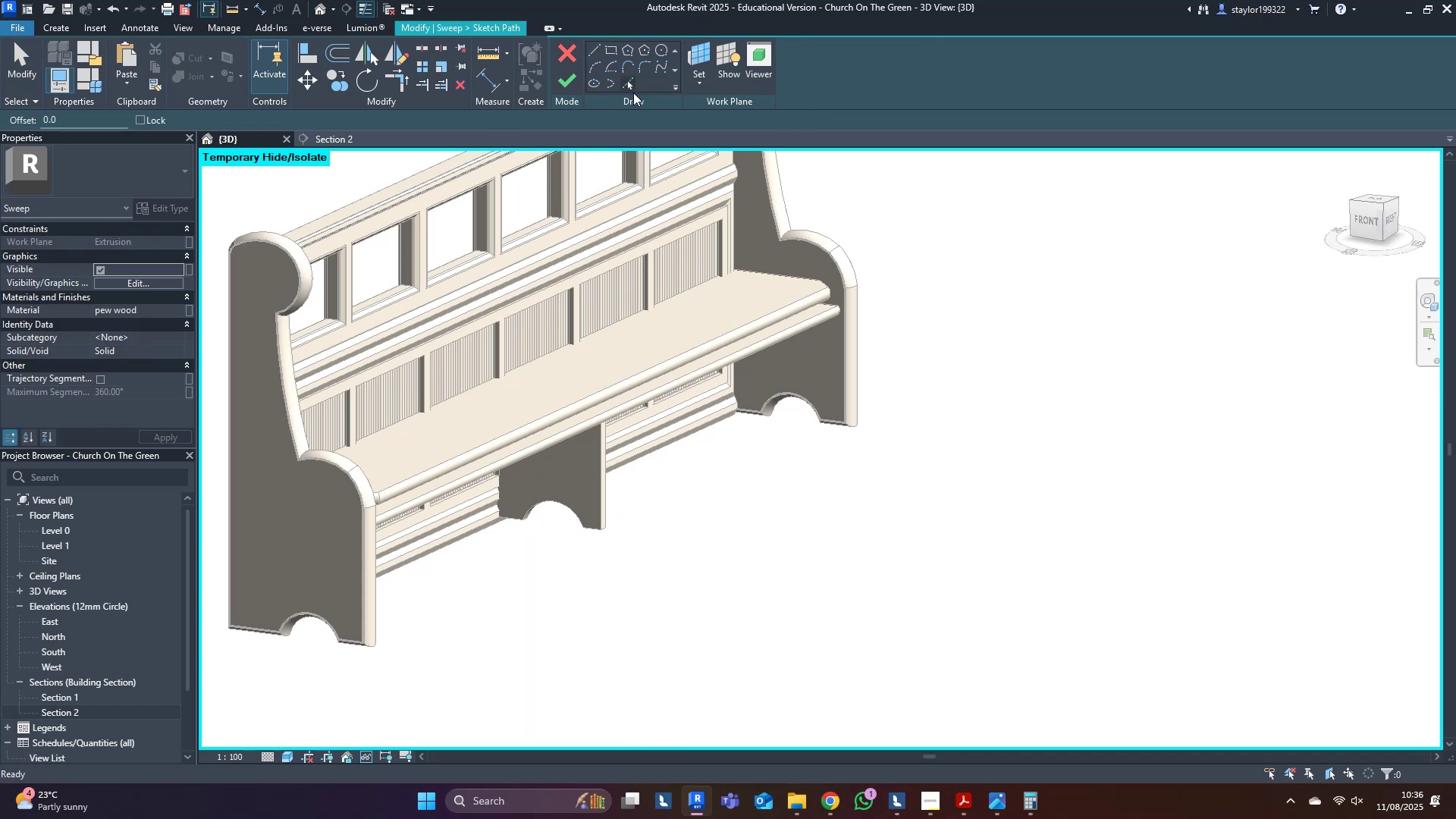 
scroll: coordinate [618, 513], scroll_direction: up, amount: 5.0
 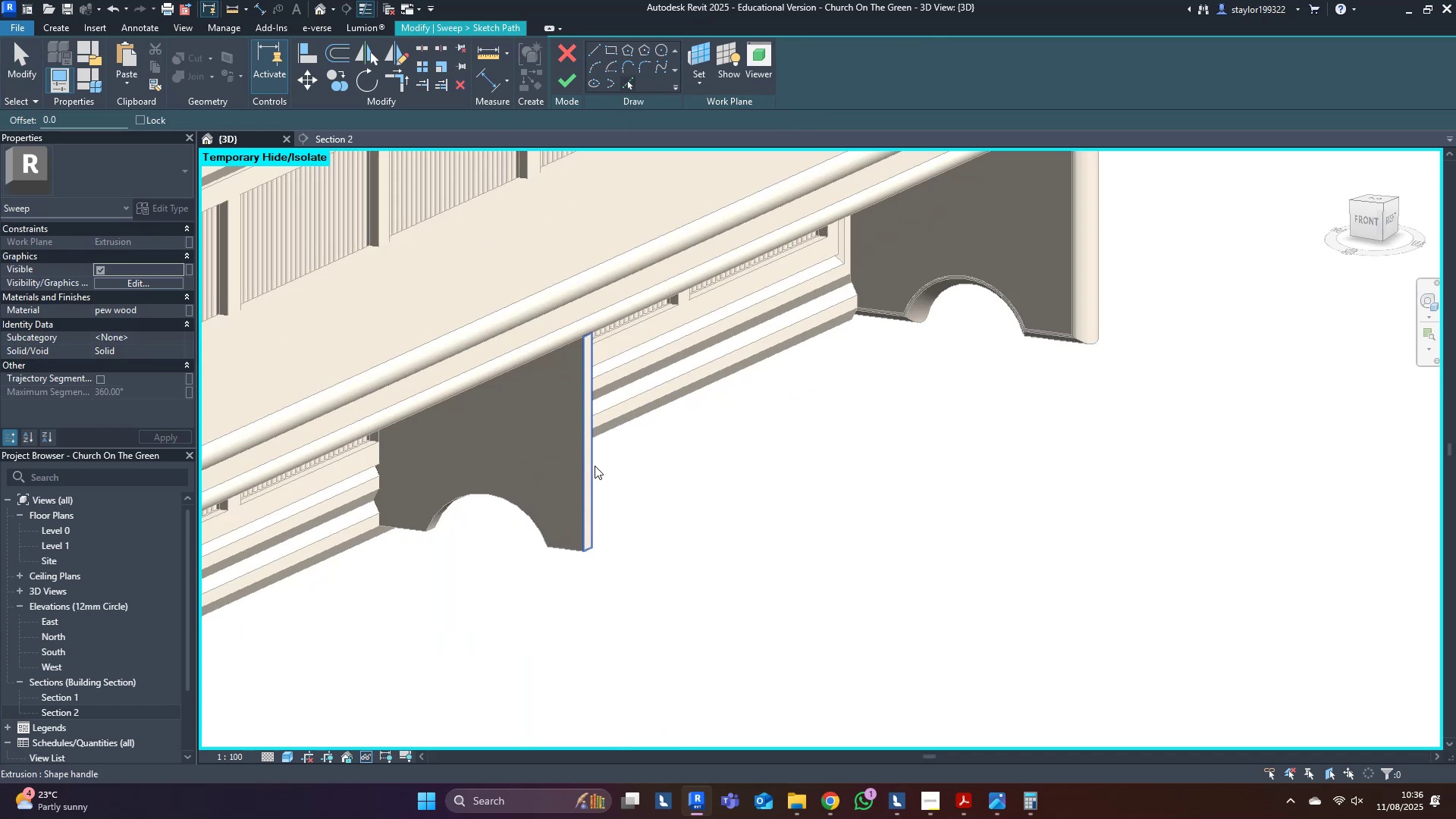 
left_click([595, 466])
 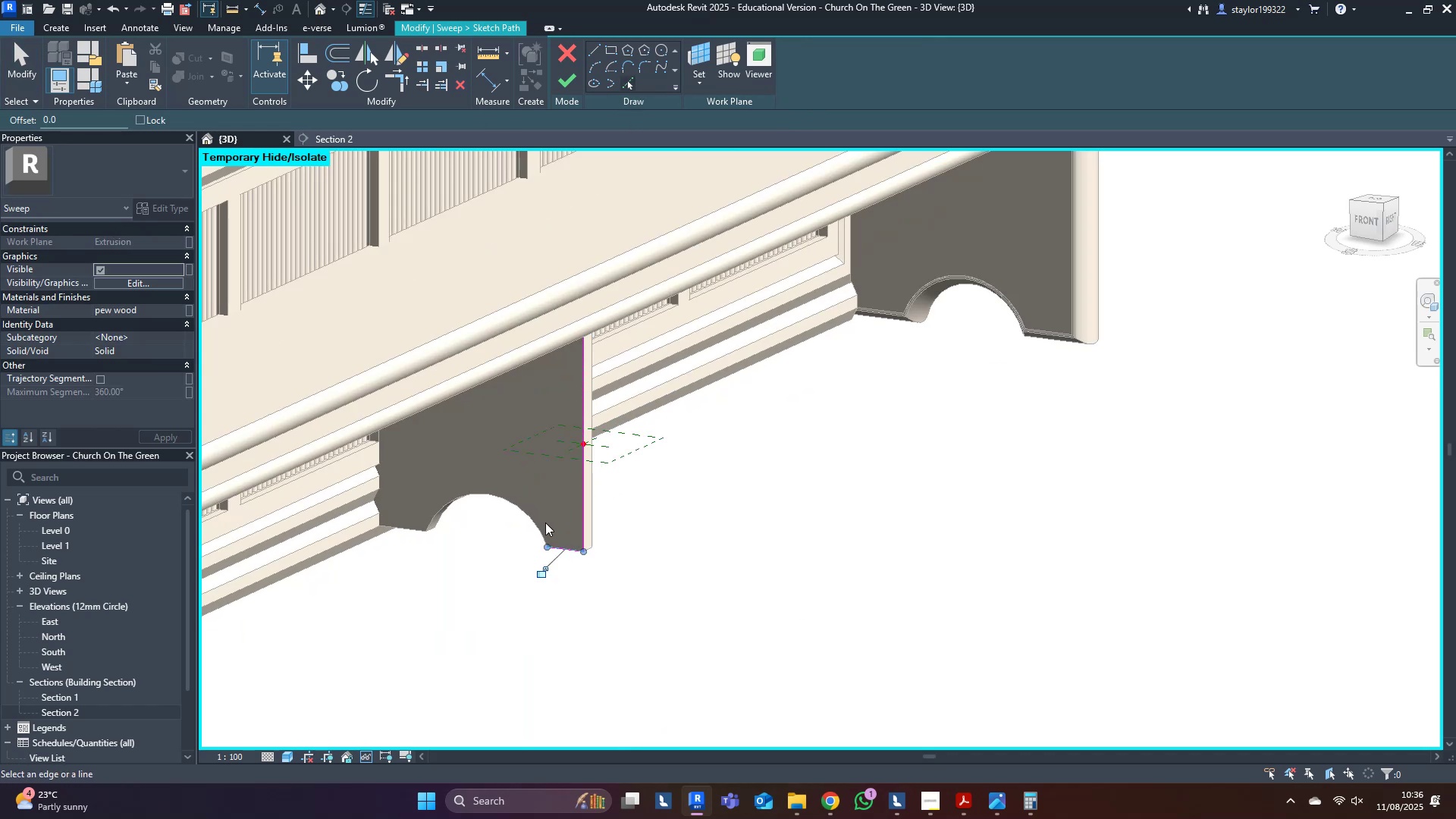 
triple_click([539, 524])
 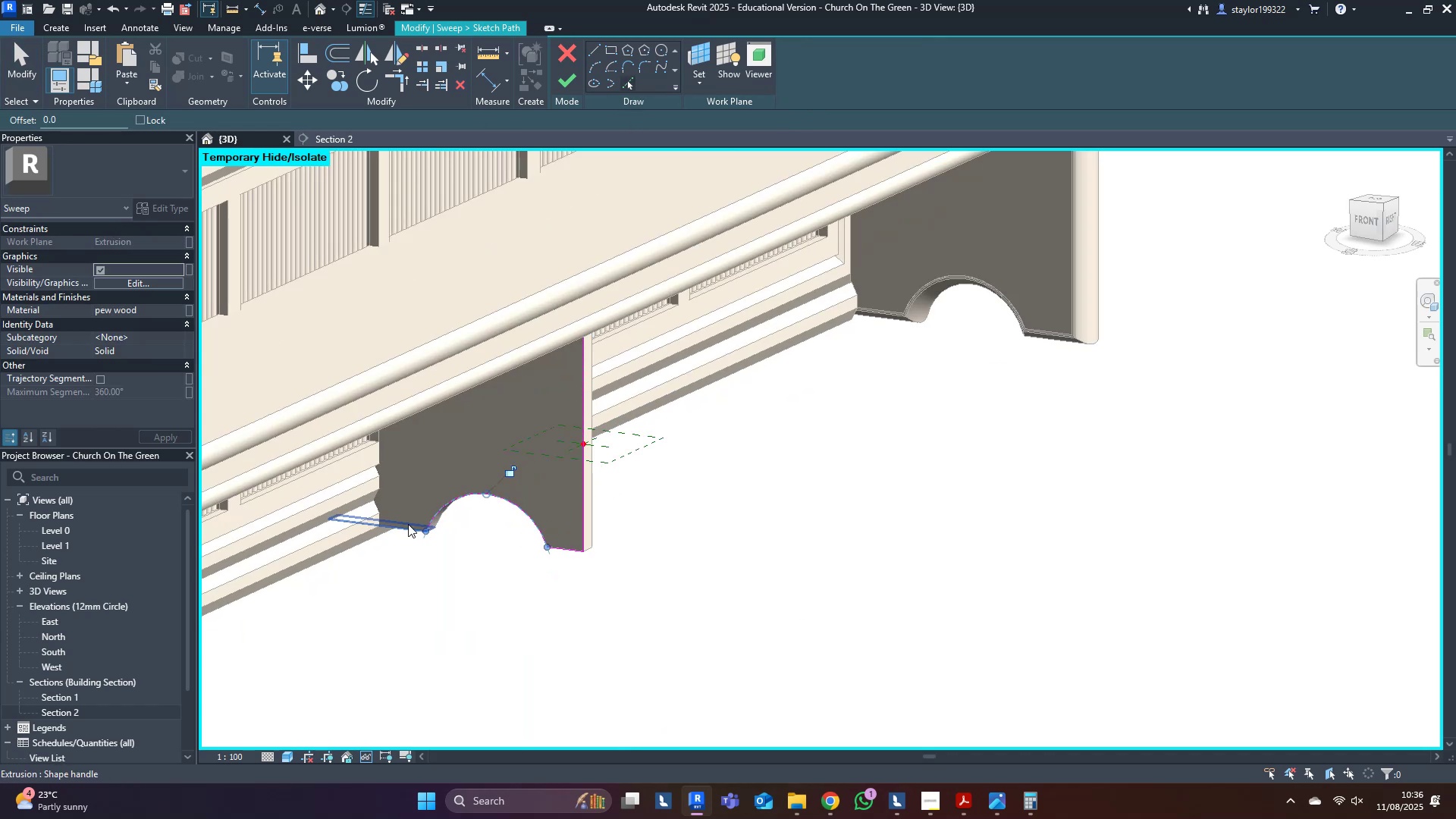 
left_click([408, 524])
 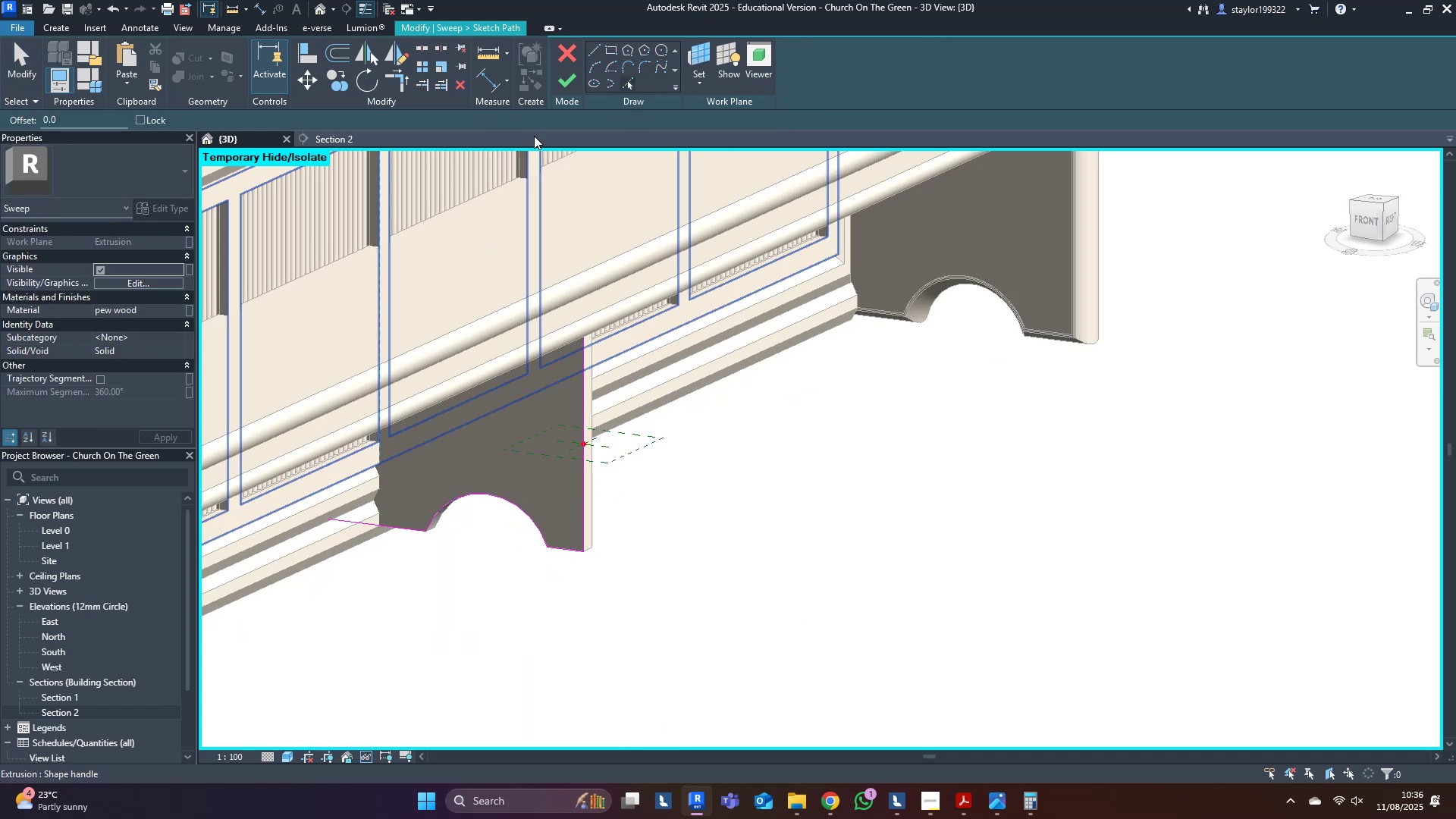 
hold_key(key=Escape, duration=1.26)
 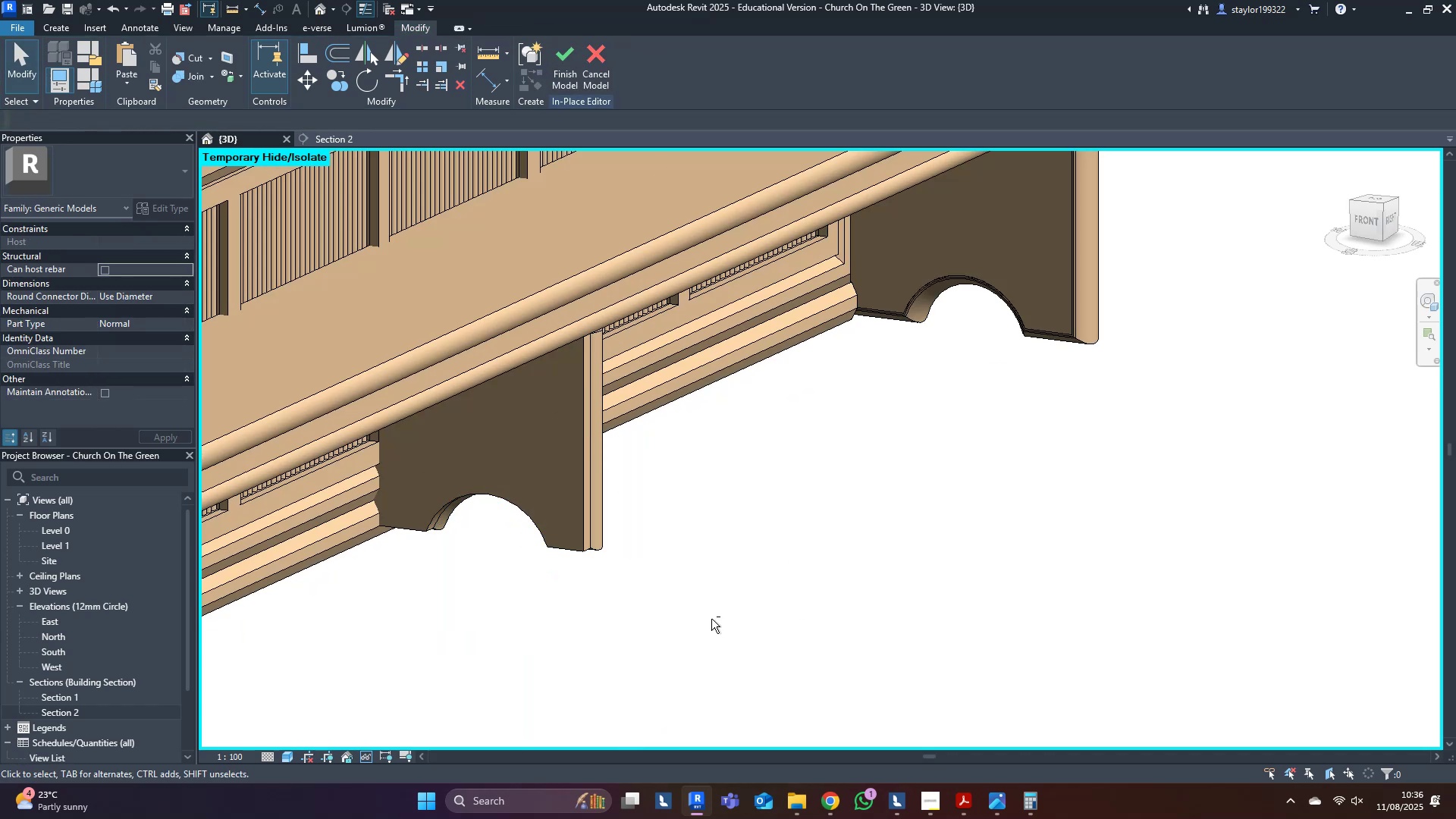 
double_click([569, 86])
 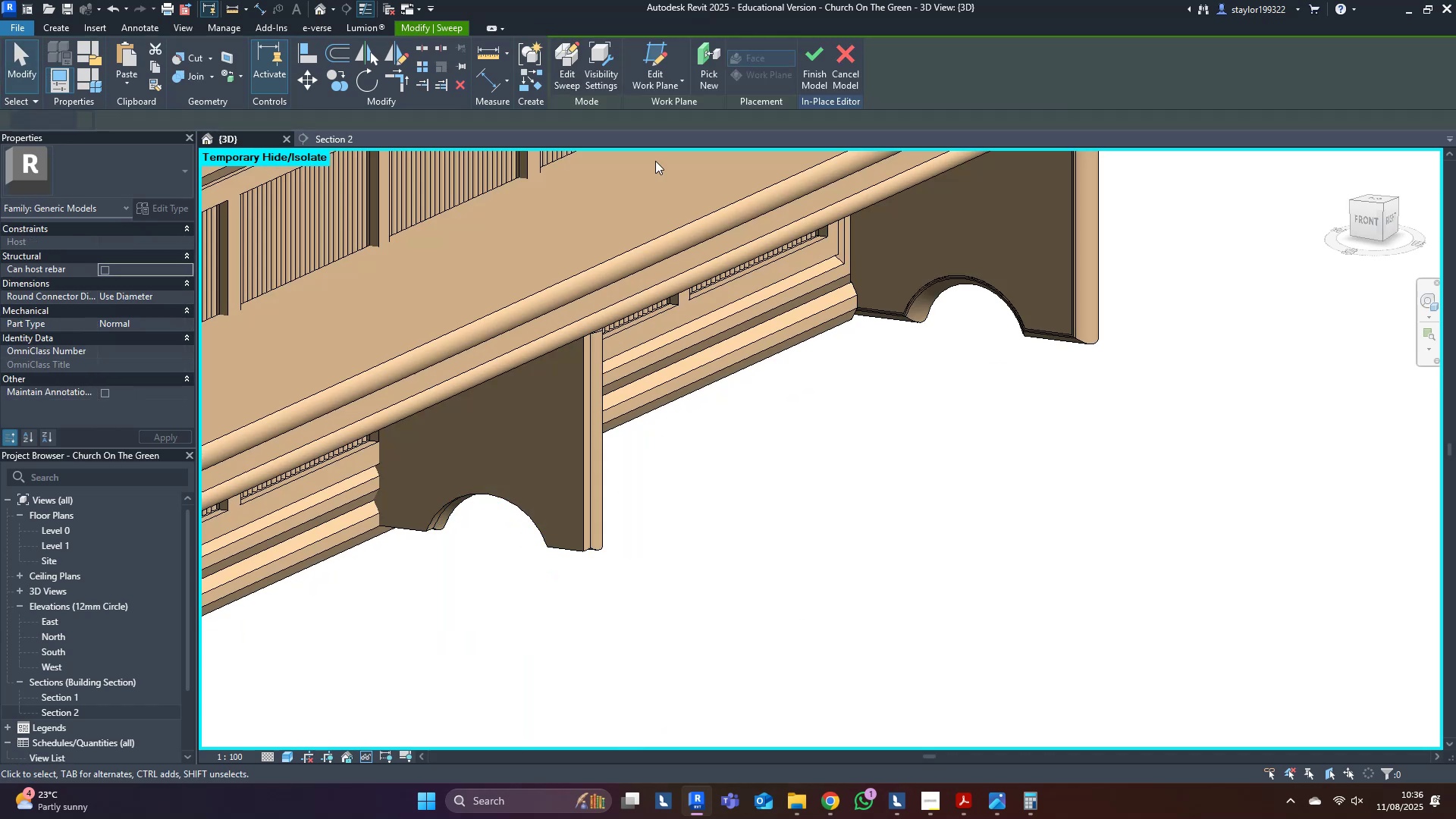 
left_click([868, 526])
 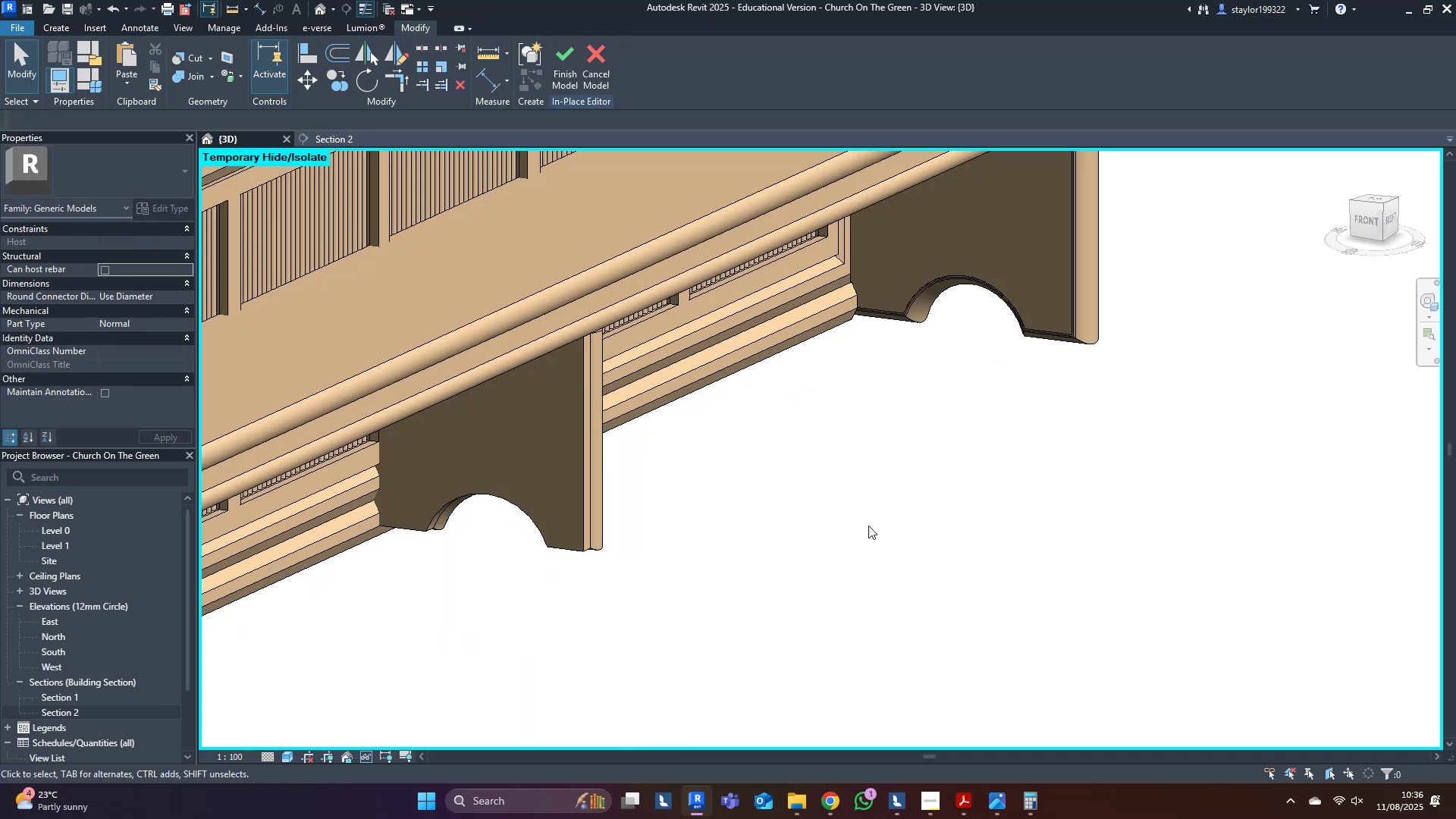 
hold_key(key=ShiftLeft, duration=0.79)
scroll: coordinate [723, 606], scroll_direction: down, amount: 1.0
 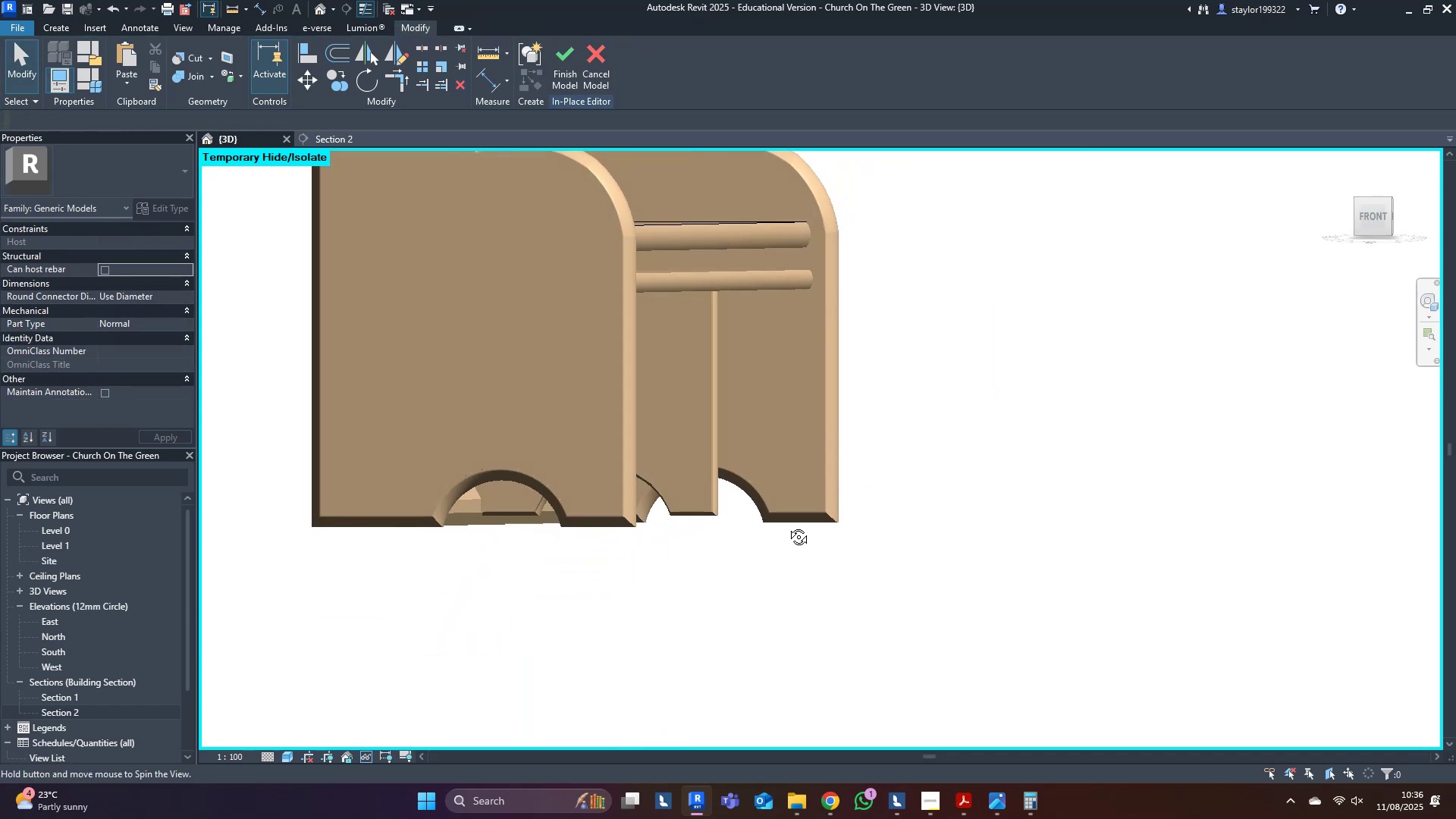 
hold_key(key=ShiftLeft, duration=0.34)
 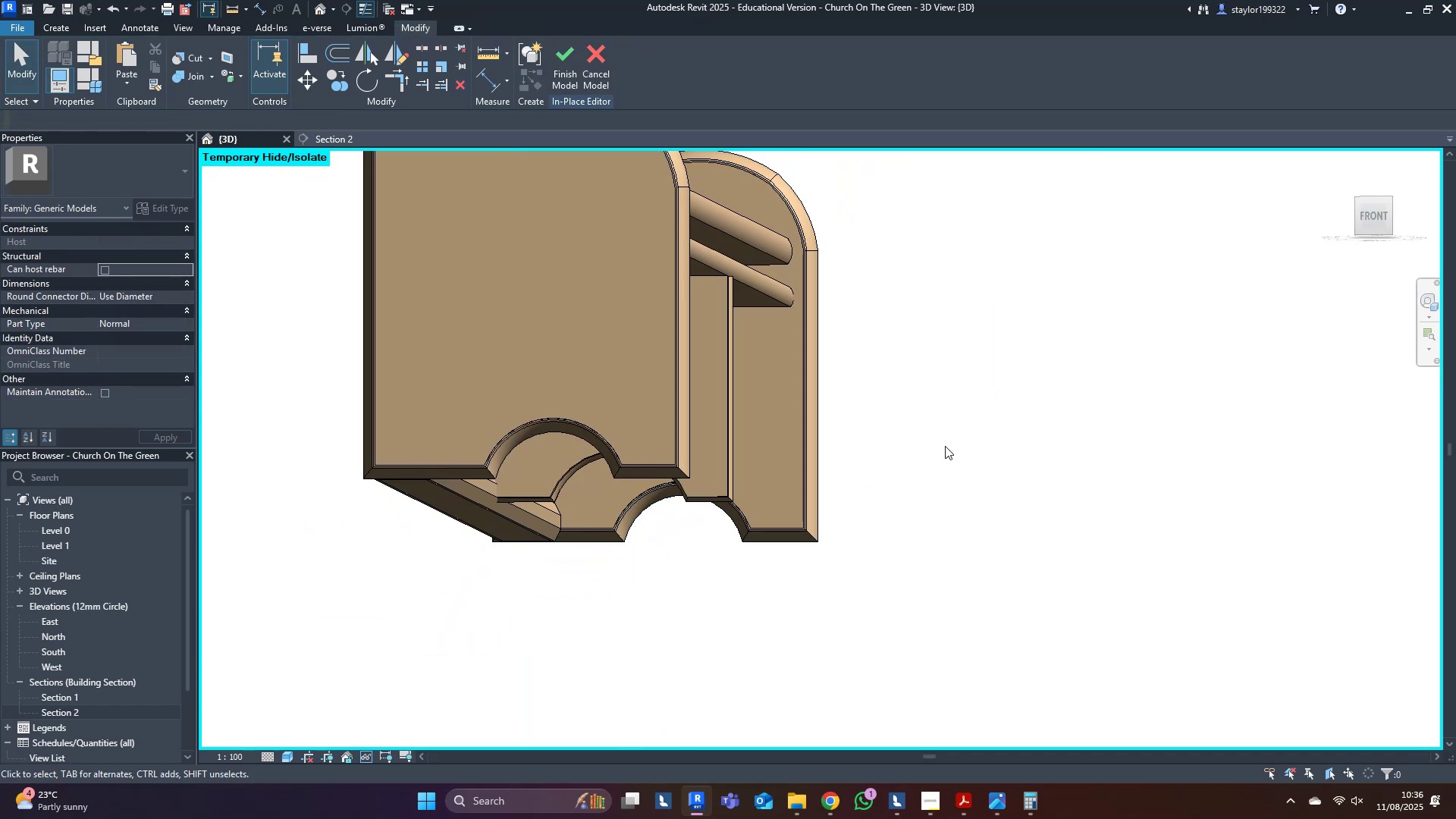 
scroll: coordinate [965, 439], scroll_direction: down, amount: 6.0
 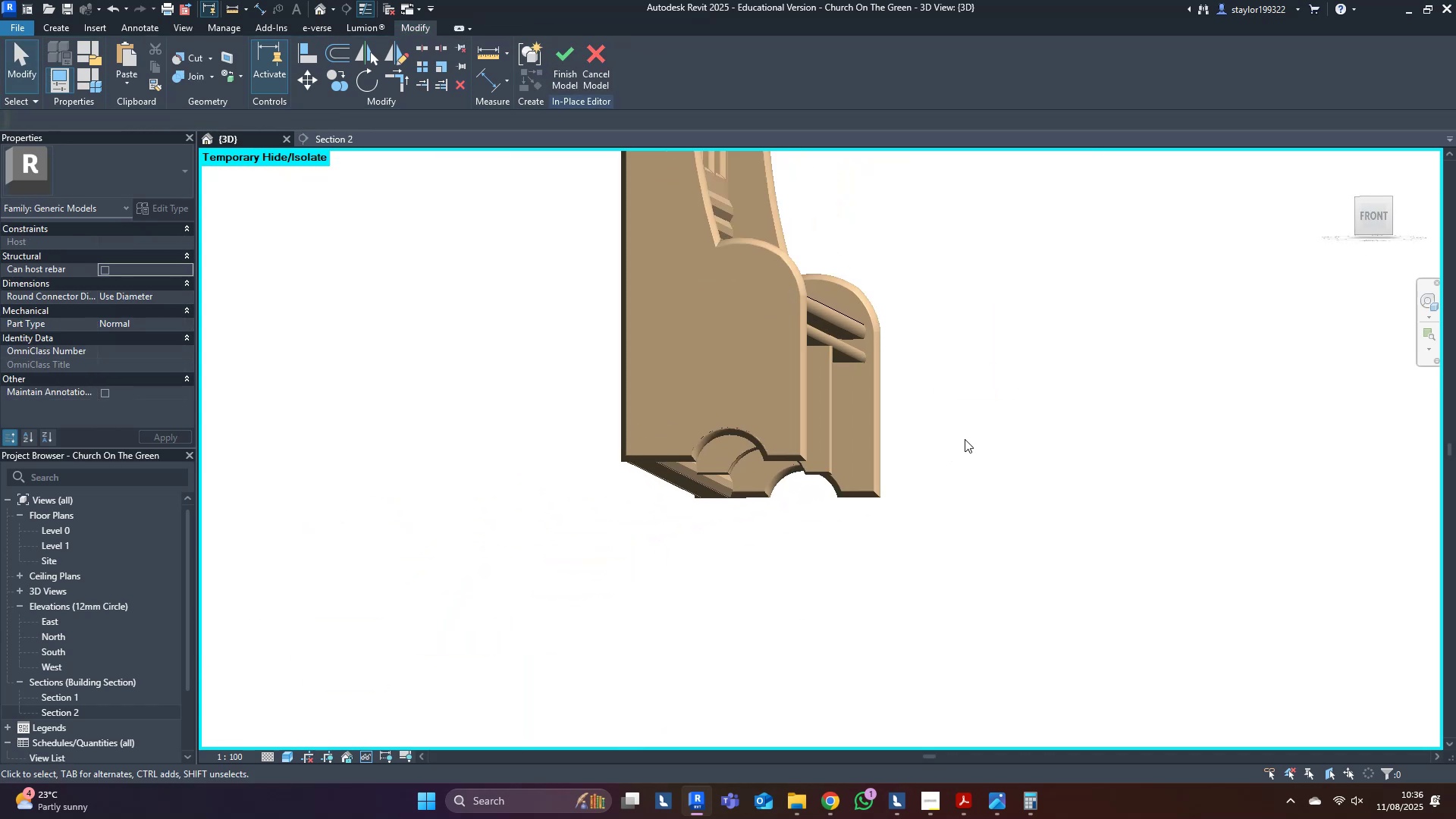 
hold_key(key=ShiftLeft, duration=0.76)
 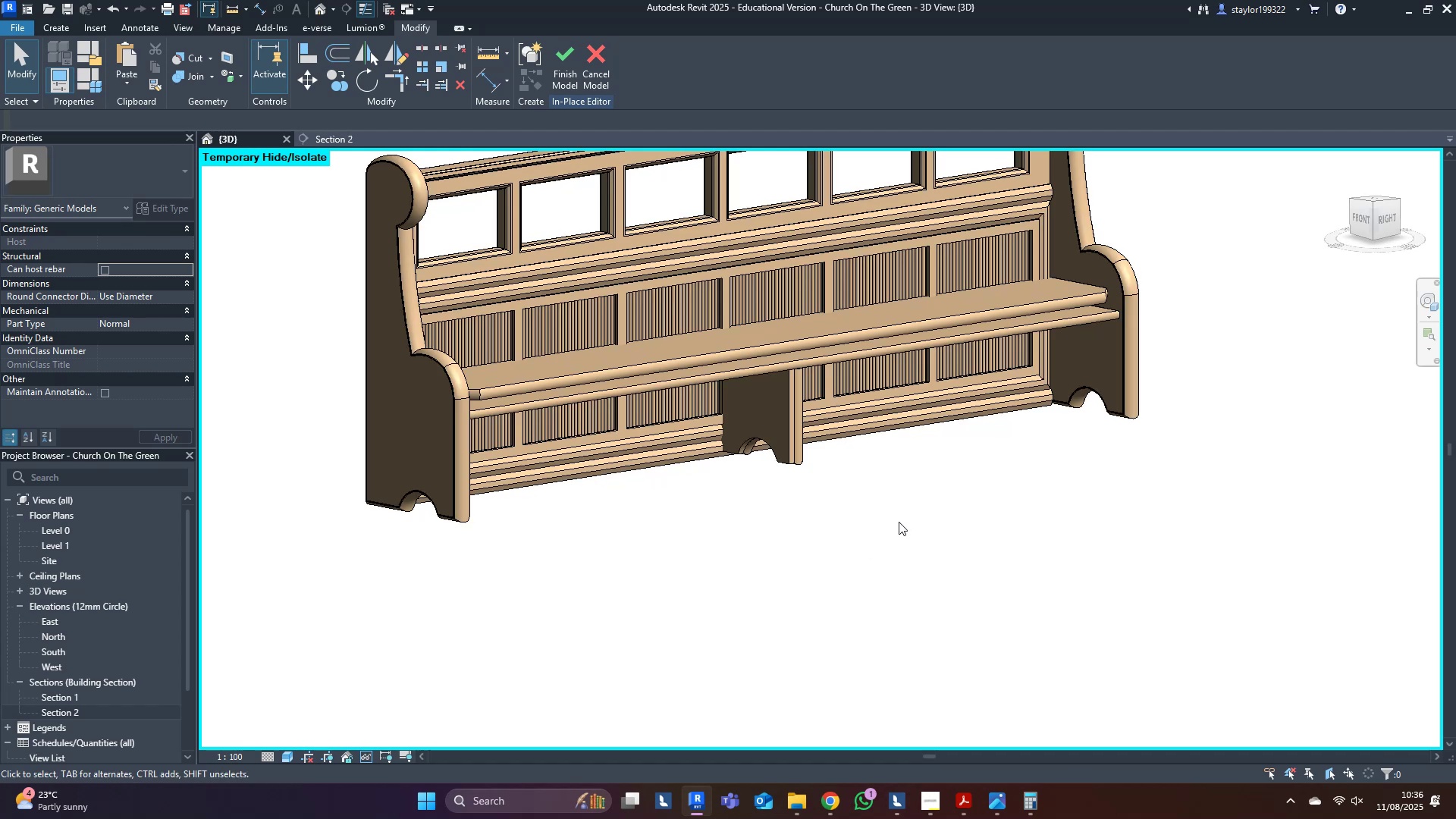 
scroll: coordinate [954, 511], scroll_direction: down, amount: 3.0
 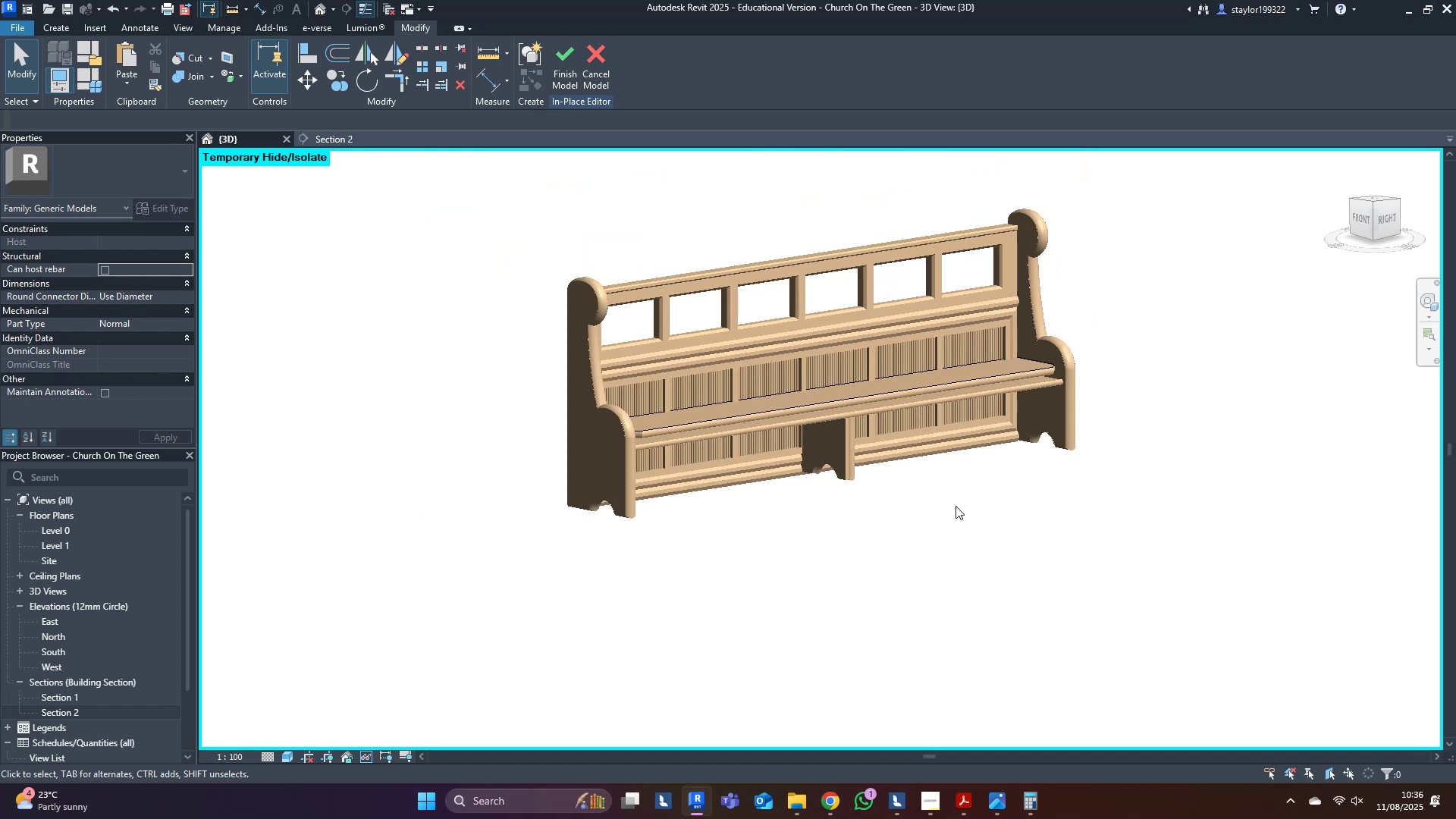 
hold_key(key=ShiftLeft, duration=0.32)
 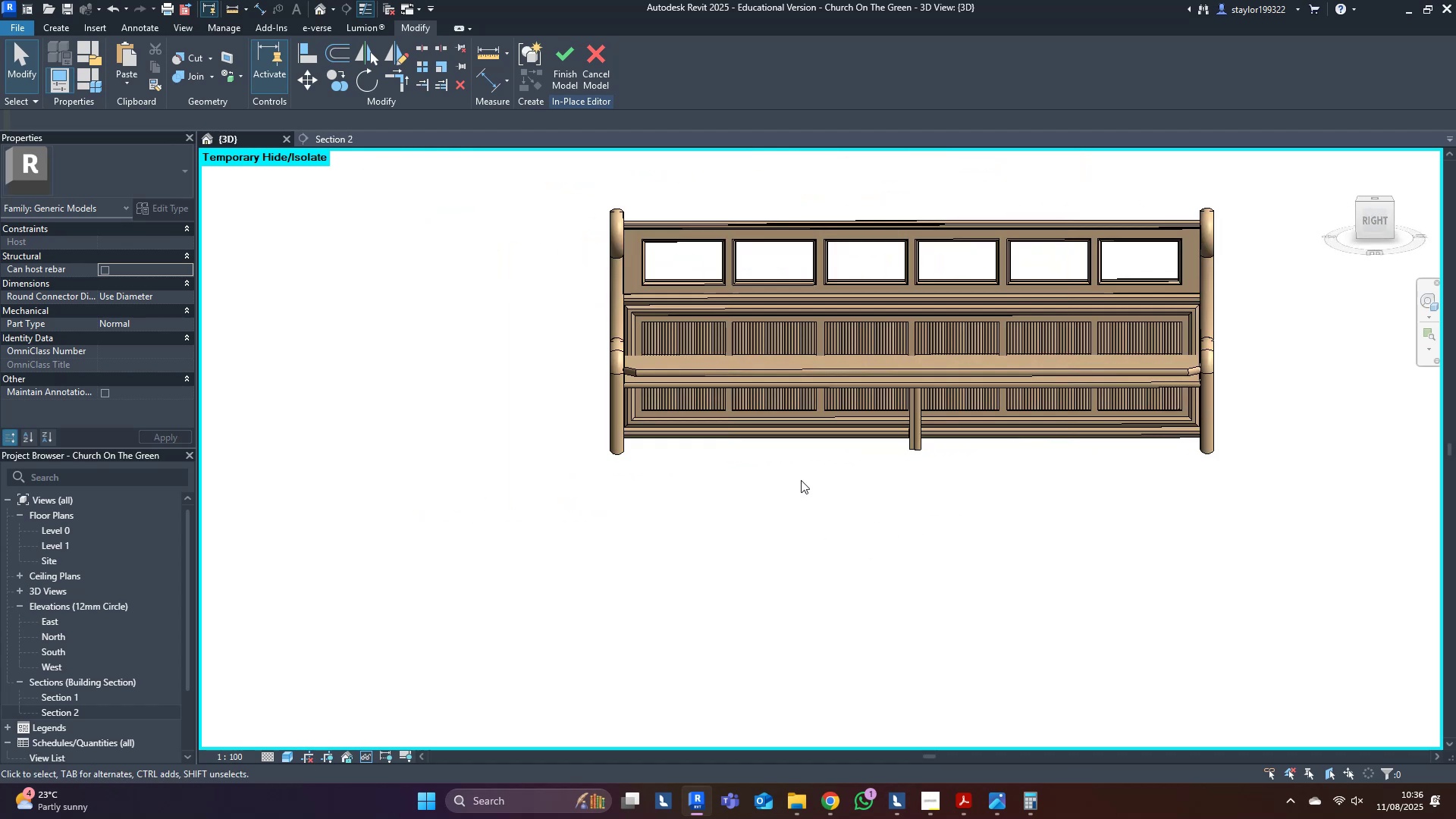 
scroll: coordinate [934, 475], scroll_direction: up, amount: 9.0
 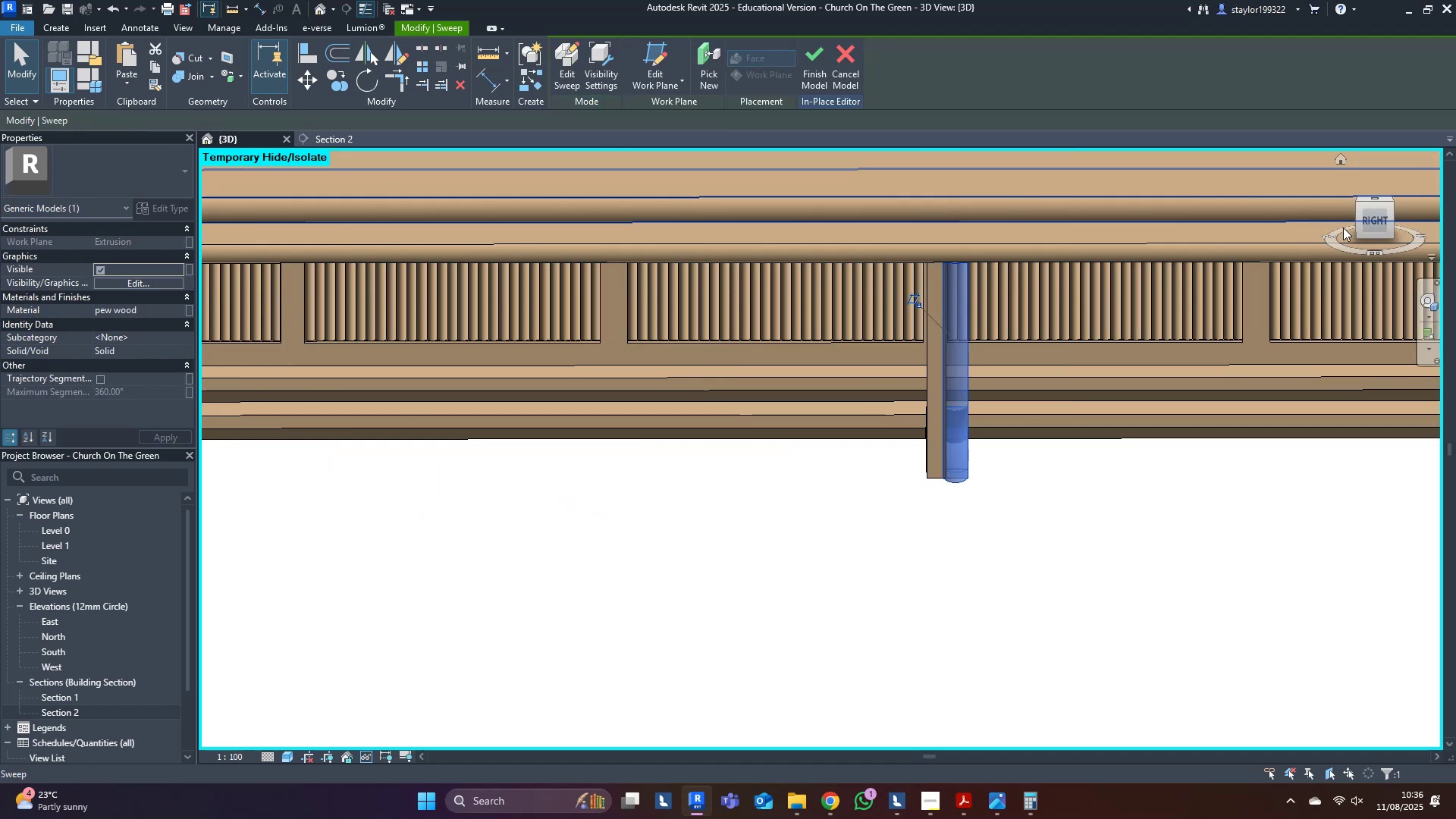 
left_click([1368, 215])
 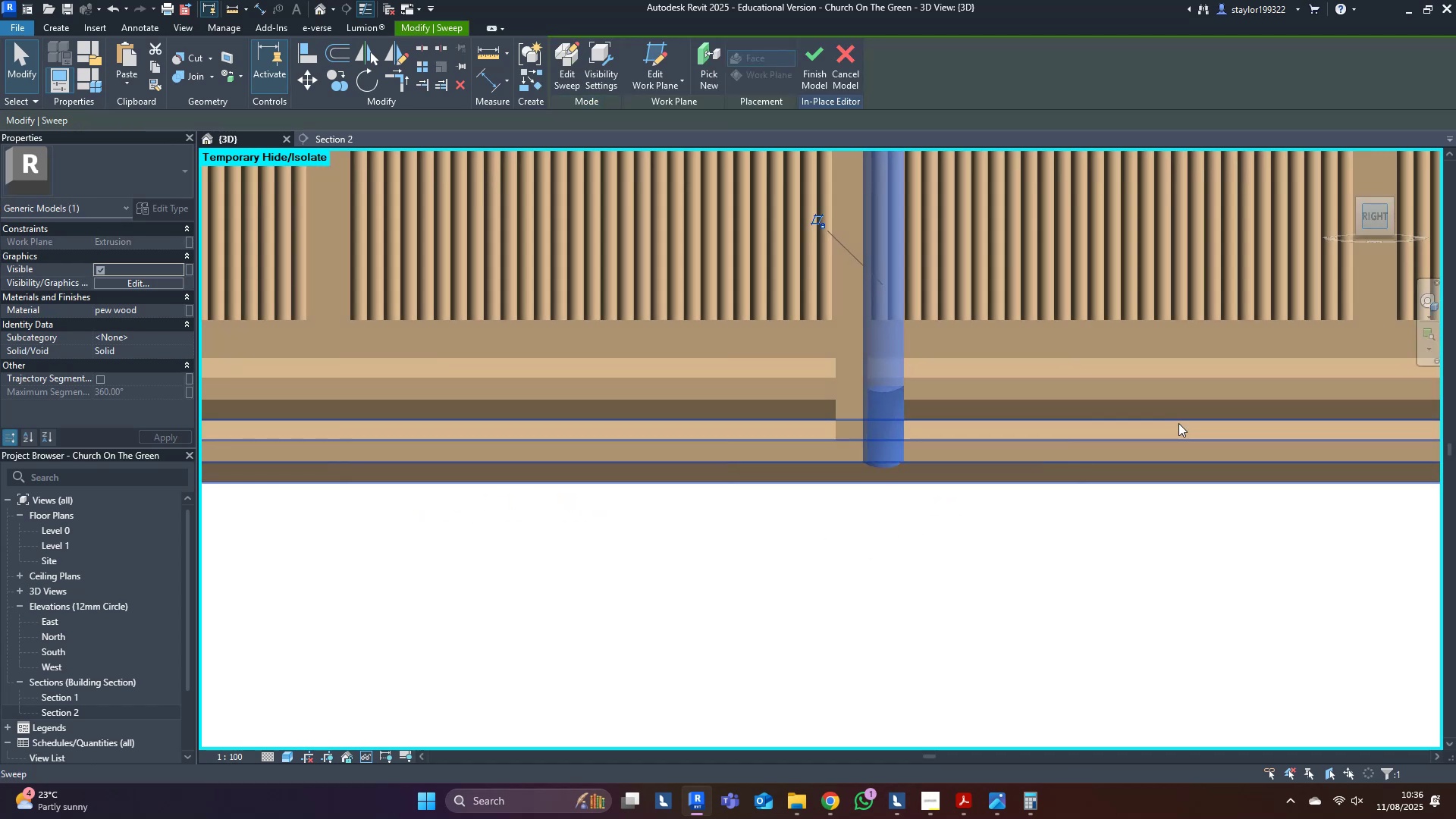 
type(mv)
 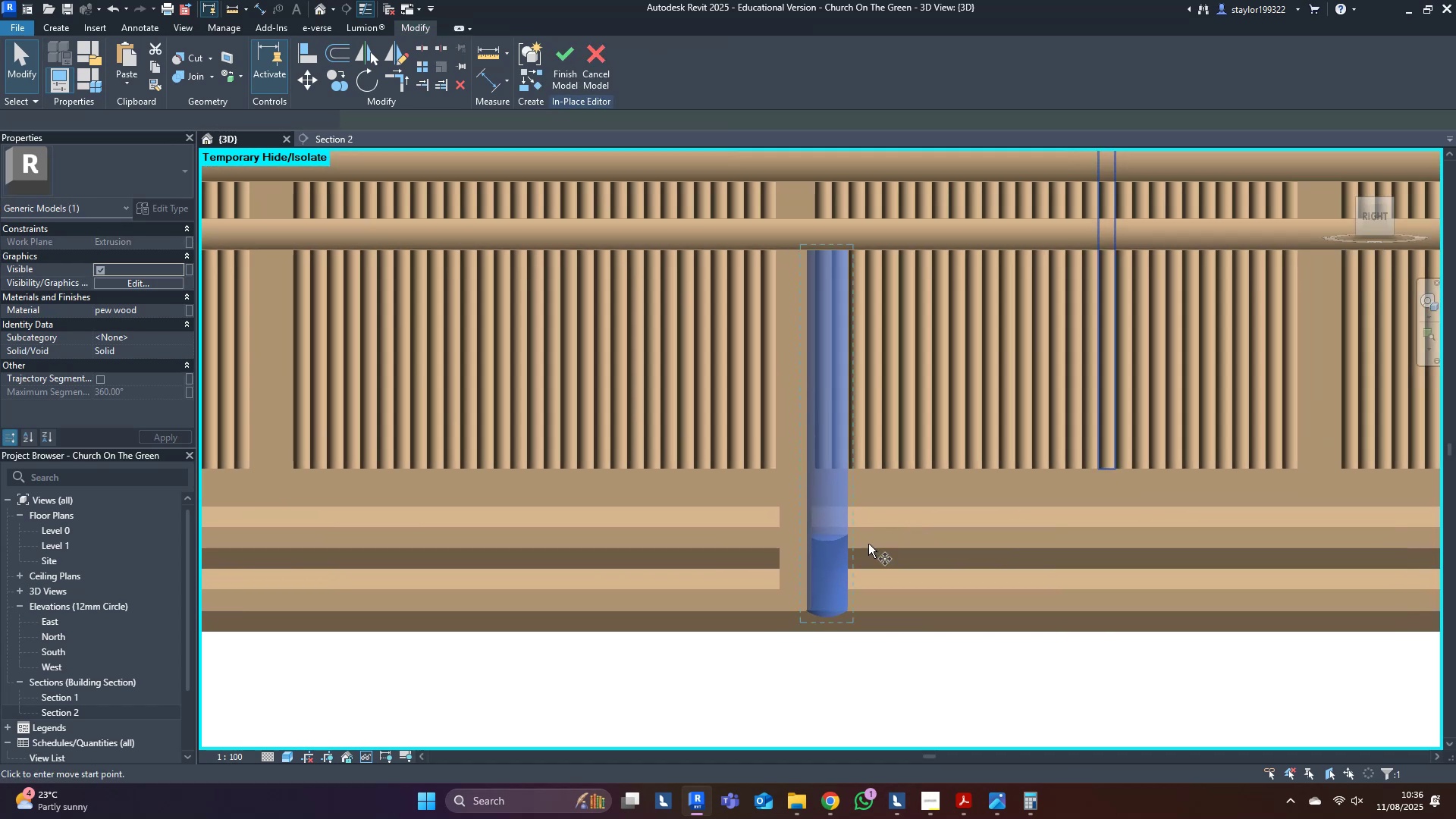 
scroll: coordinate [786, 466], scroll_direction: up, amount: 10.0
 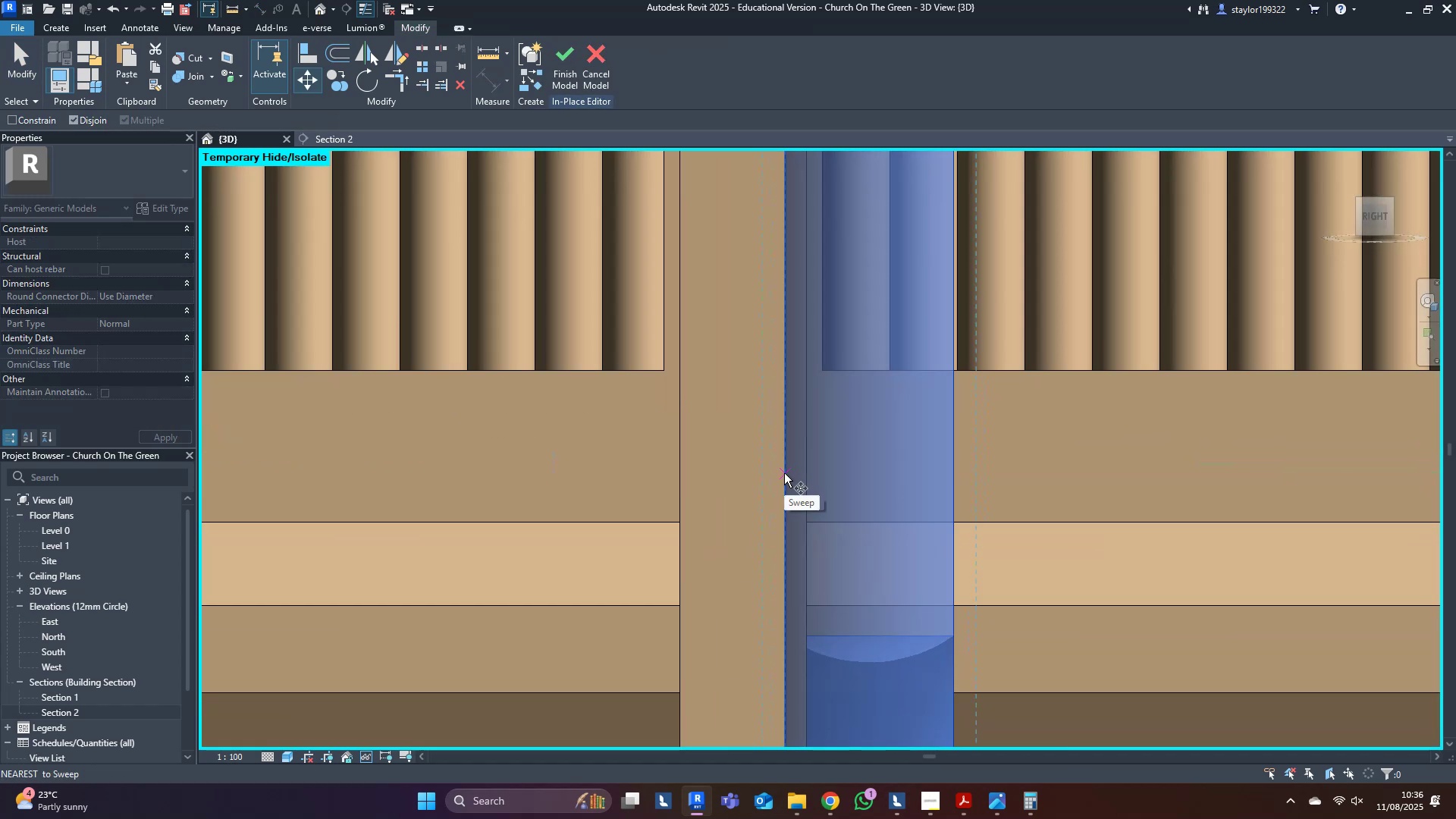 
left_click([784, 473])
 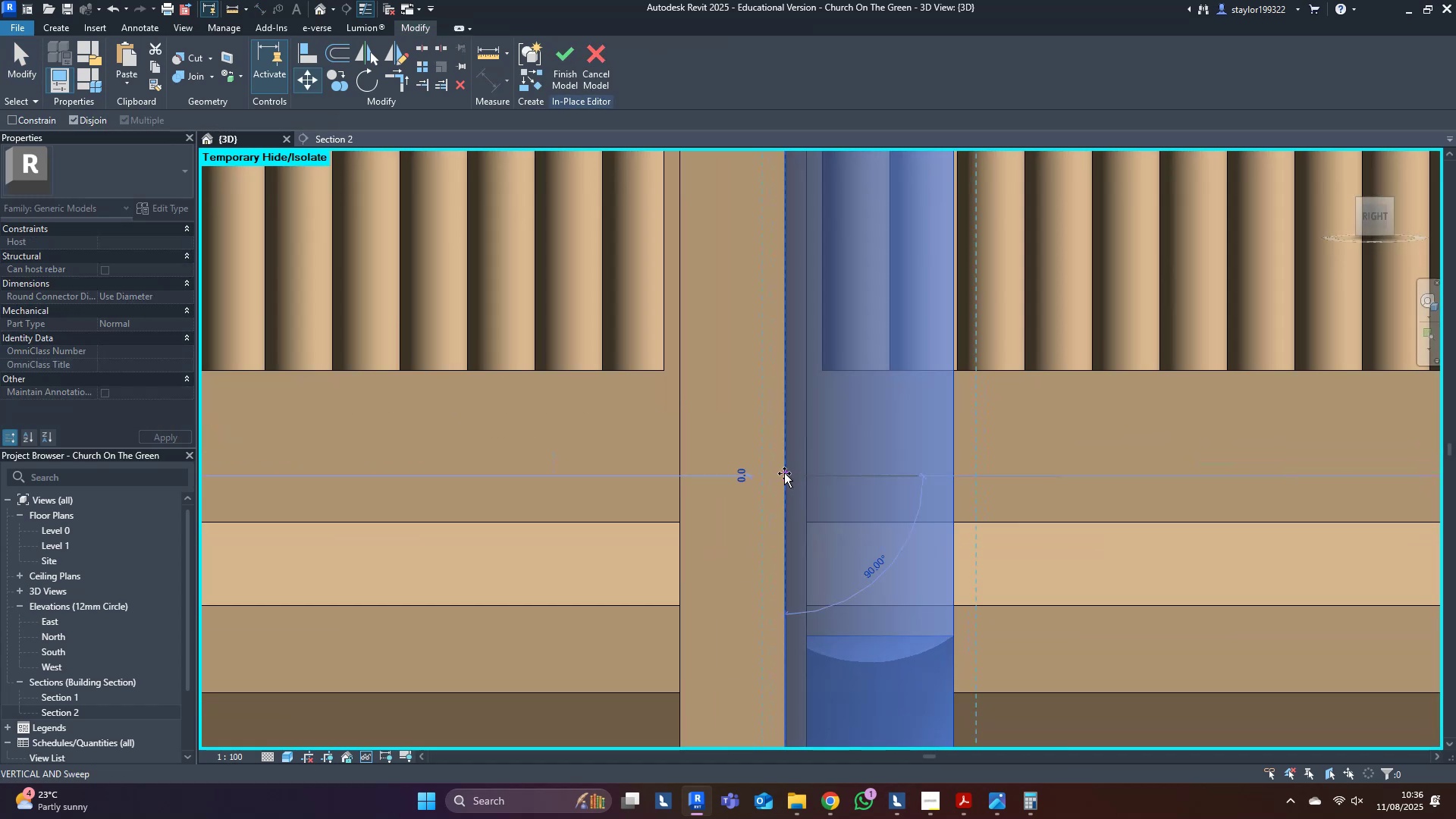 
hold_key(key=ShiftLeft, duration=0.88)
left_click([676, 479])
 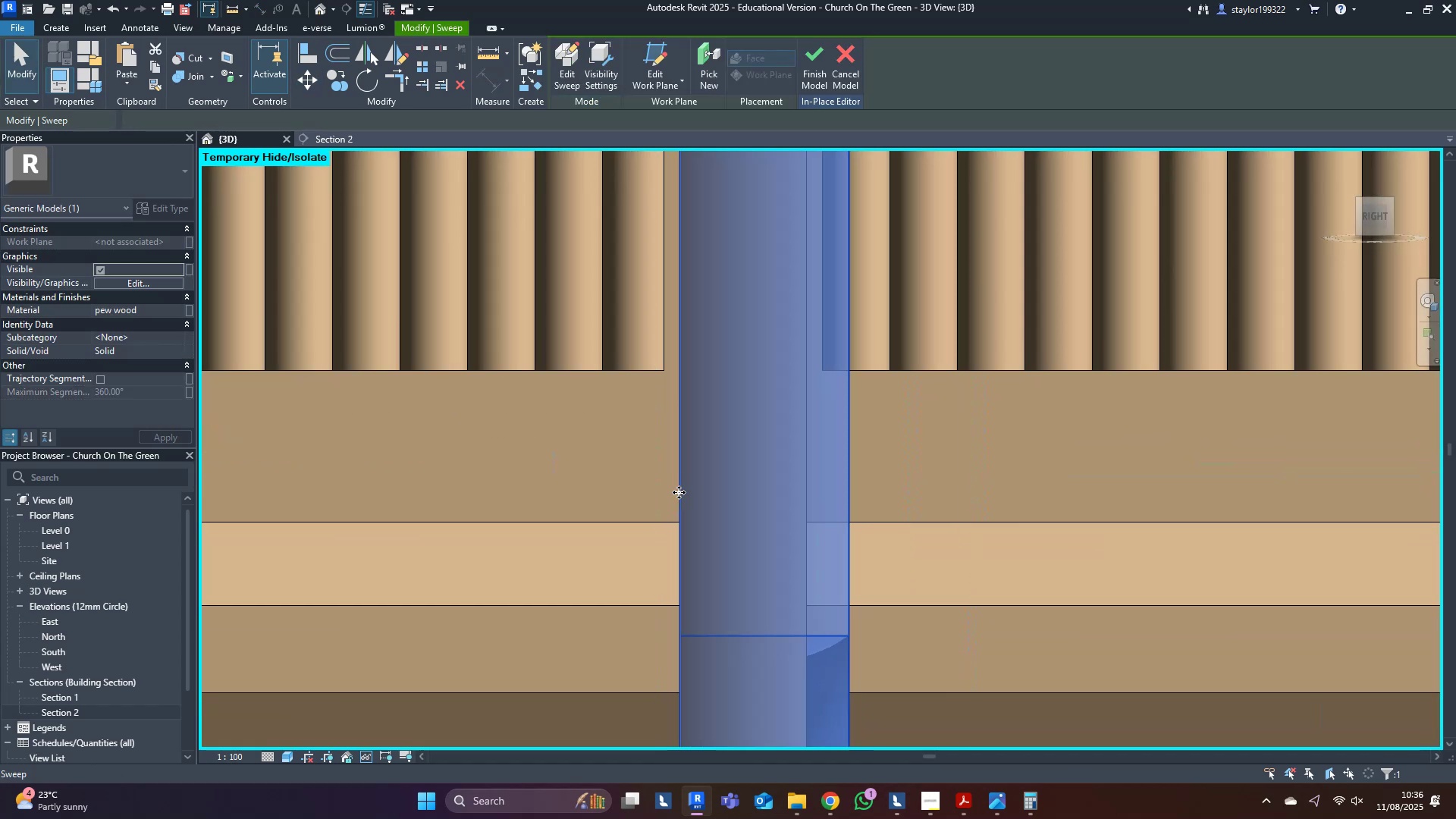 
scroll: coordinate [726, 566], scroll_direction: down, amount: 6.0
 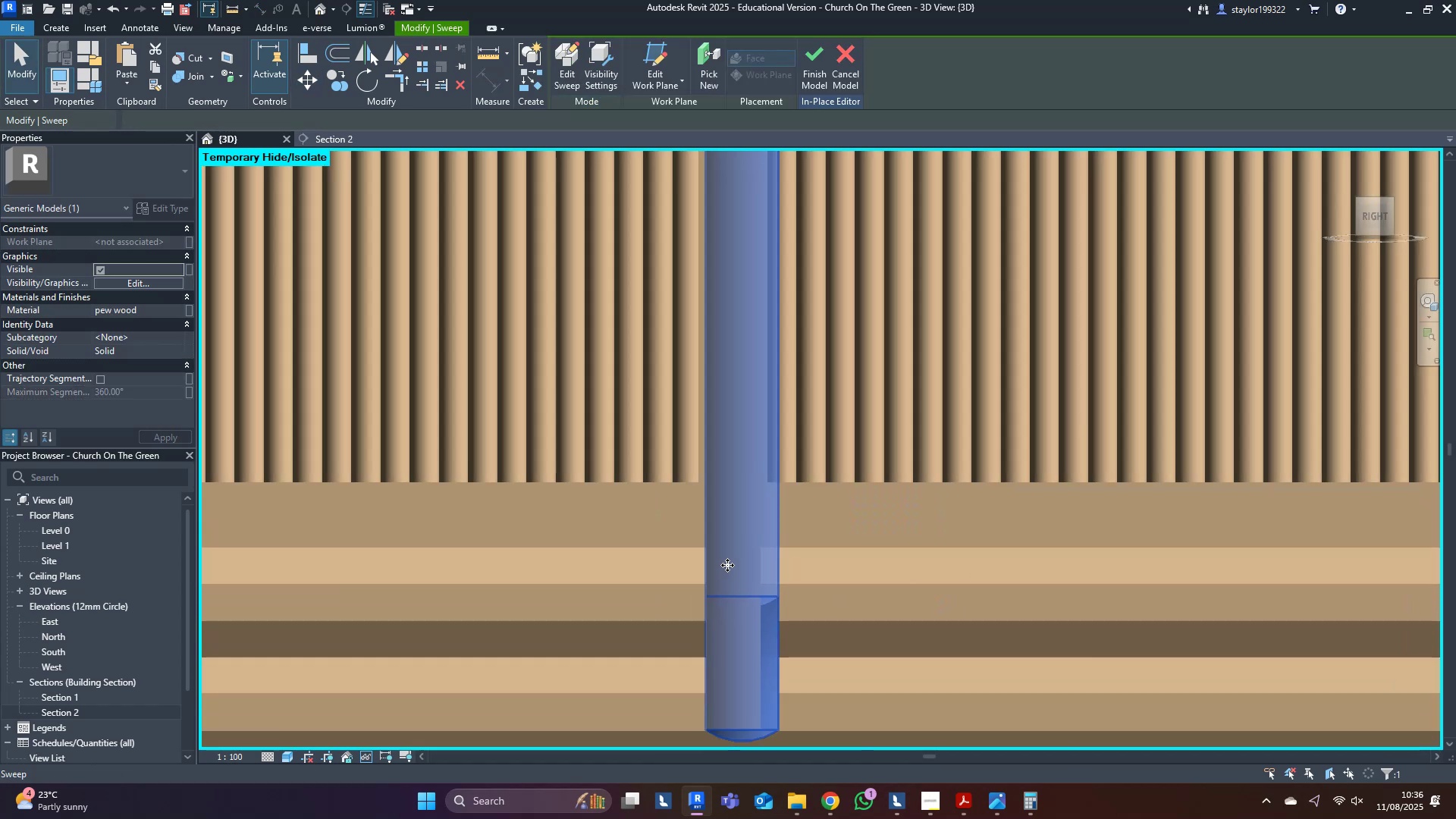 
key(Escape)
 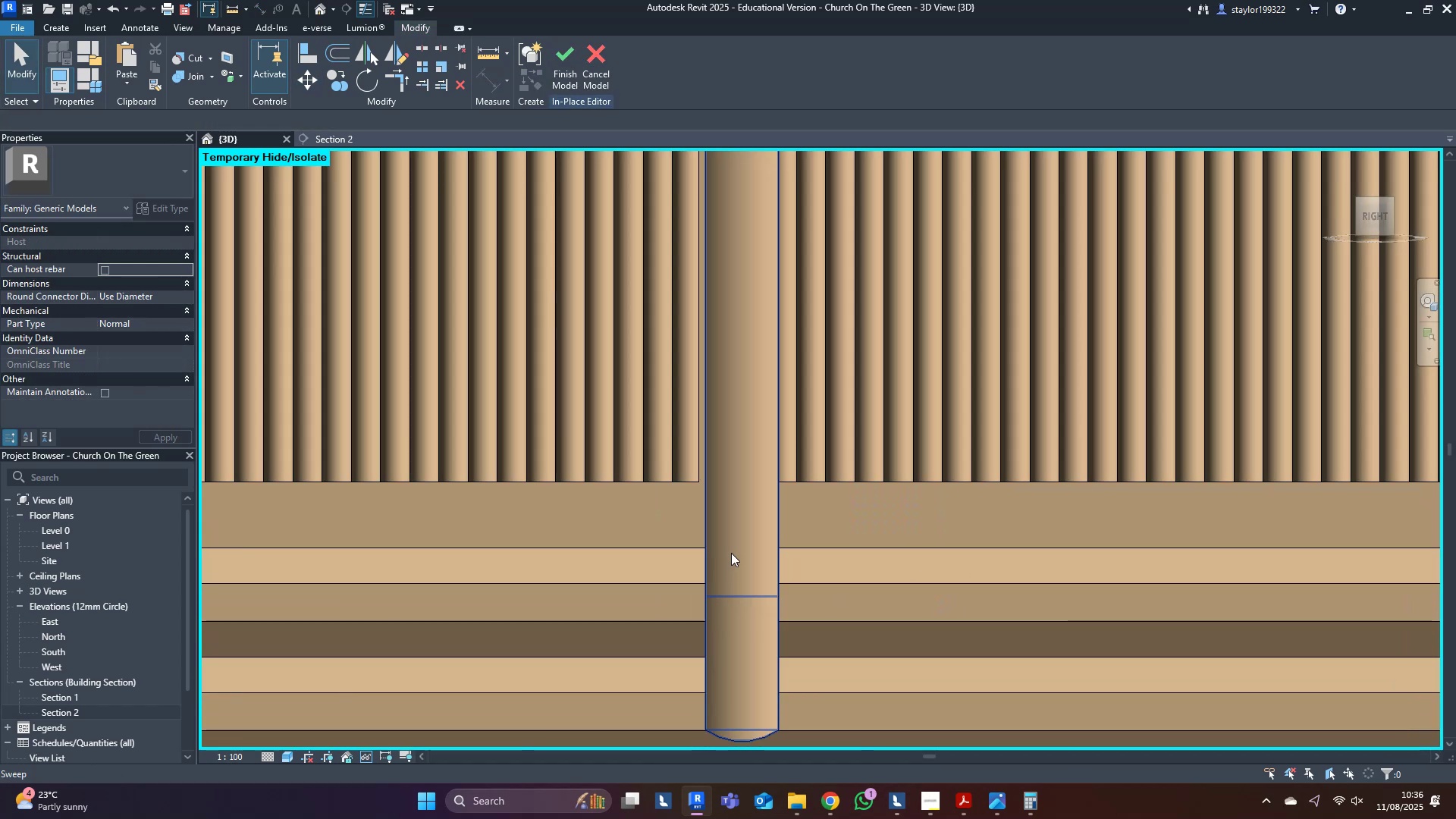 
left_click([736, 548])
 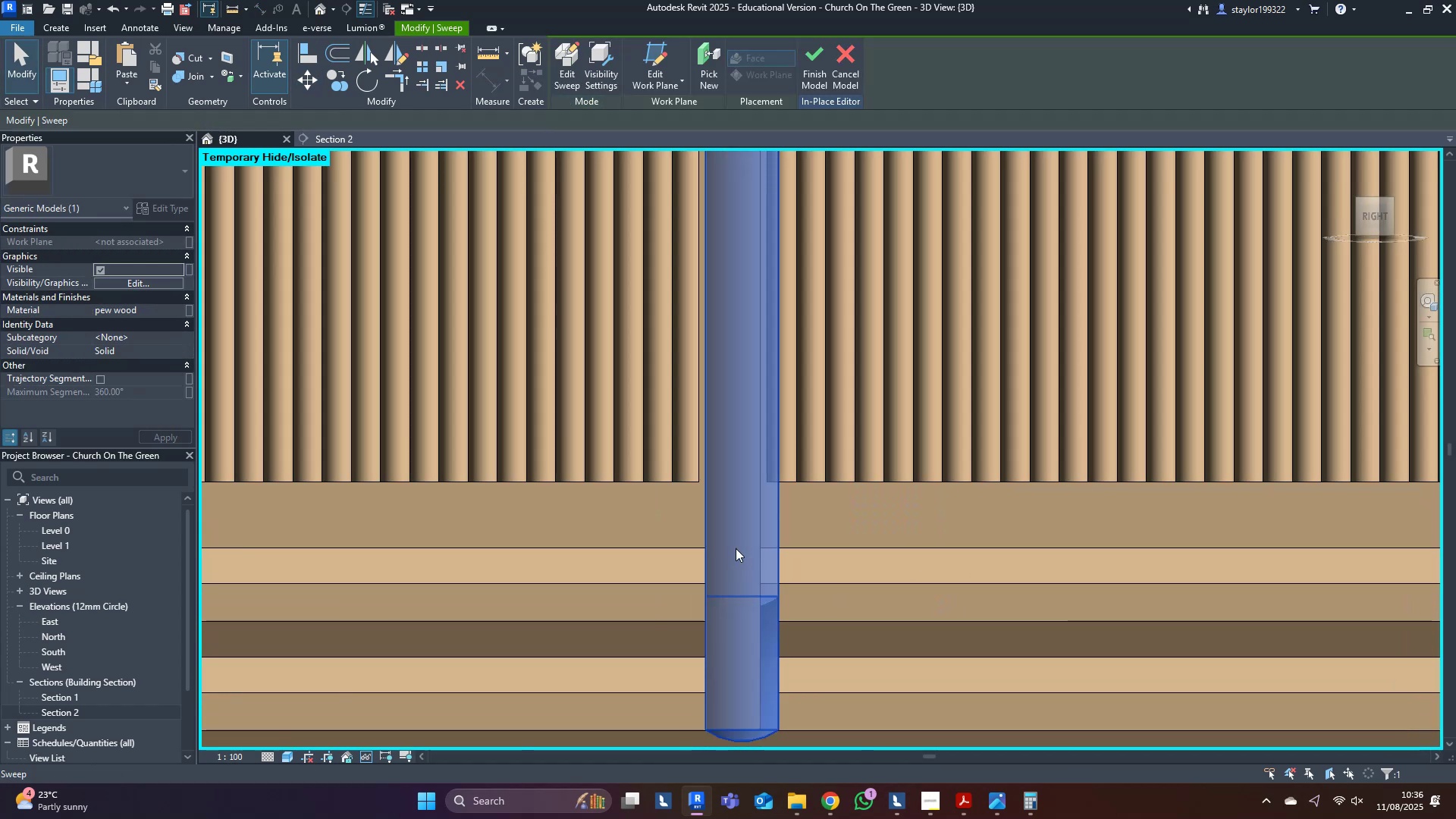 
type(wfsd)
 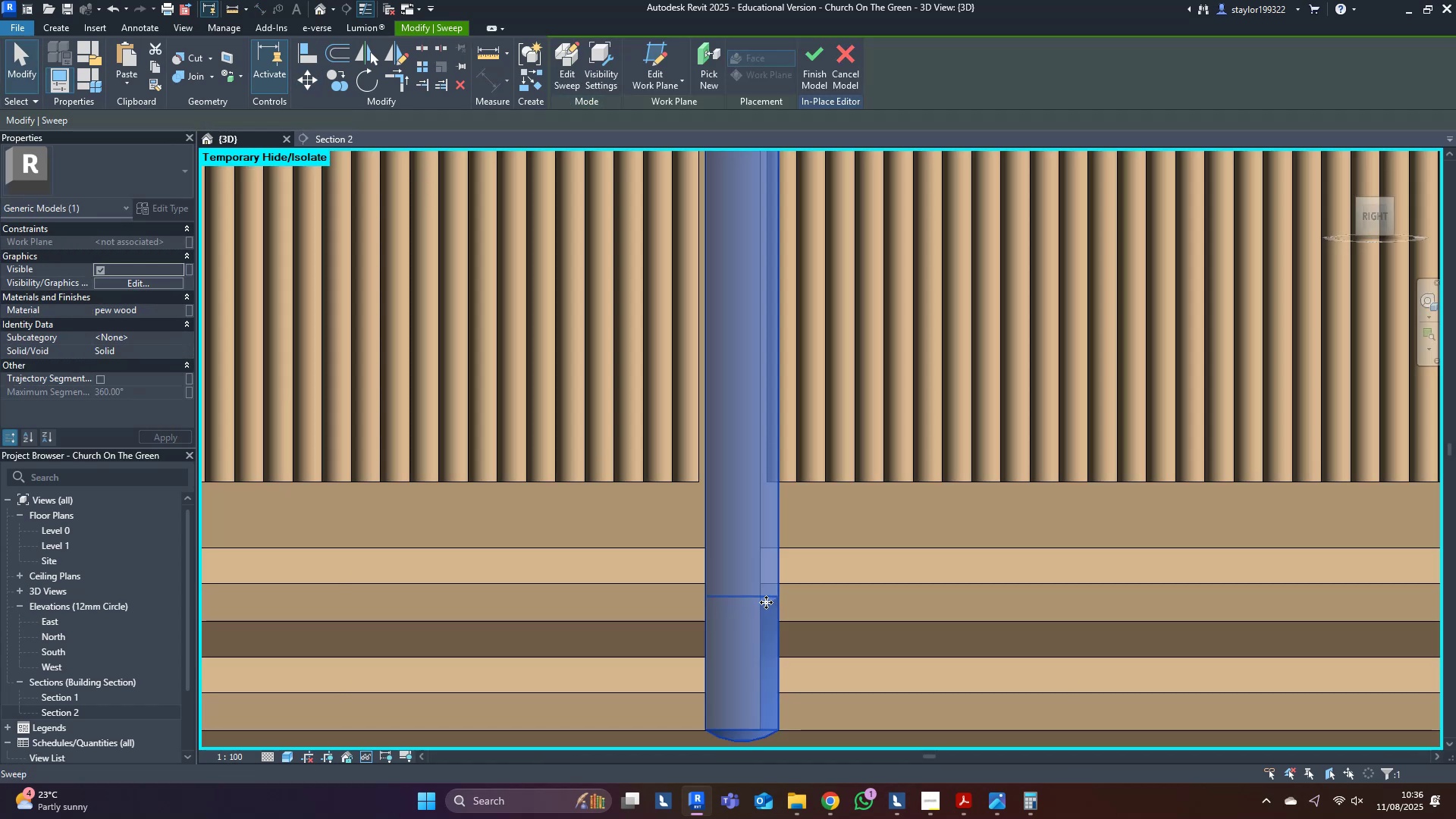 
double_click([766, 602])
 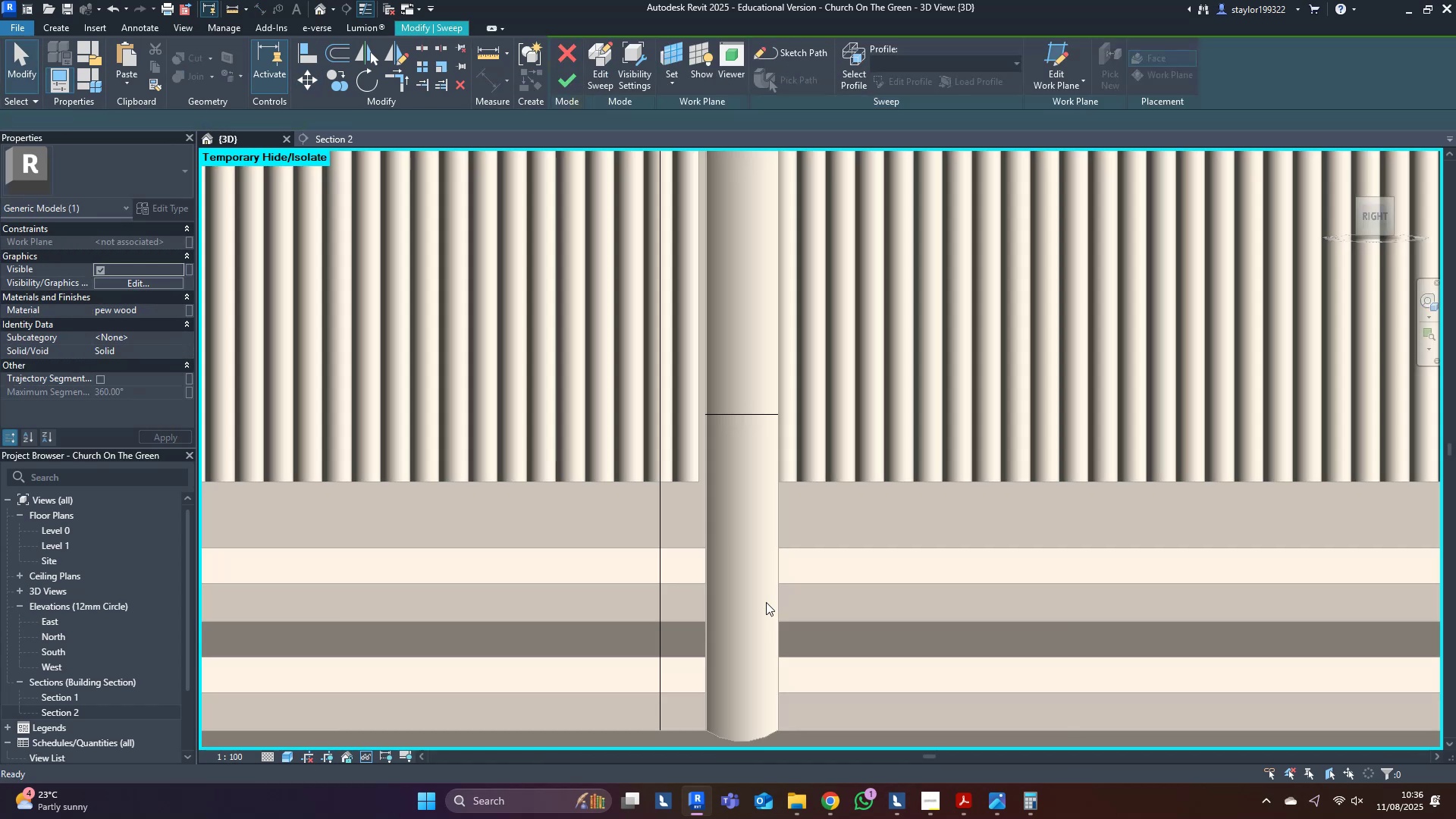 
triple_click([766, 602])
 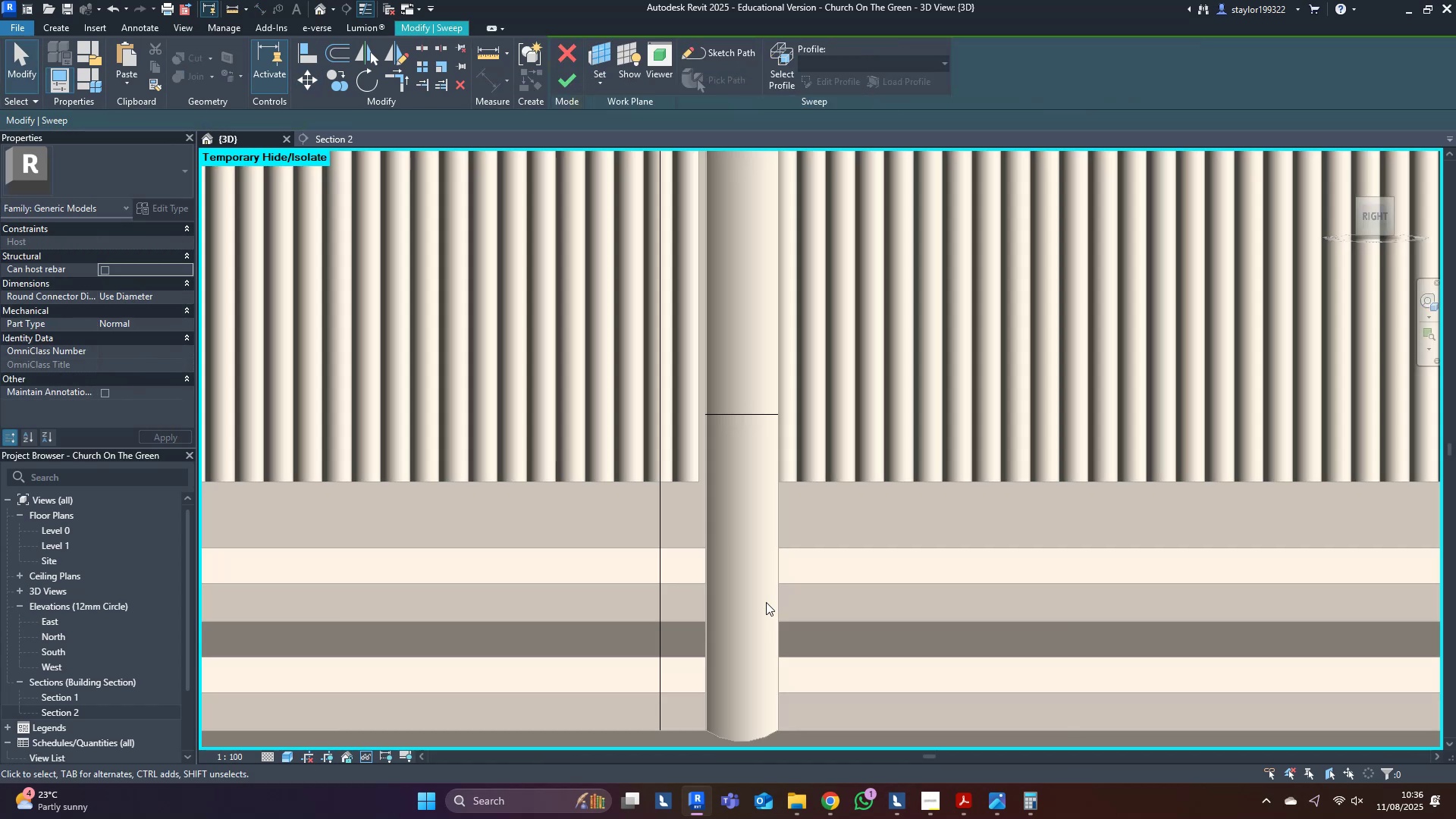 
triple_click([766, 602])
 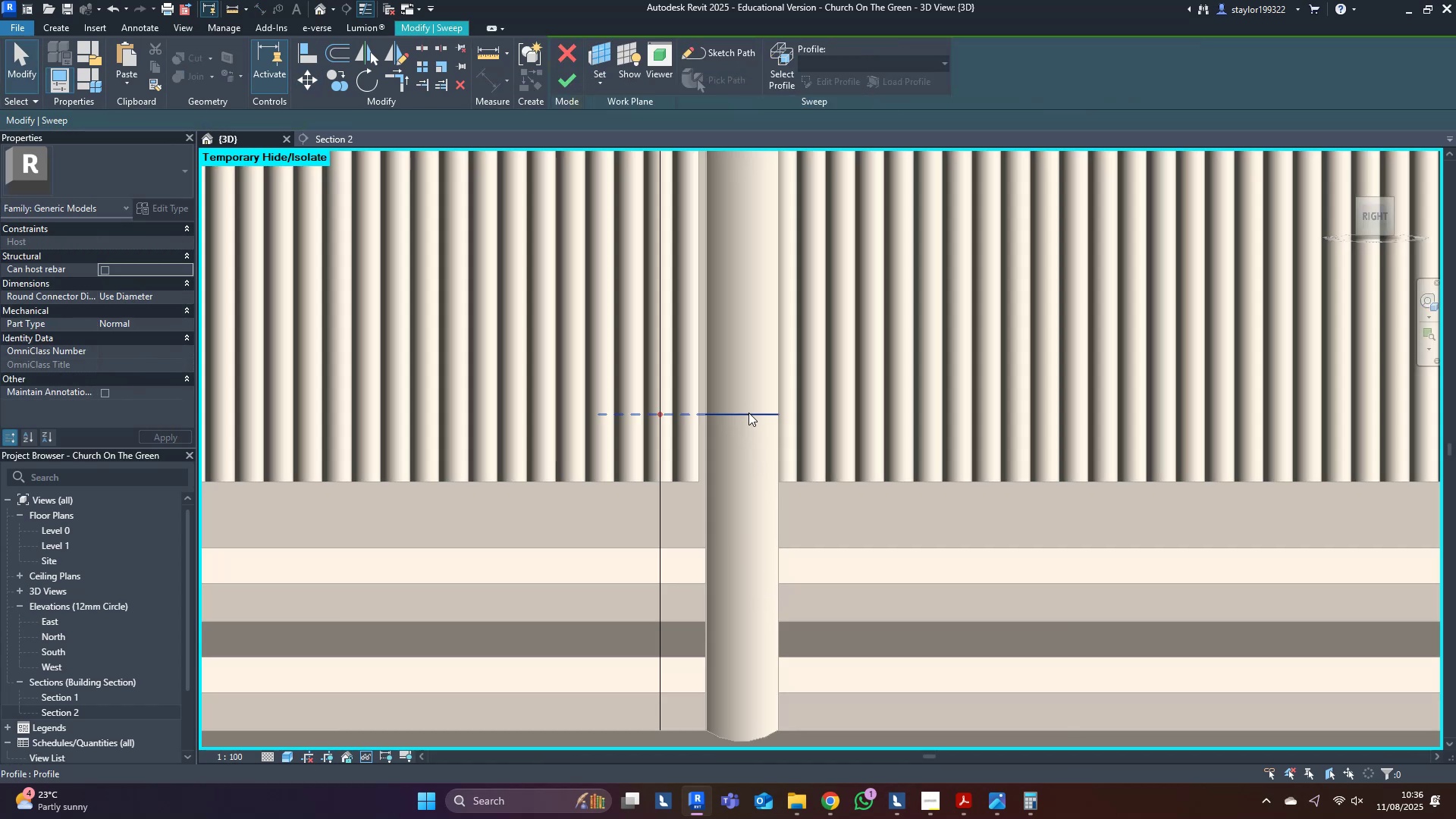 
hold_key(key=ShiftLeft, duration=0.5)
 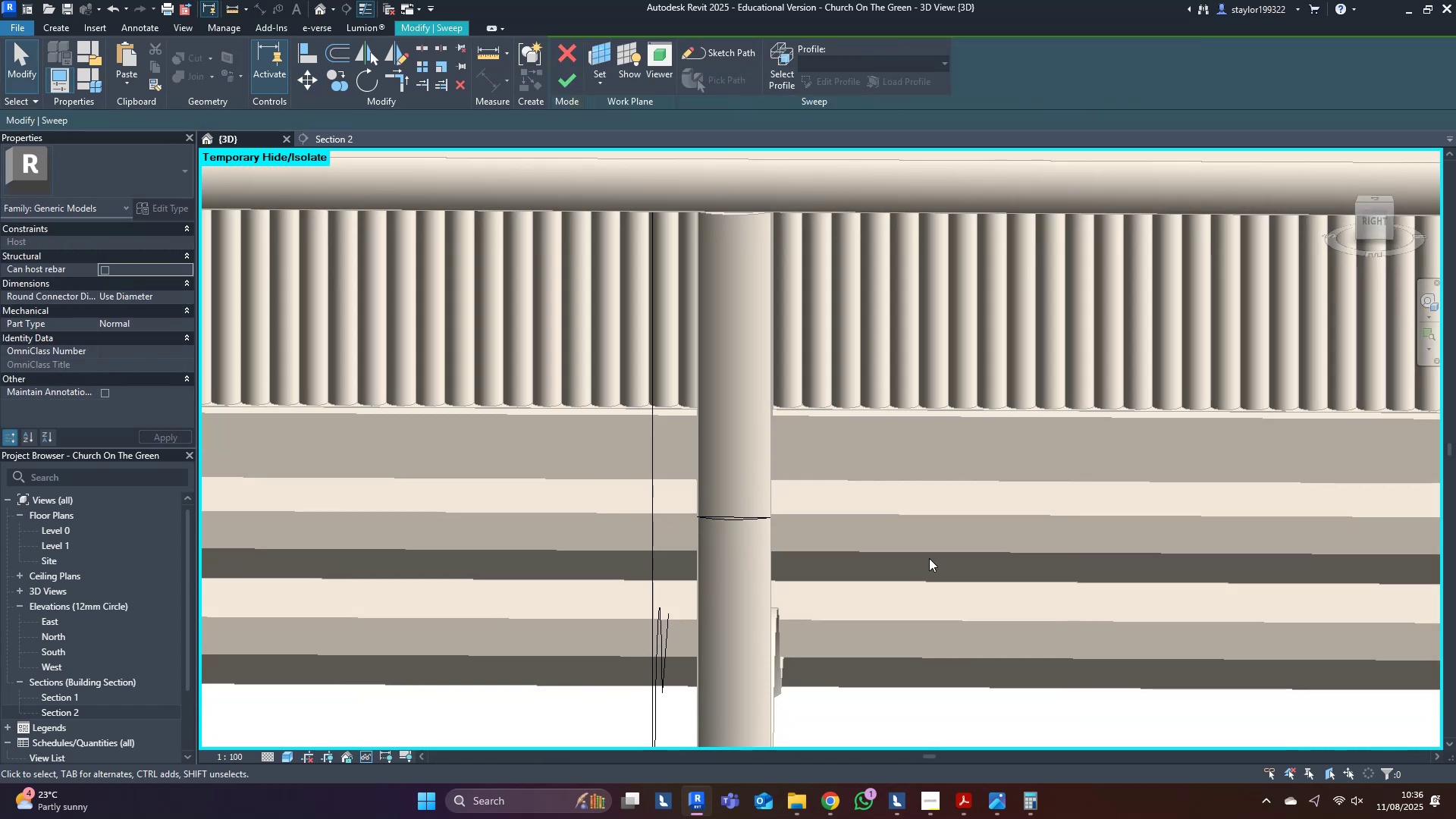 
key(Shift+ShiftLeft)
 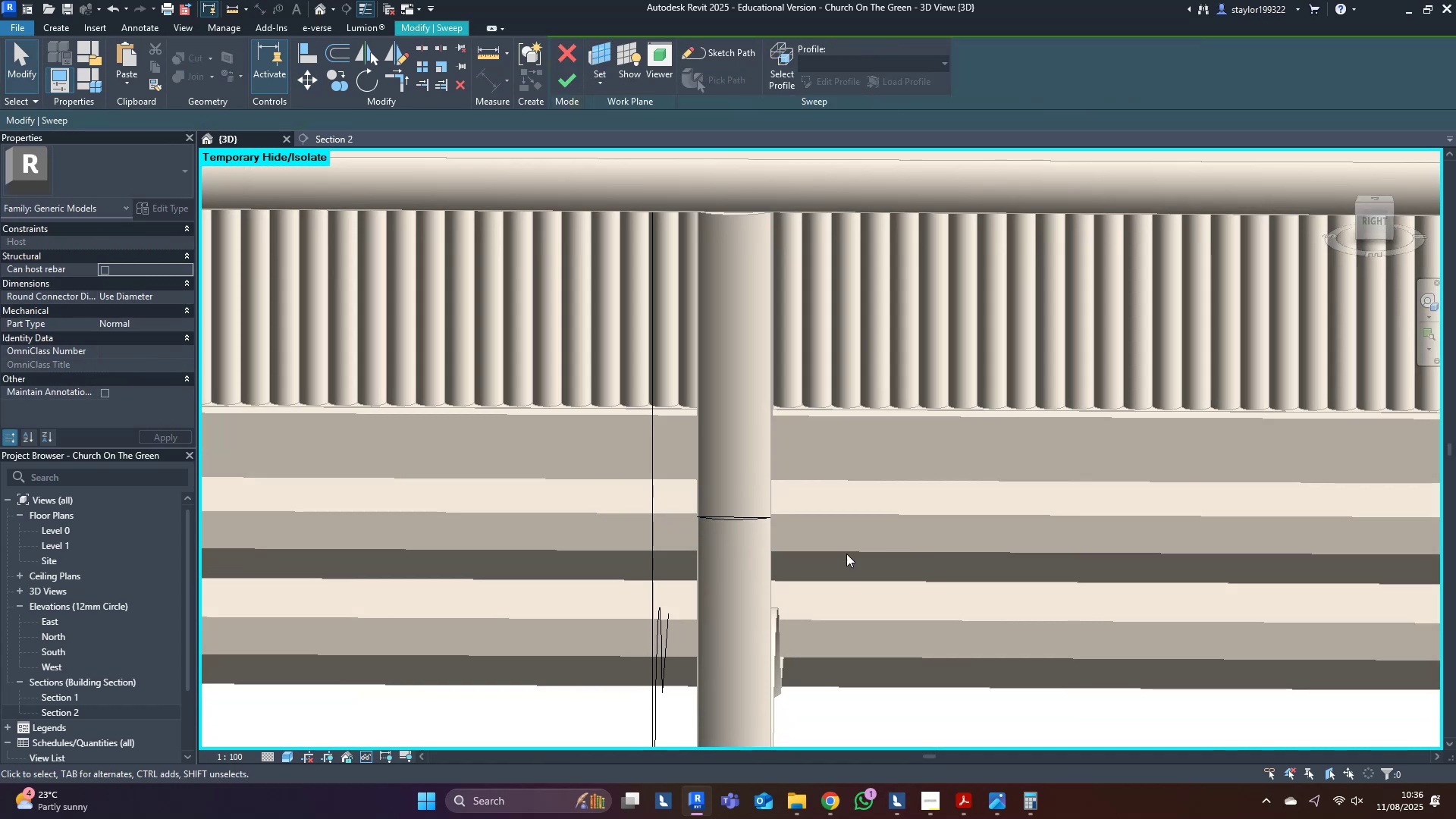 
scroll: coordinate [830, 559], scroll_direction: up, amount: 1.0
 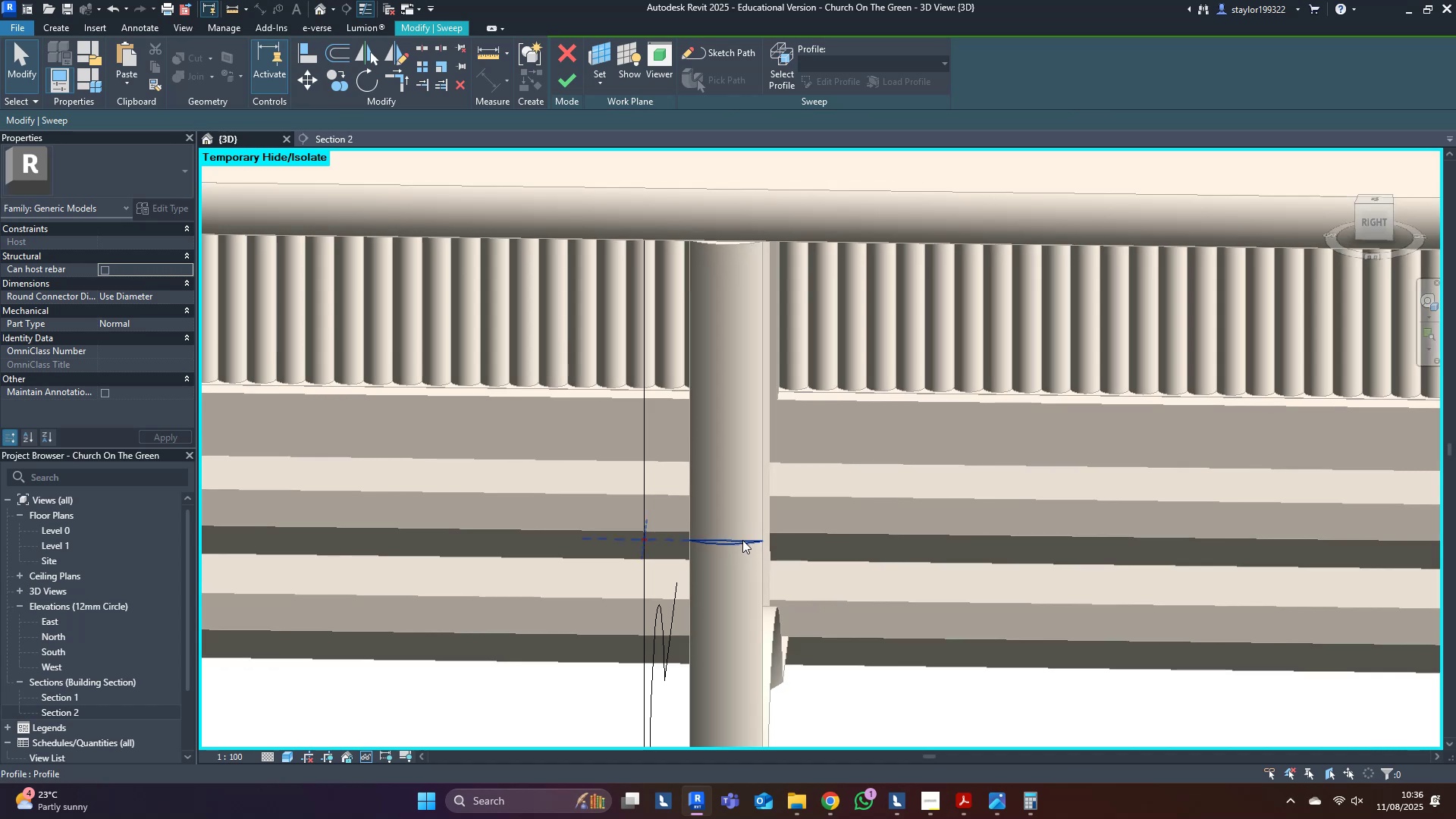 
double_click([742, 540])
 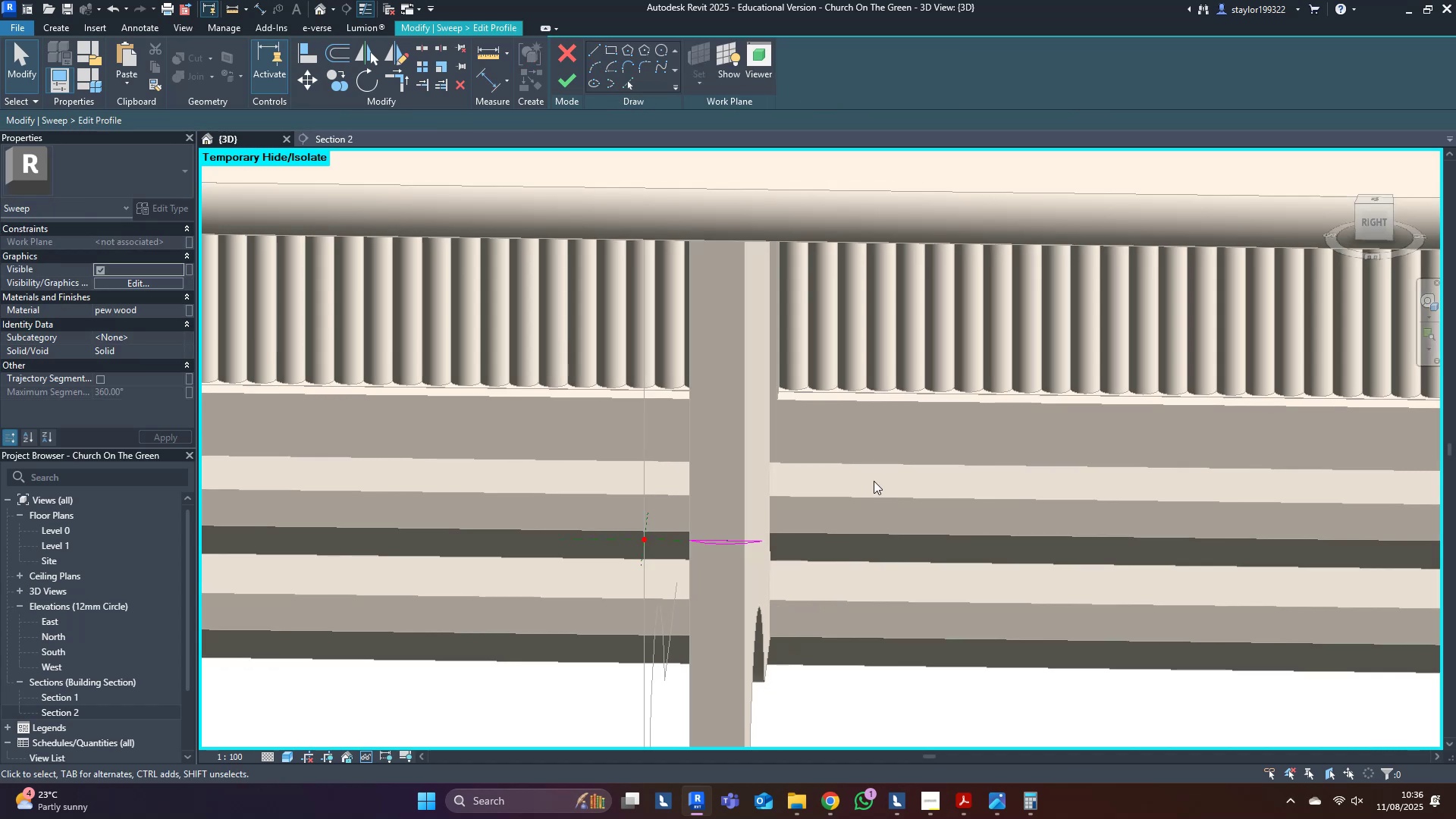 
hold_key(key=ShiftLeft, duration=0.38)
 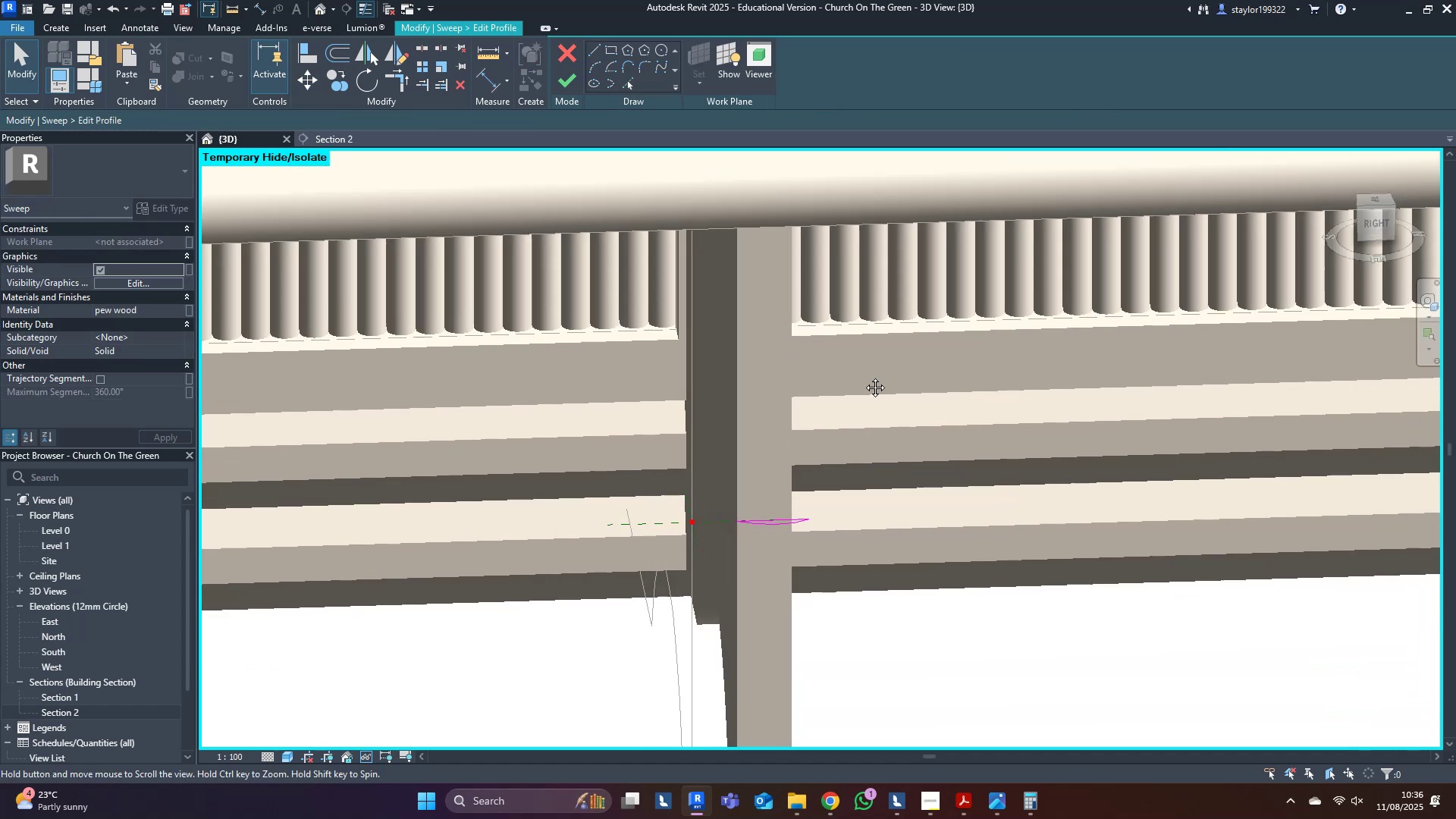 
key(Shift+ShiftLeft)
 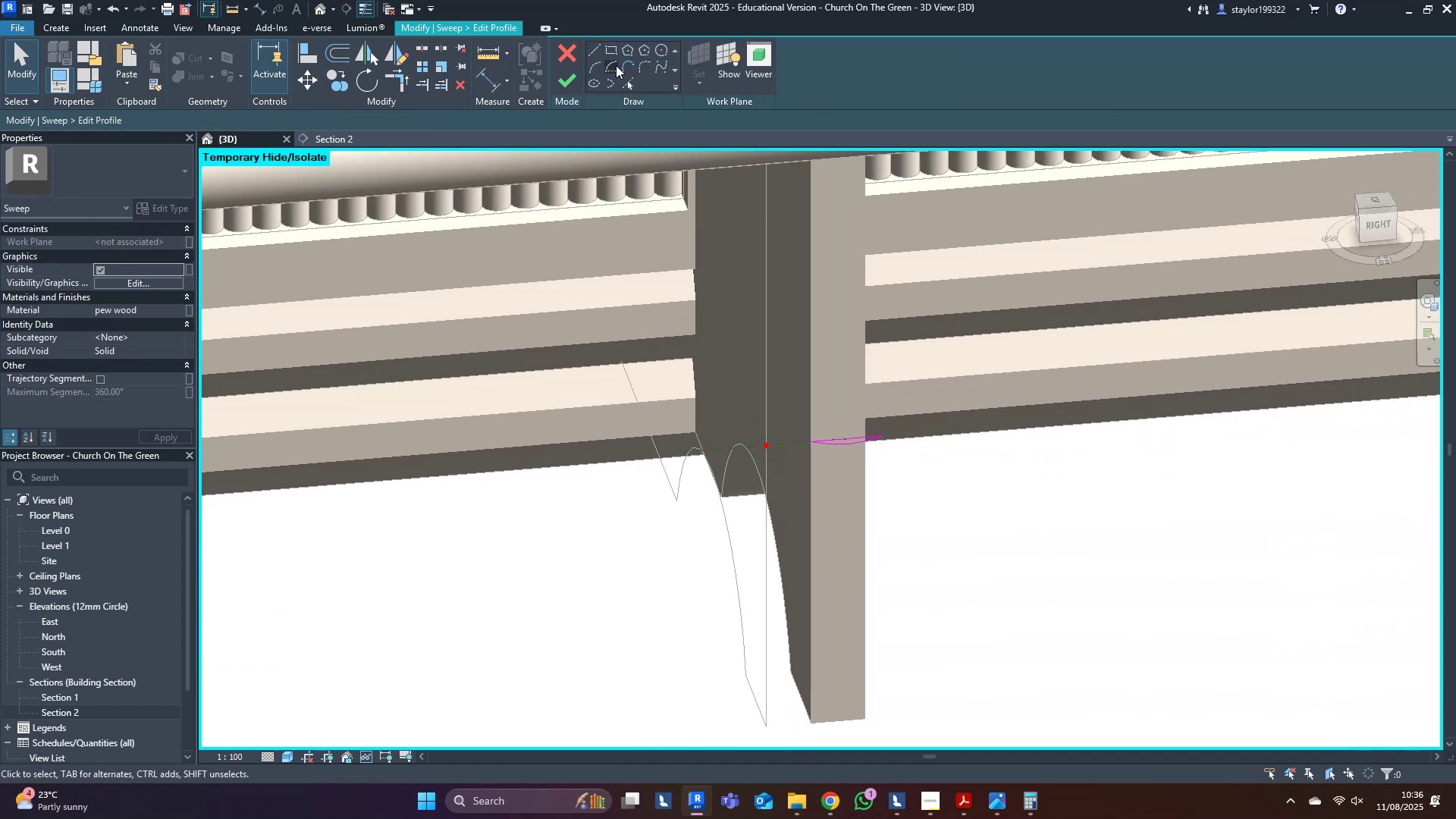 
left_click([624, 79])
 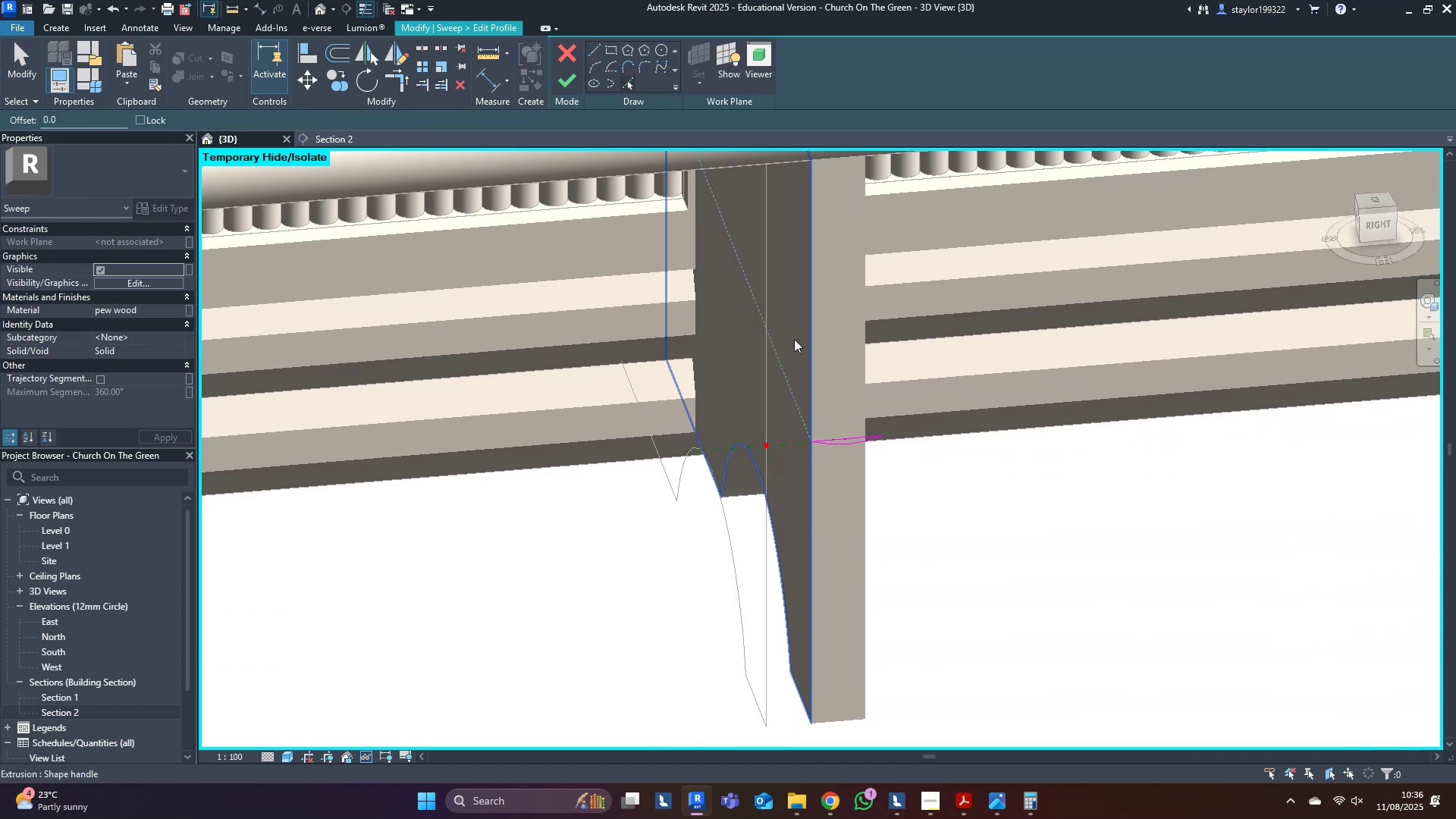 
left_click([794, 339])
 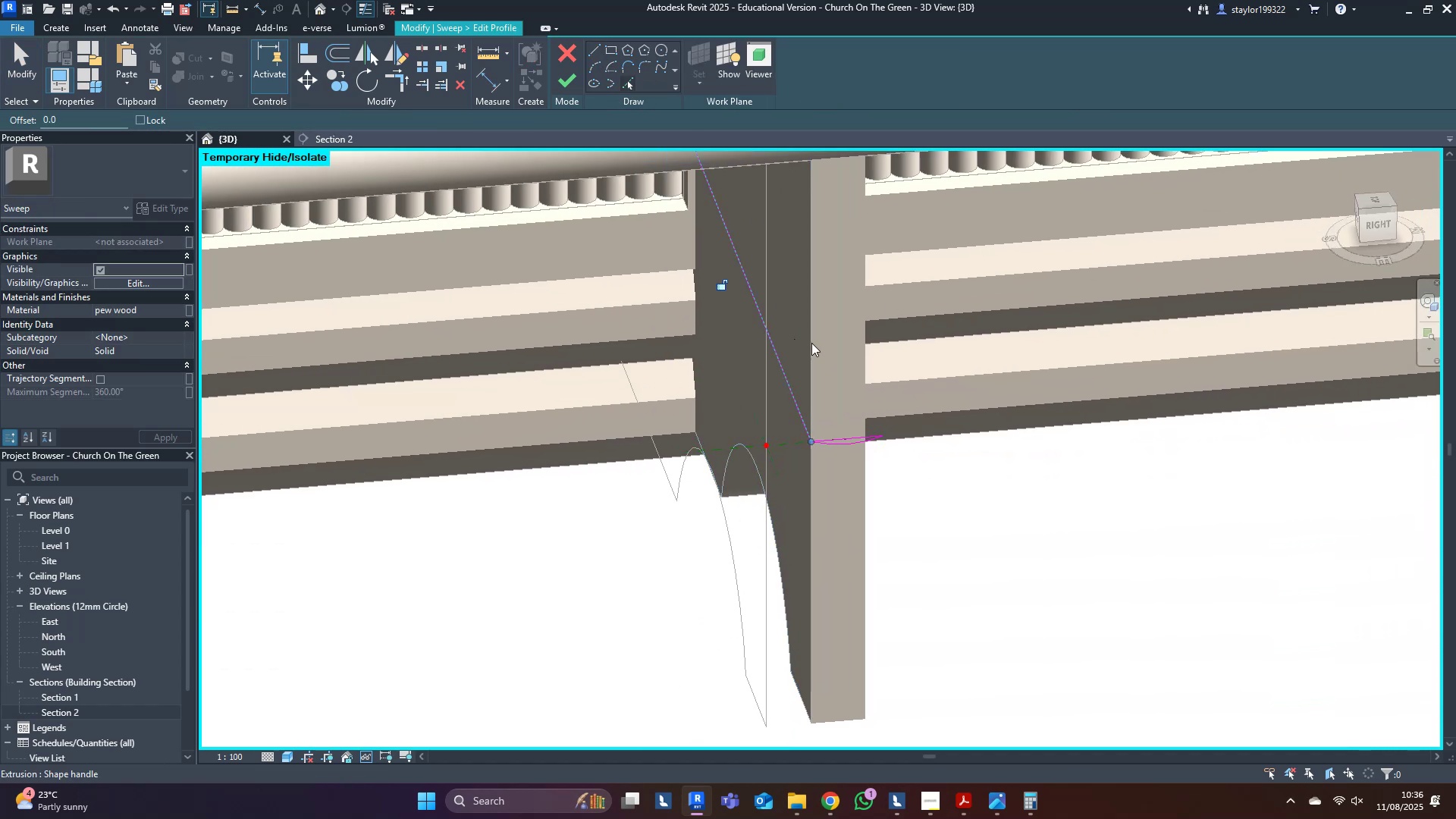 
hold_key(key=ShiftLeft, duration=0.31)
 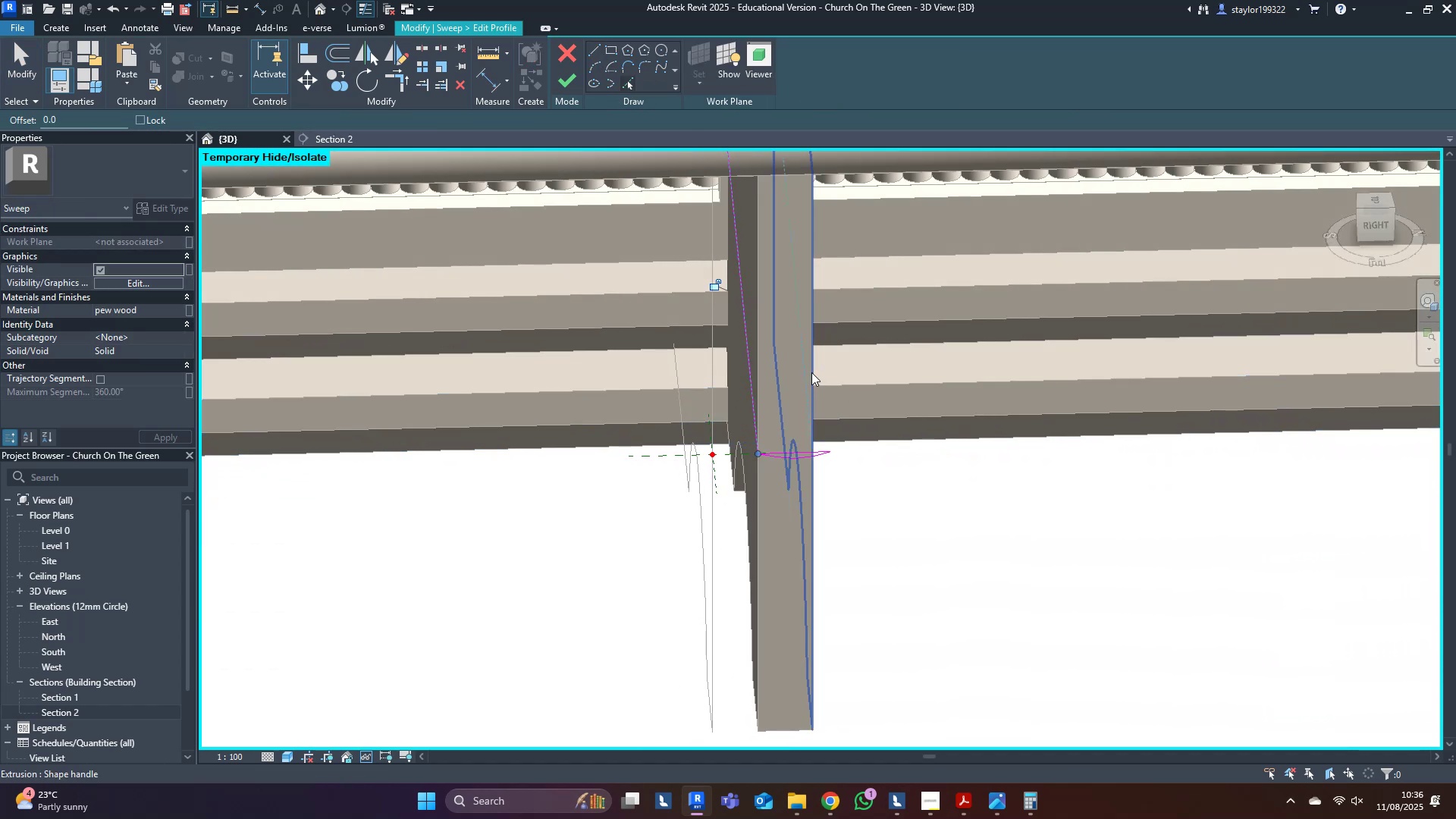 
left_click([811, 372])
 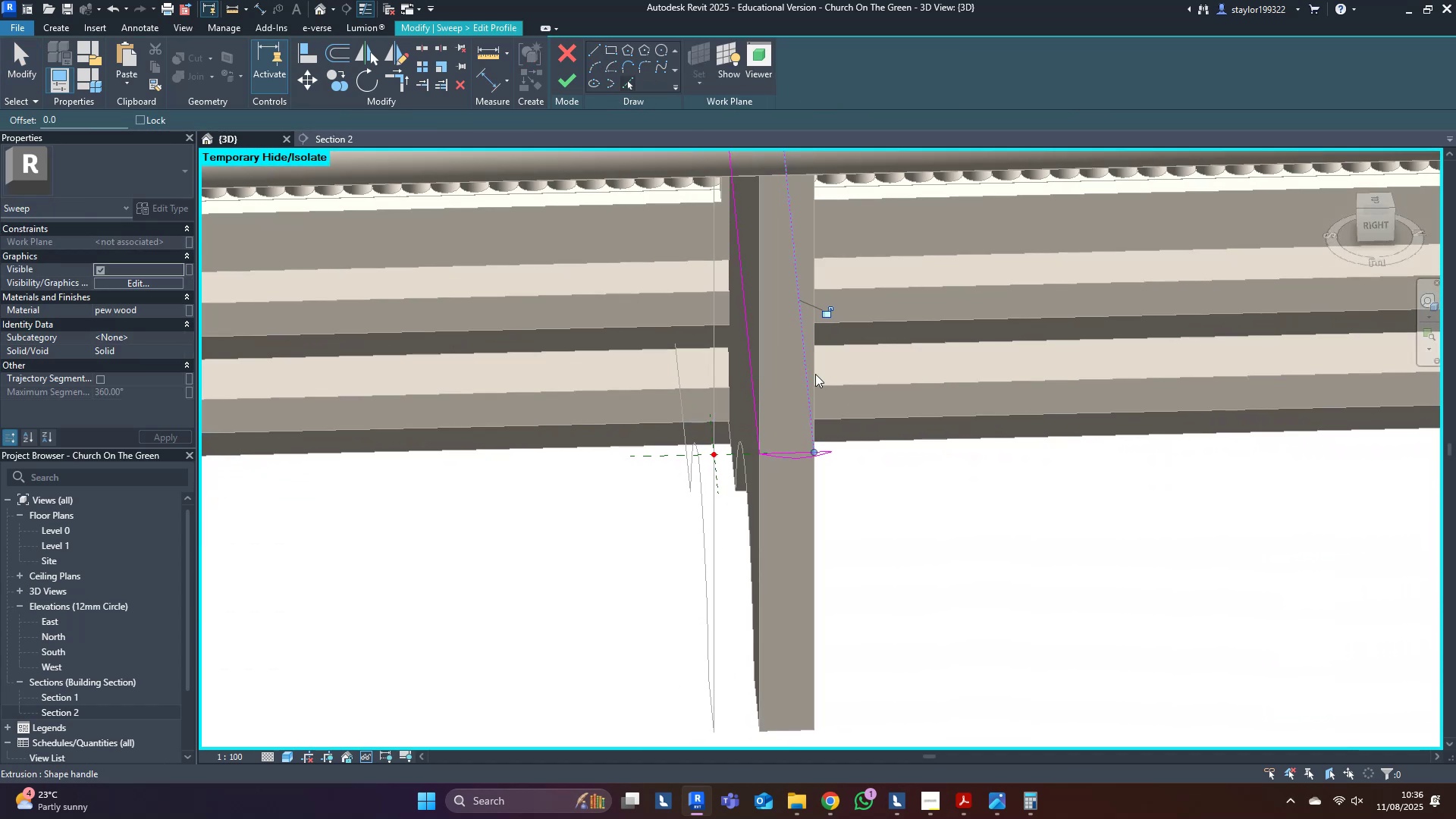 
type(md)
key(Tab)
 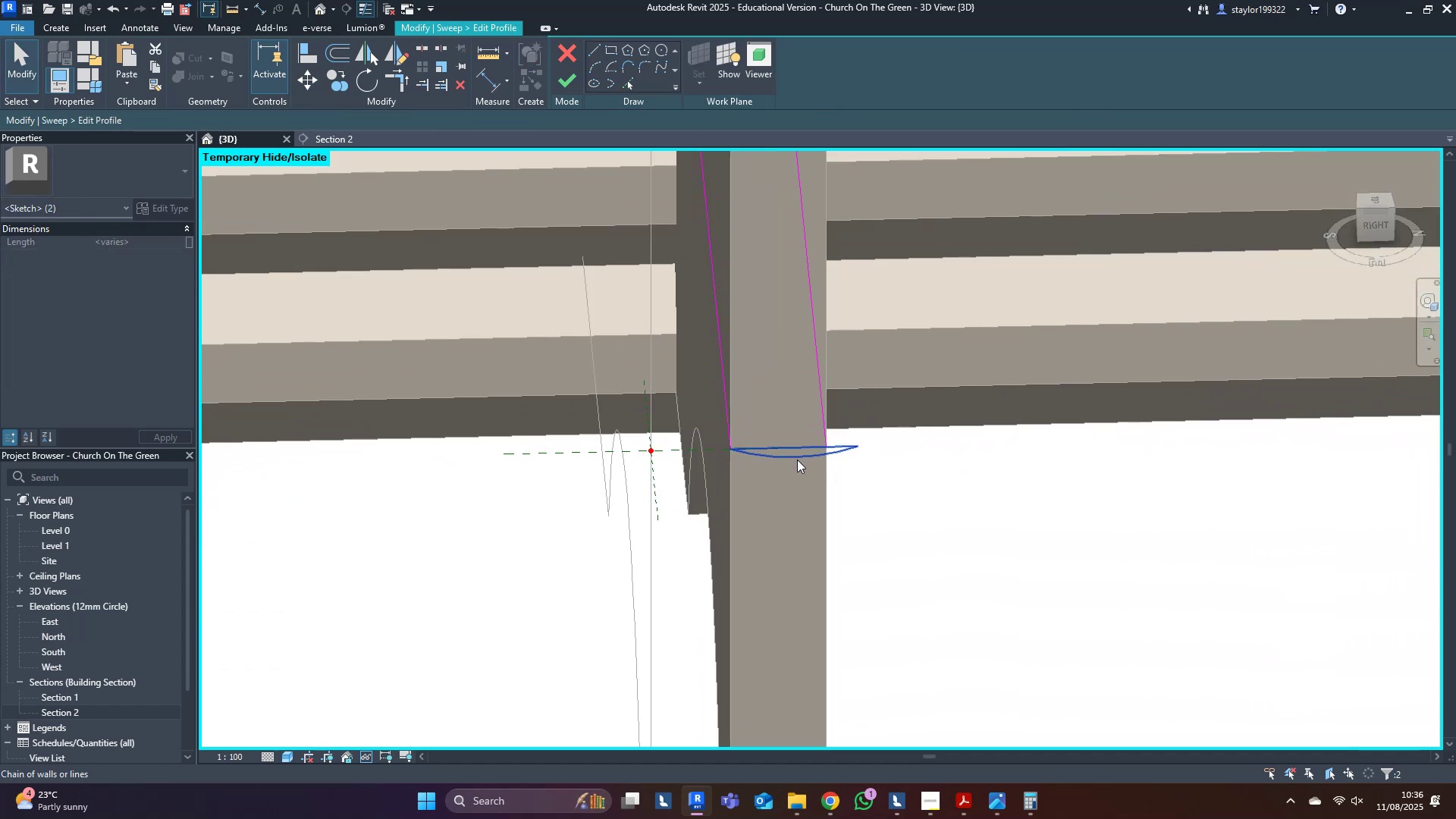 
scroll: coordinate [799, 460], scroll_direction: up, amount: 4.0
 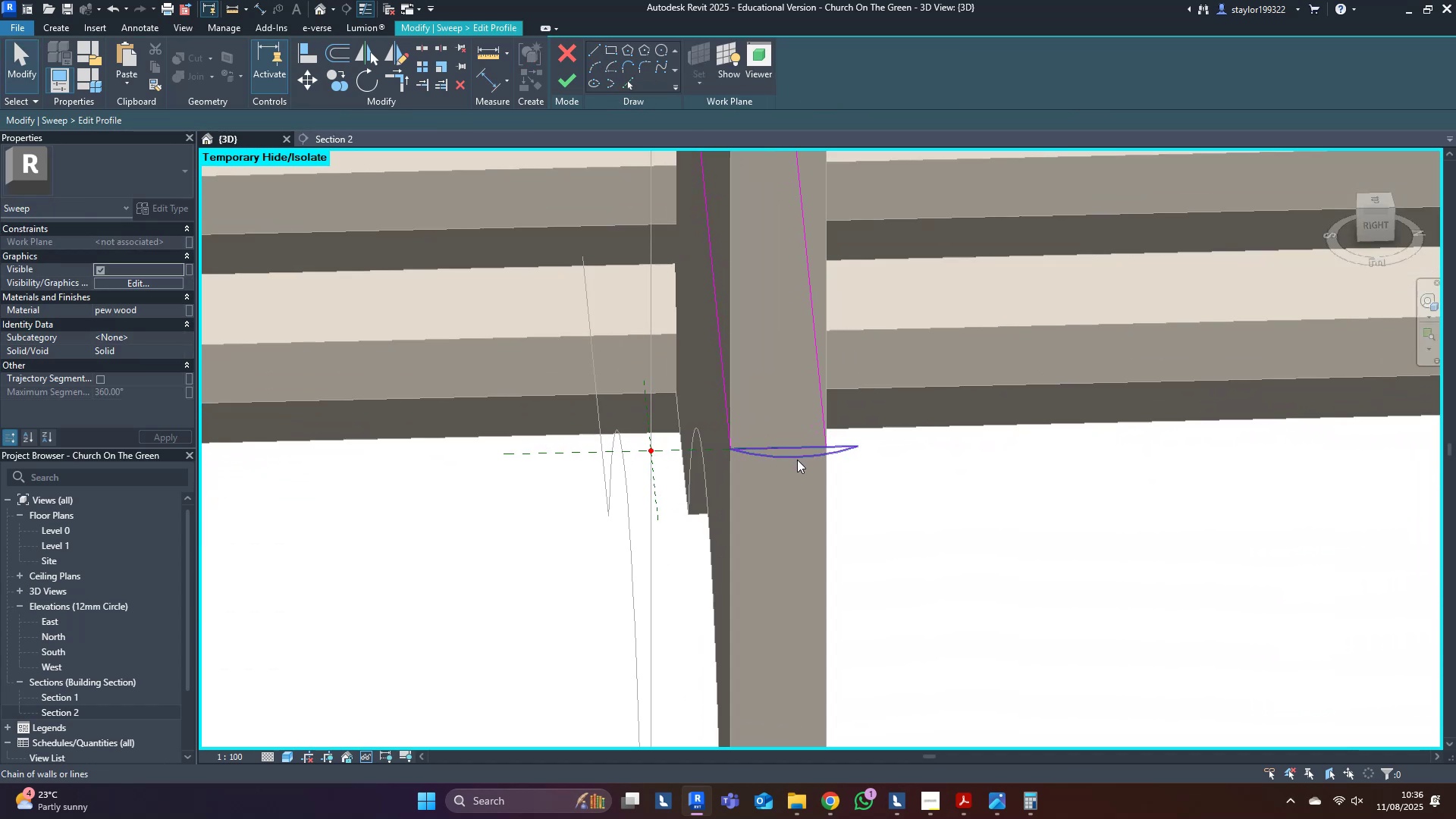 
left_click([797, 460])
 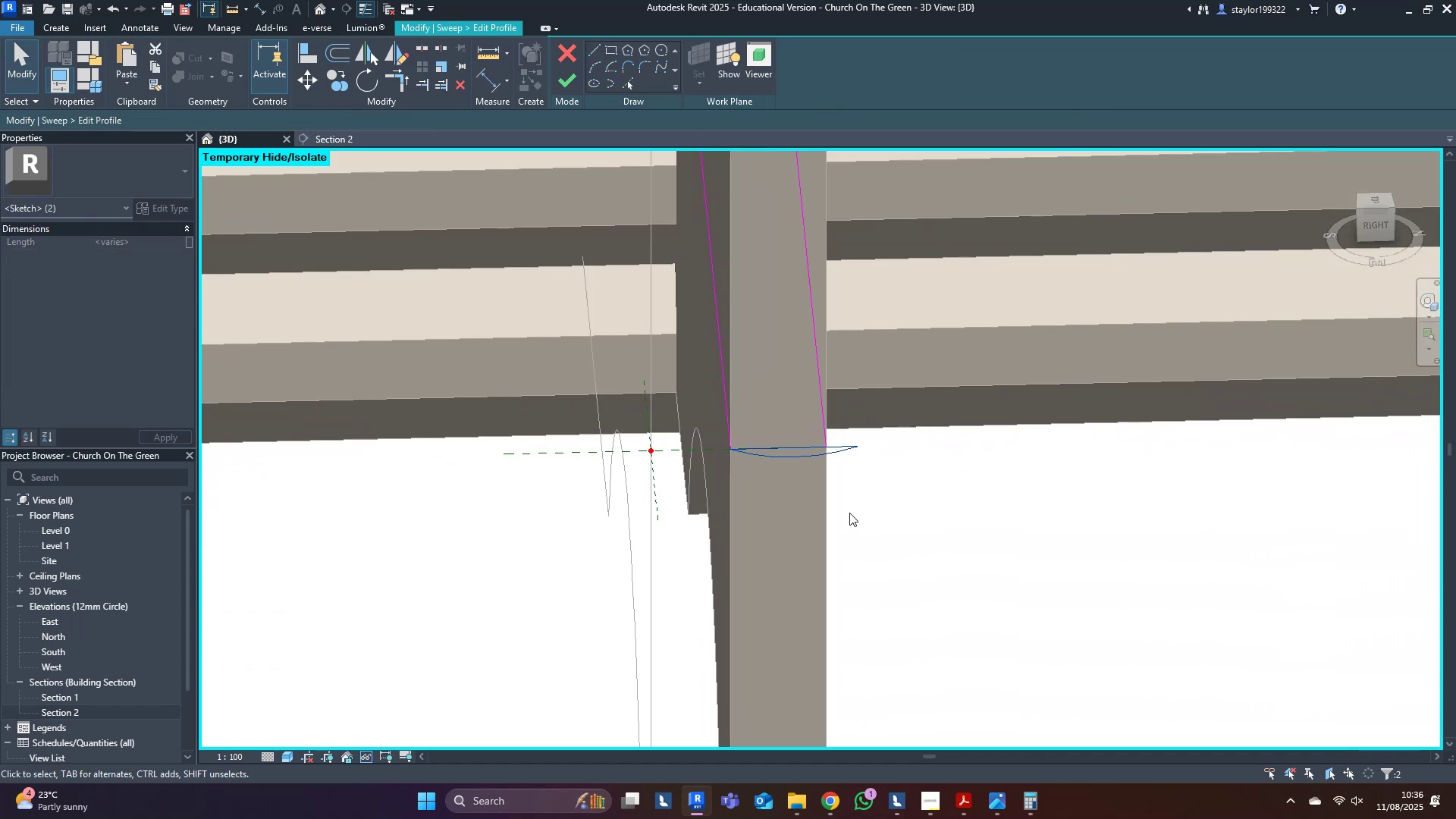 
key(E)
 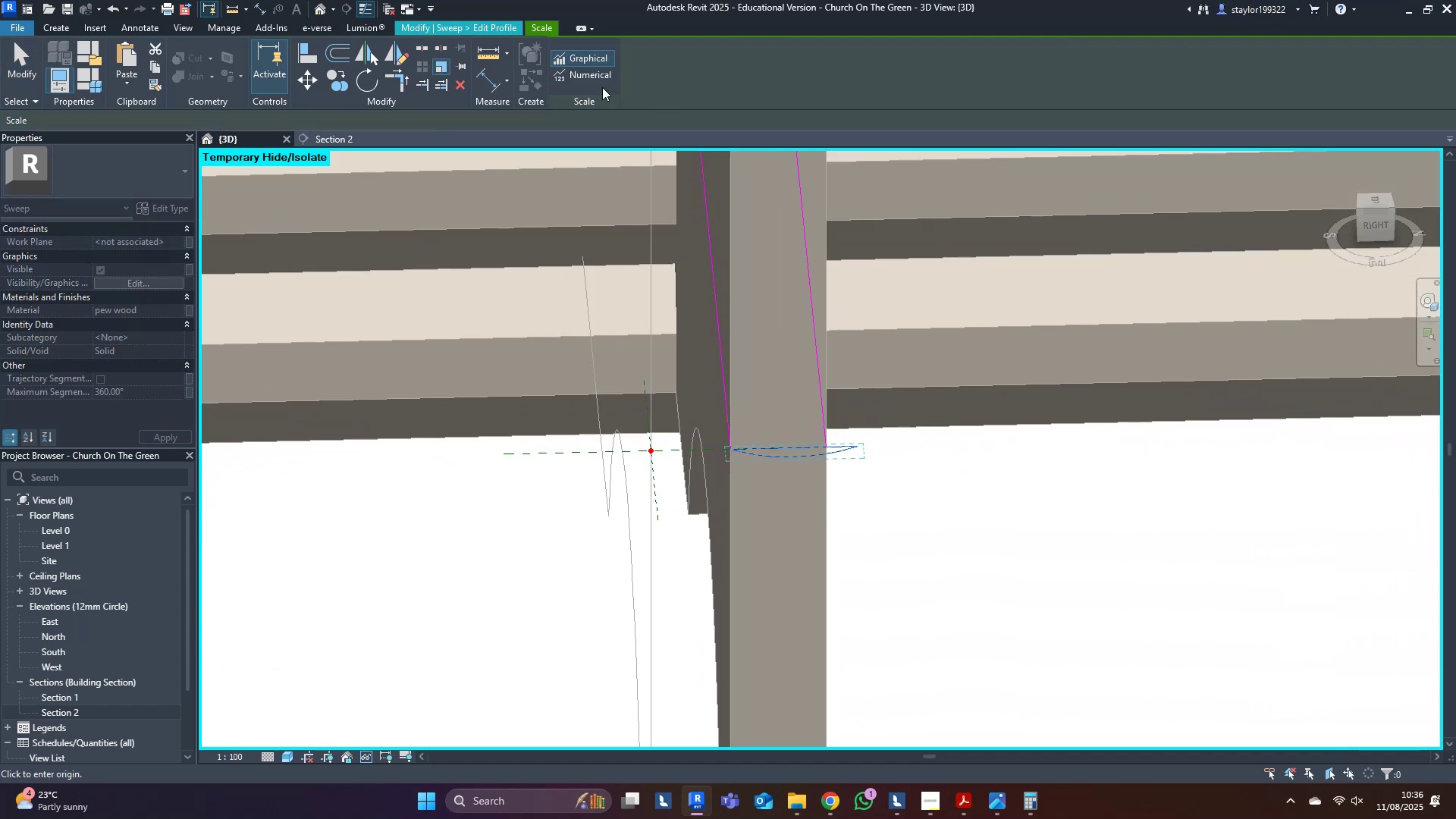 
scroll: coordinate [758, 412], scroll_direction: up, amount: 5.0
 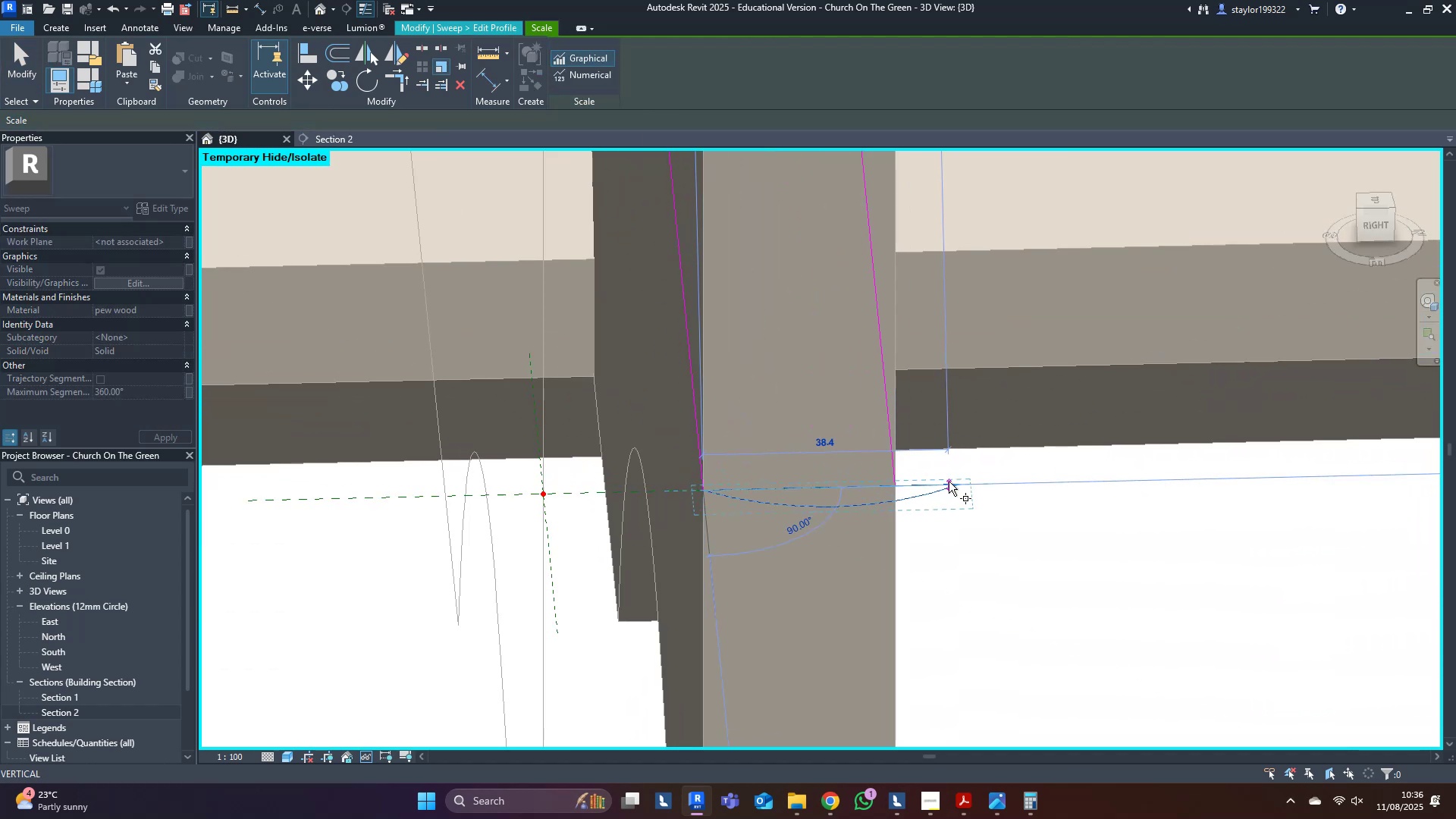 
left_click([959, 484])
 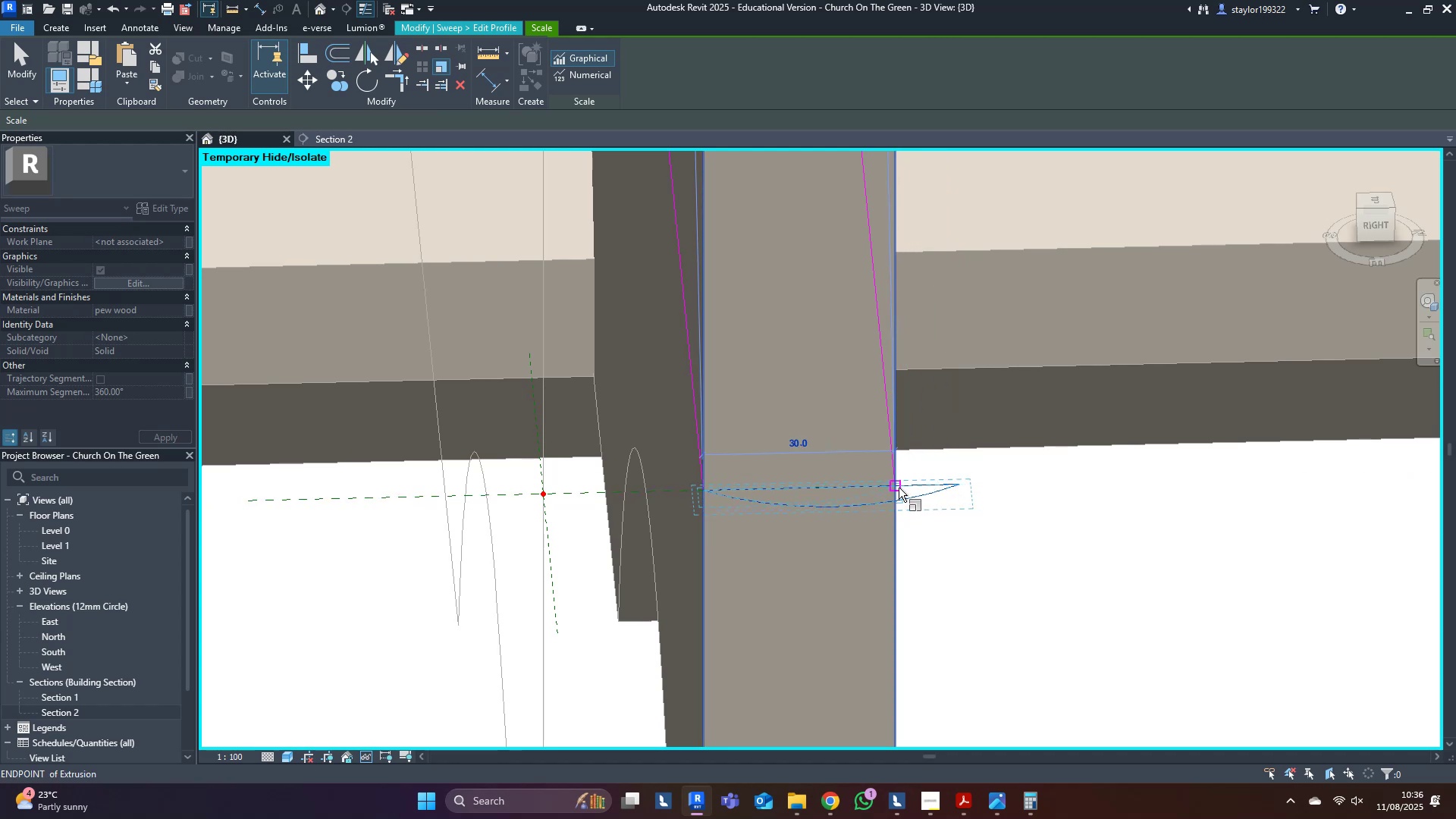 
left_click([899, 488])
 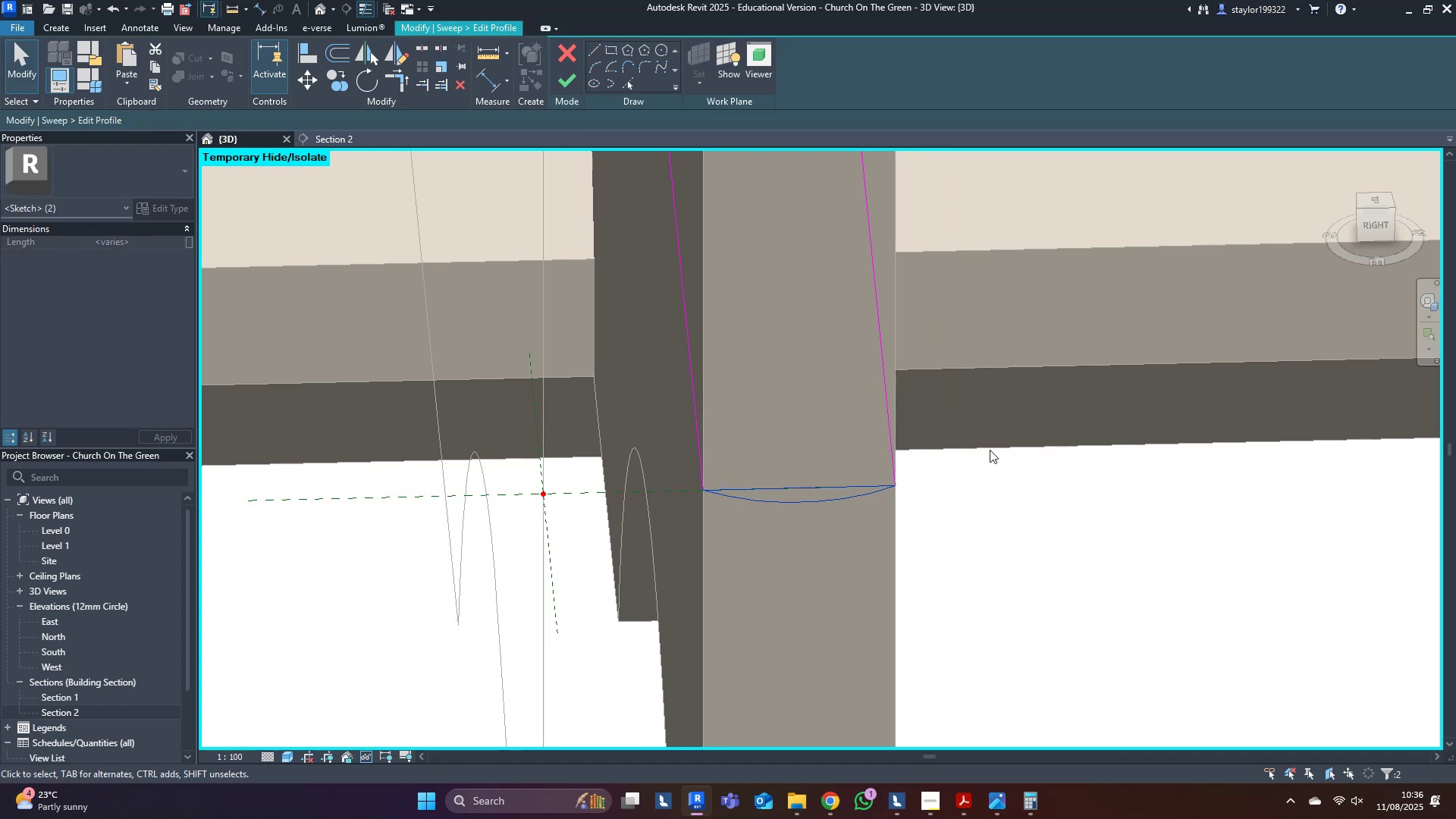 
left_click_drag(start_coordinate=[1093, 251], to_coordinate=[642, 325])
 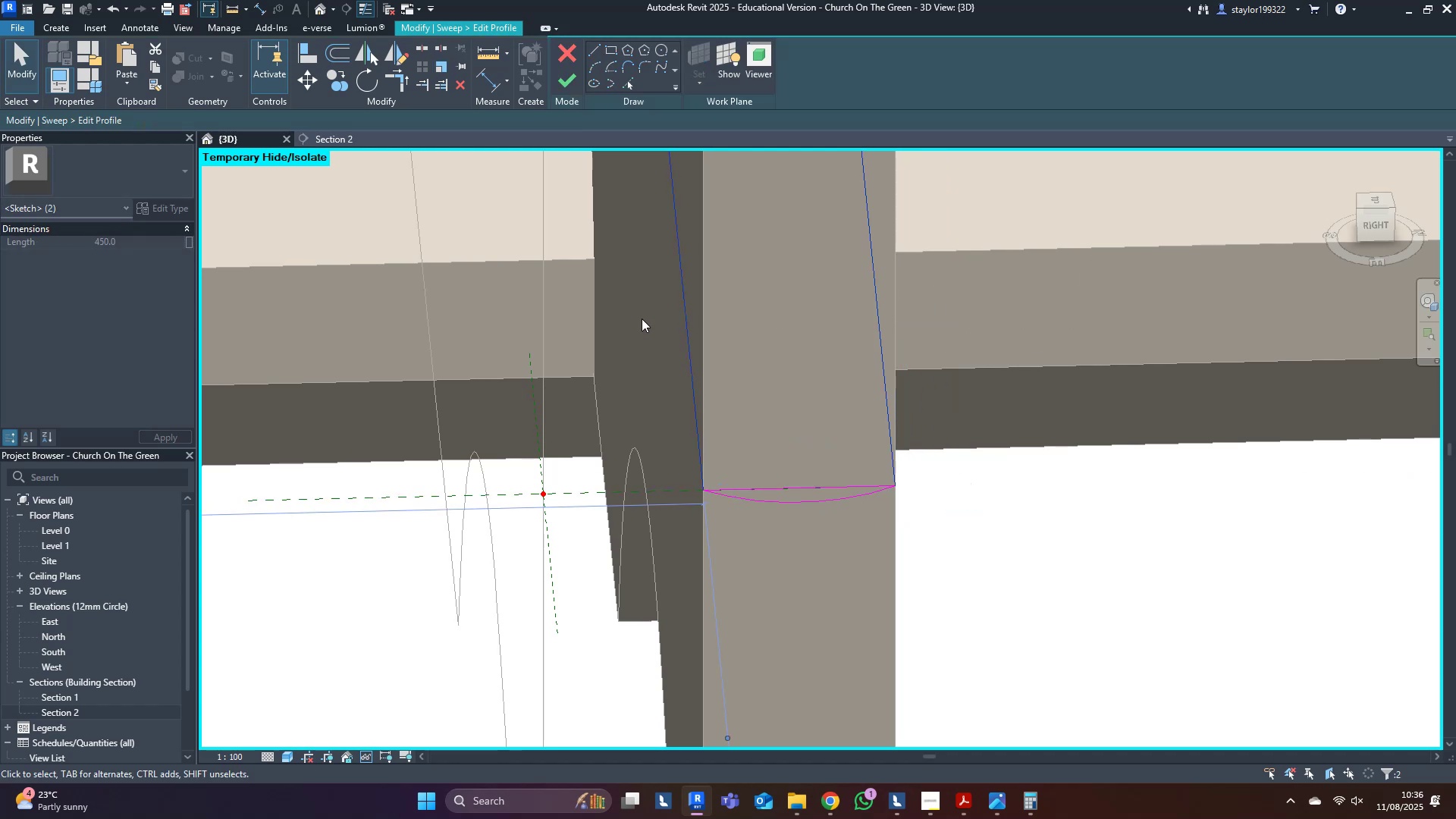 
key(Delete)
 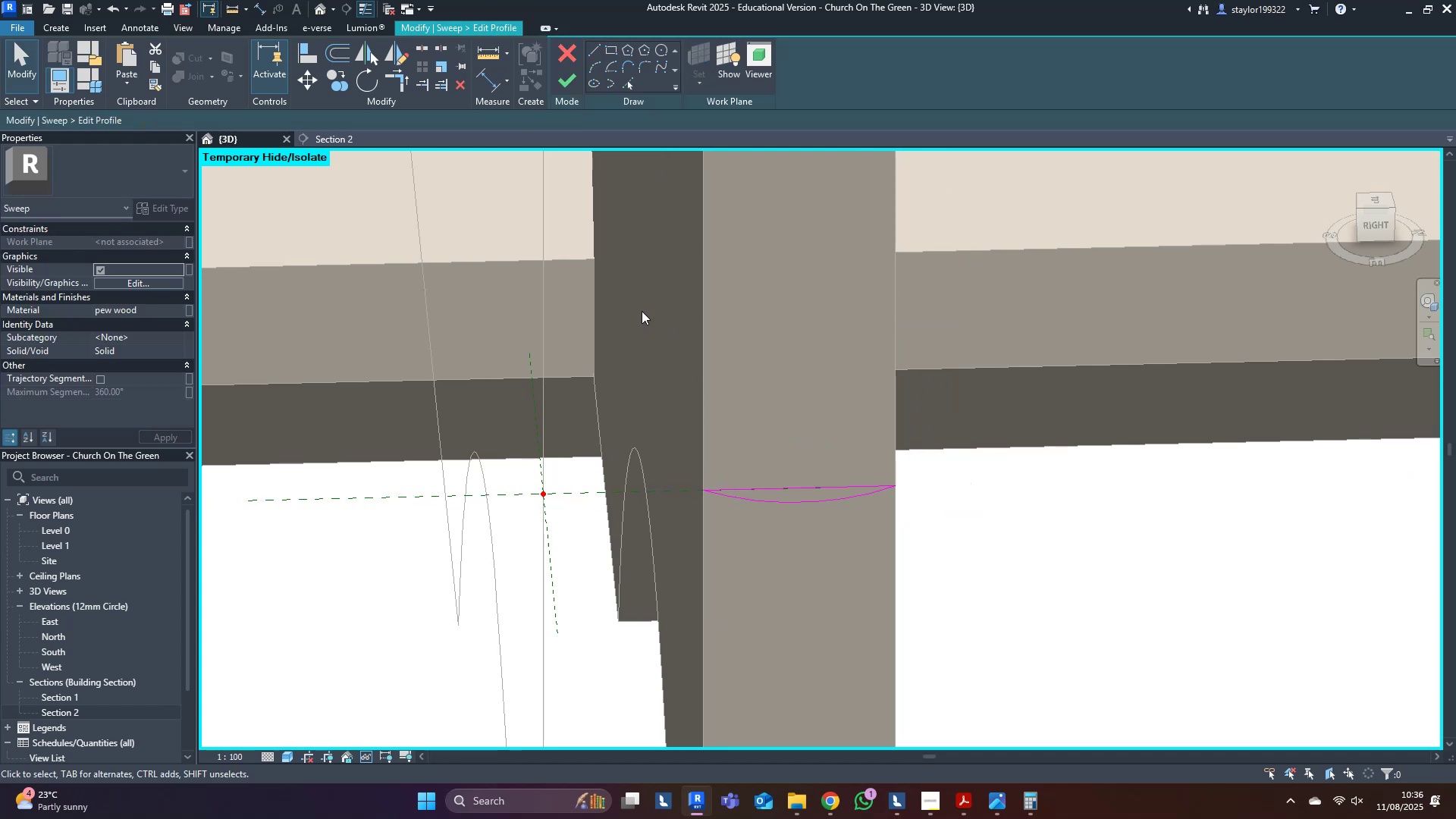 
left_click([642, 311])
 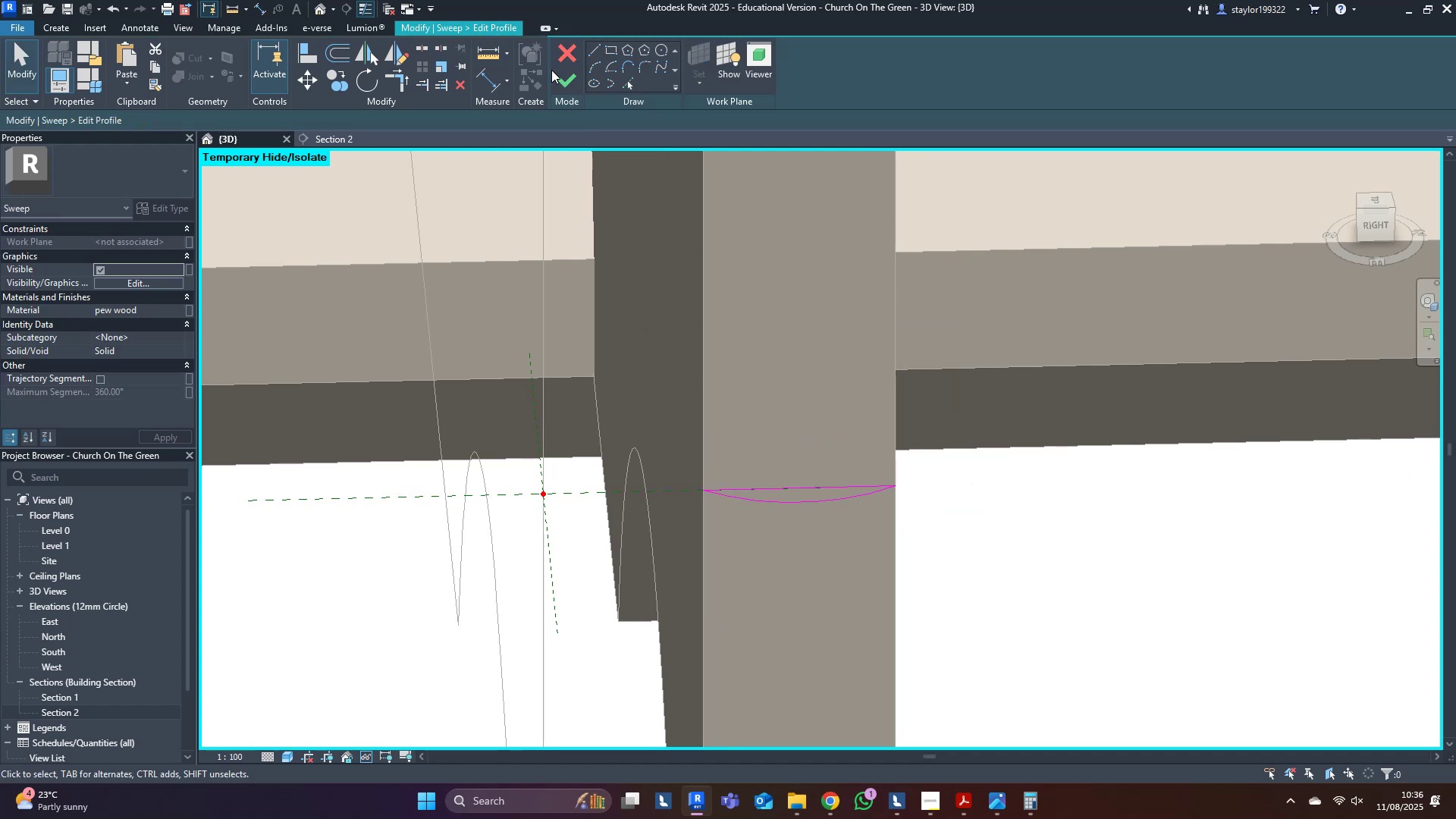 
left_click([559, 86])
 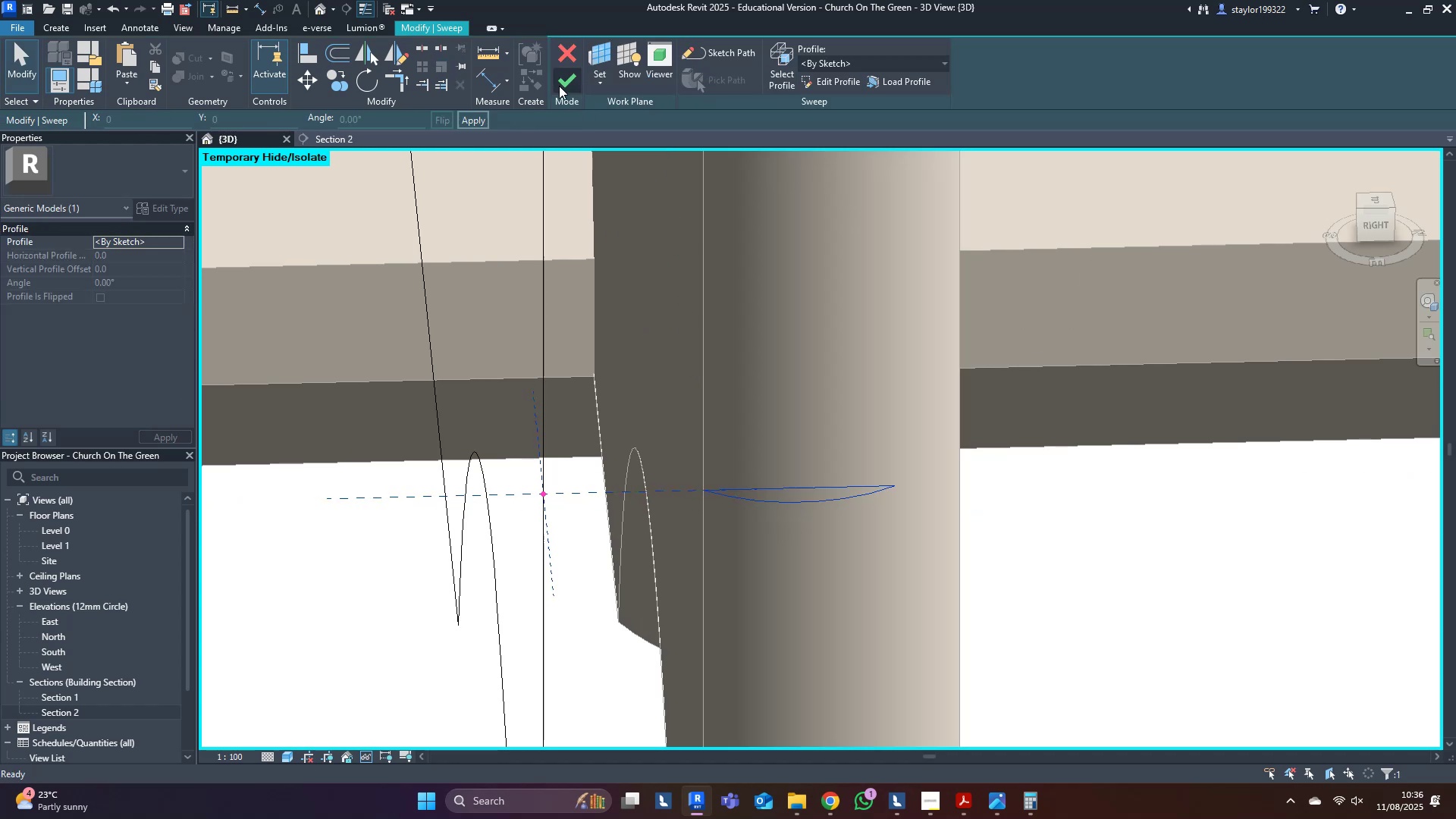 
left_click([559, 86])
 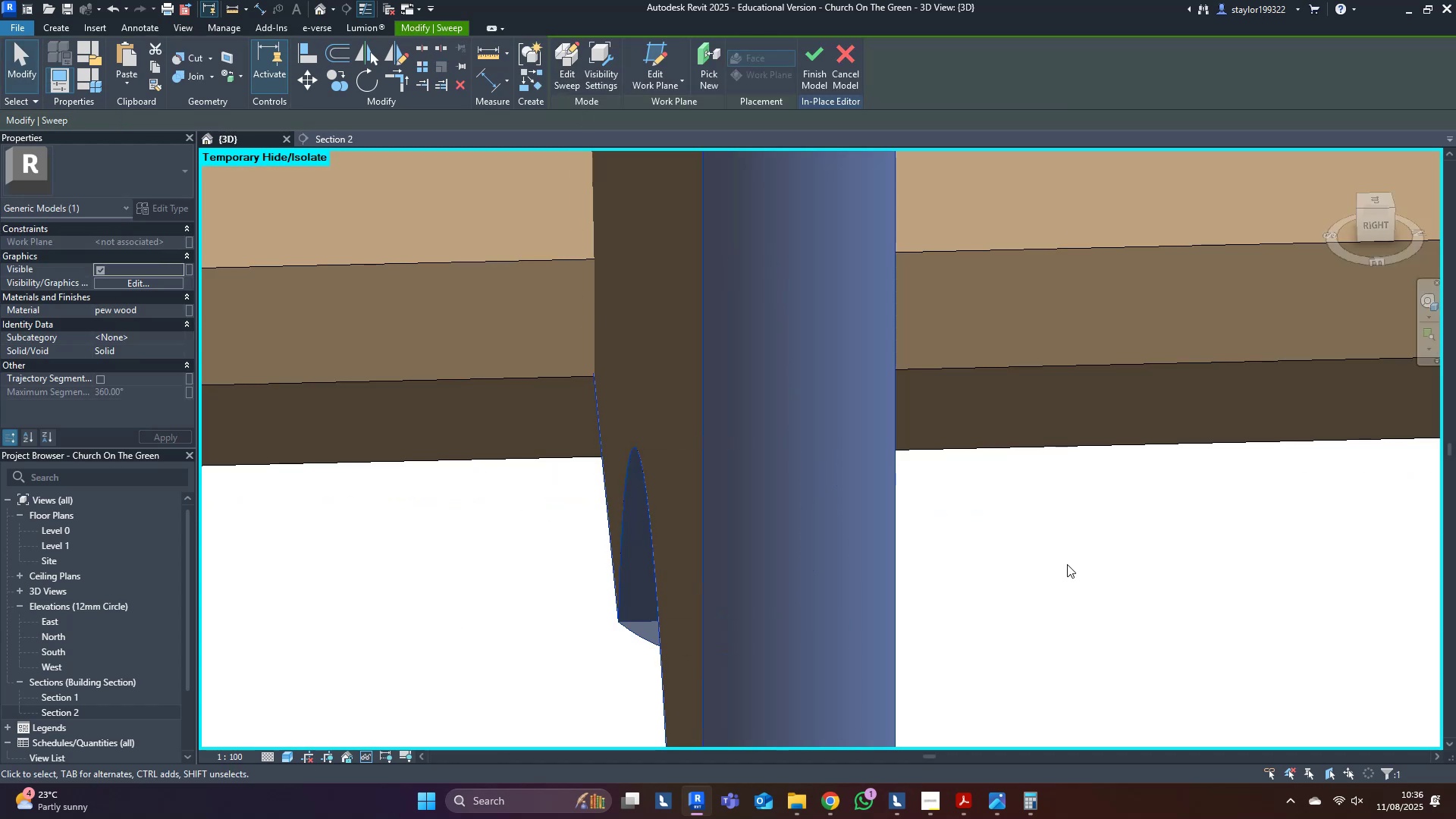 
left_click([1140, 598])
 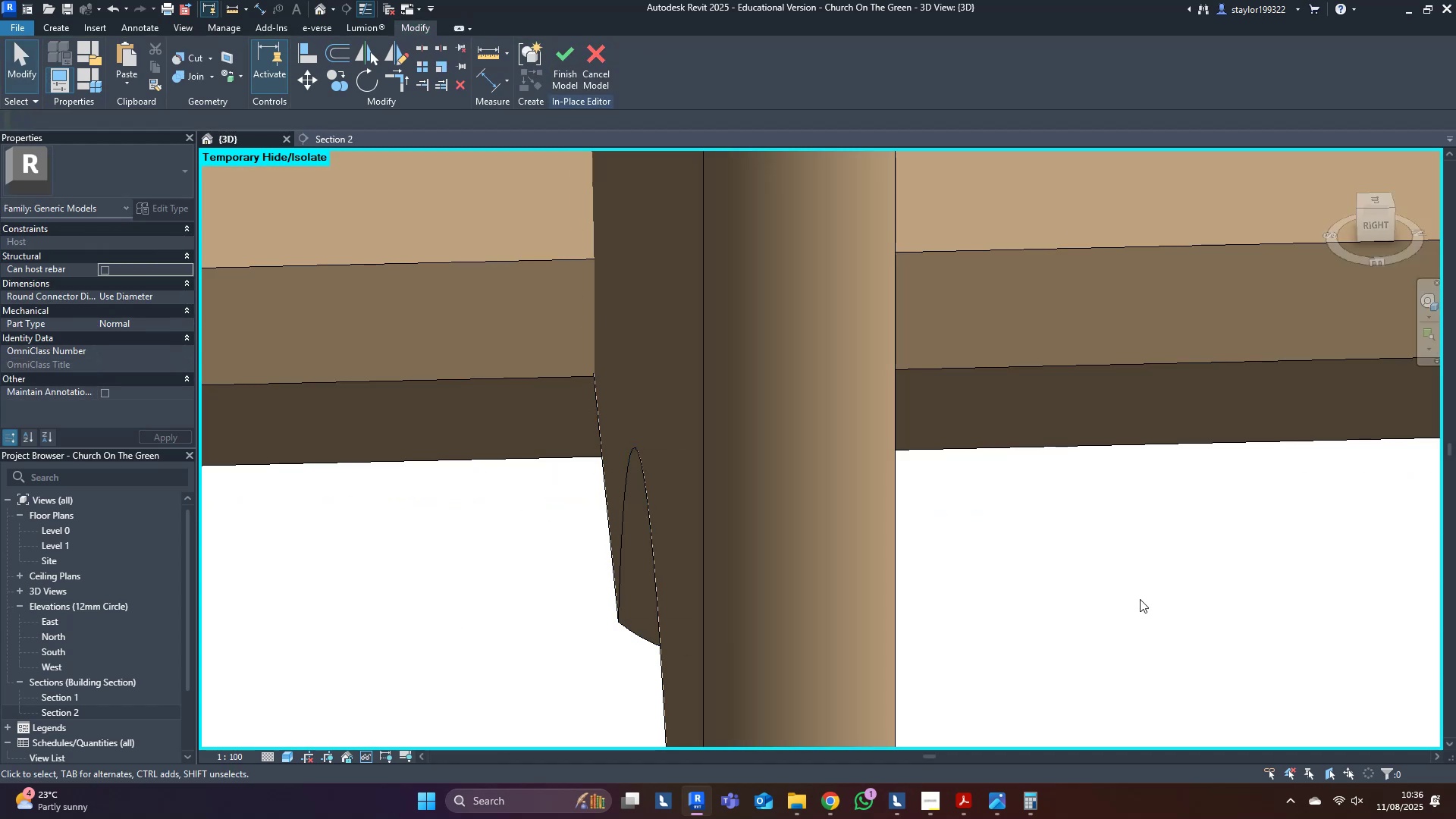 
scroll: coordinate [1140, 600], scroll_direction: down, amount: 17.0
 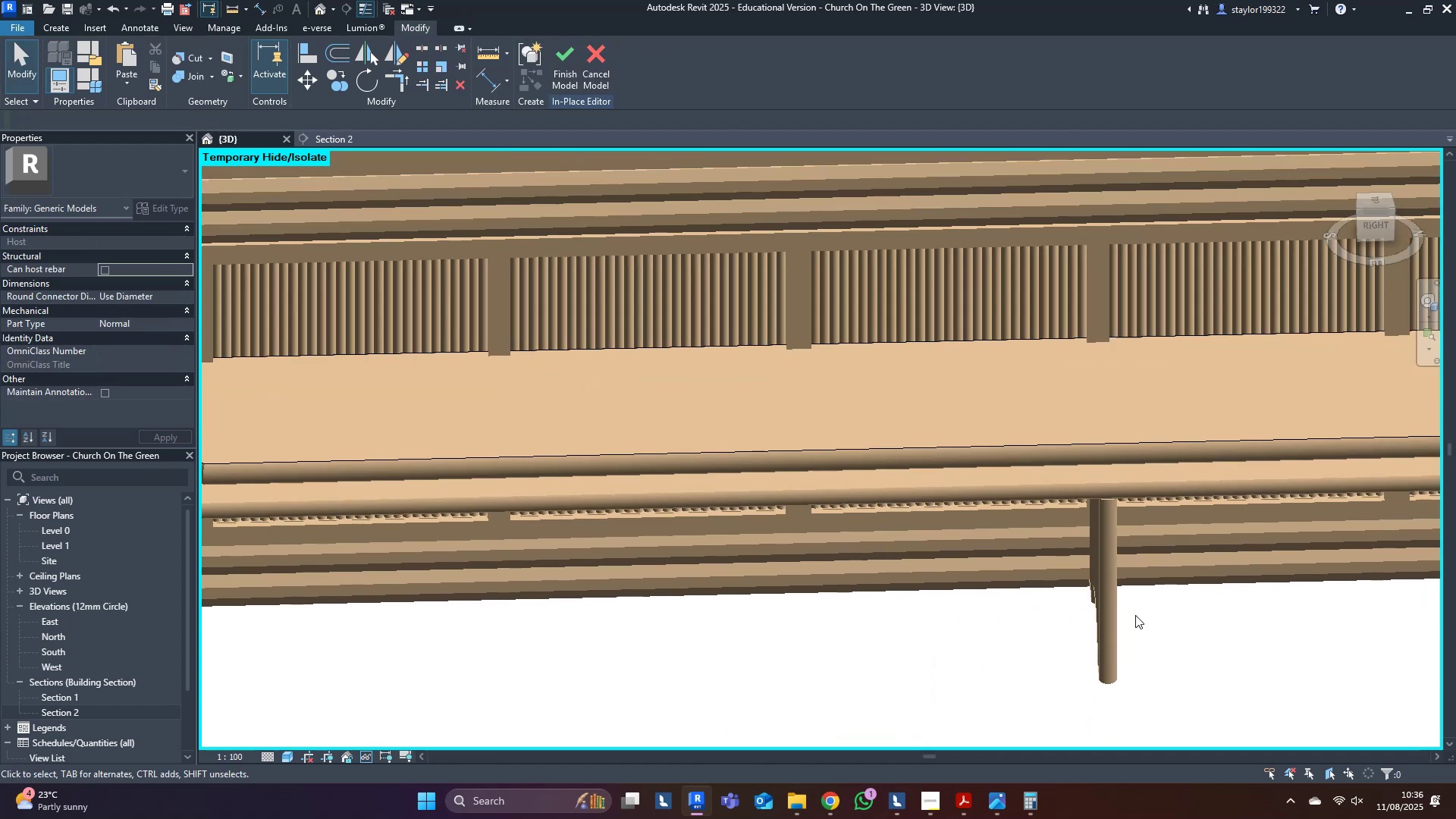 
hold_key(key=ShiftLeft, duration=1.36)
 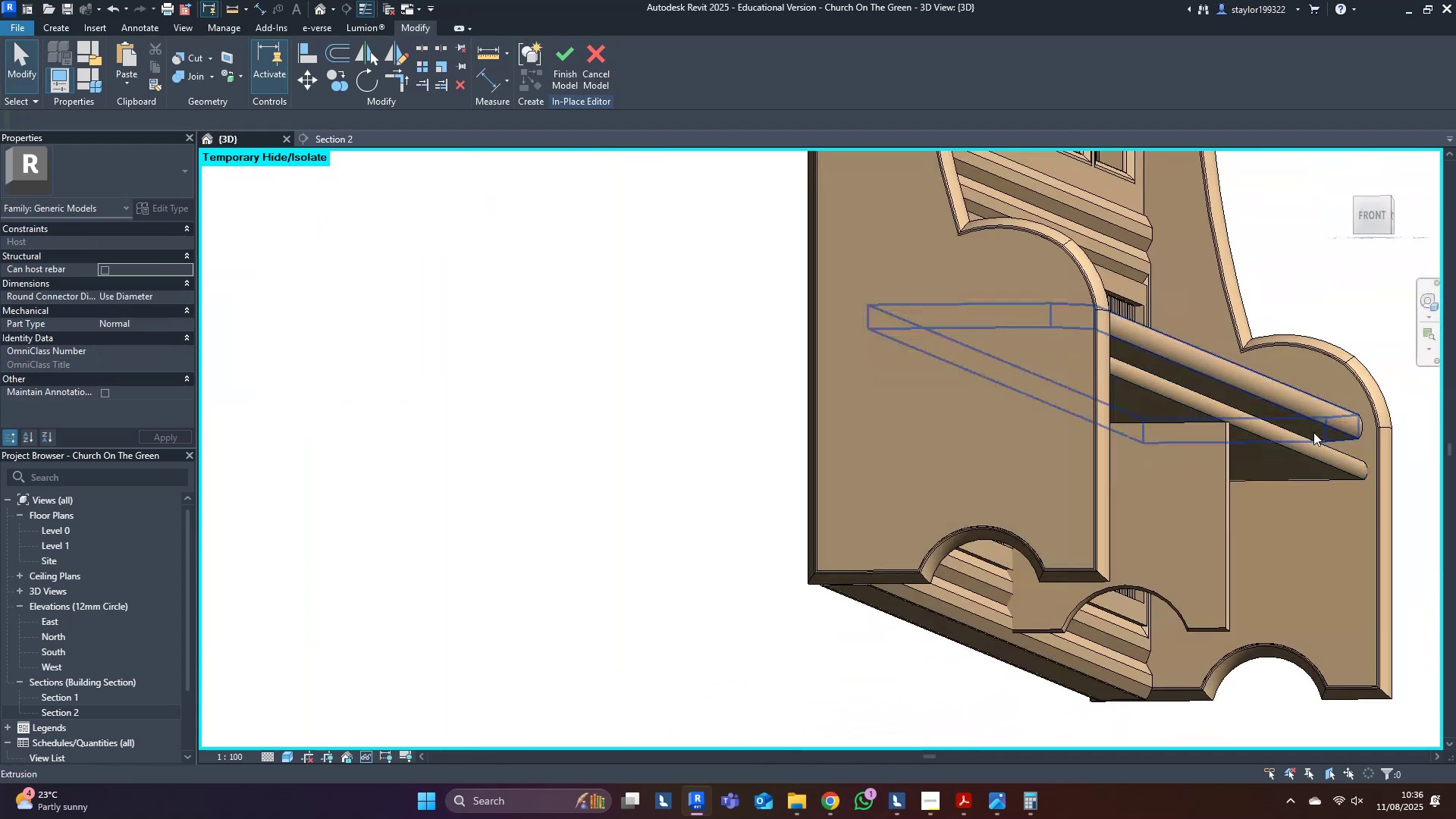 
scroll: coordinate [1319, 419], scroll_direction: up, amount: 9.0
 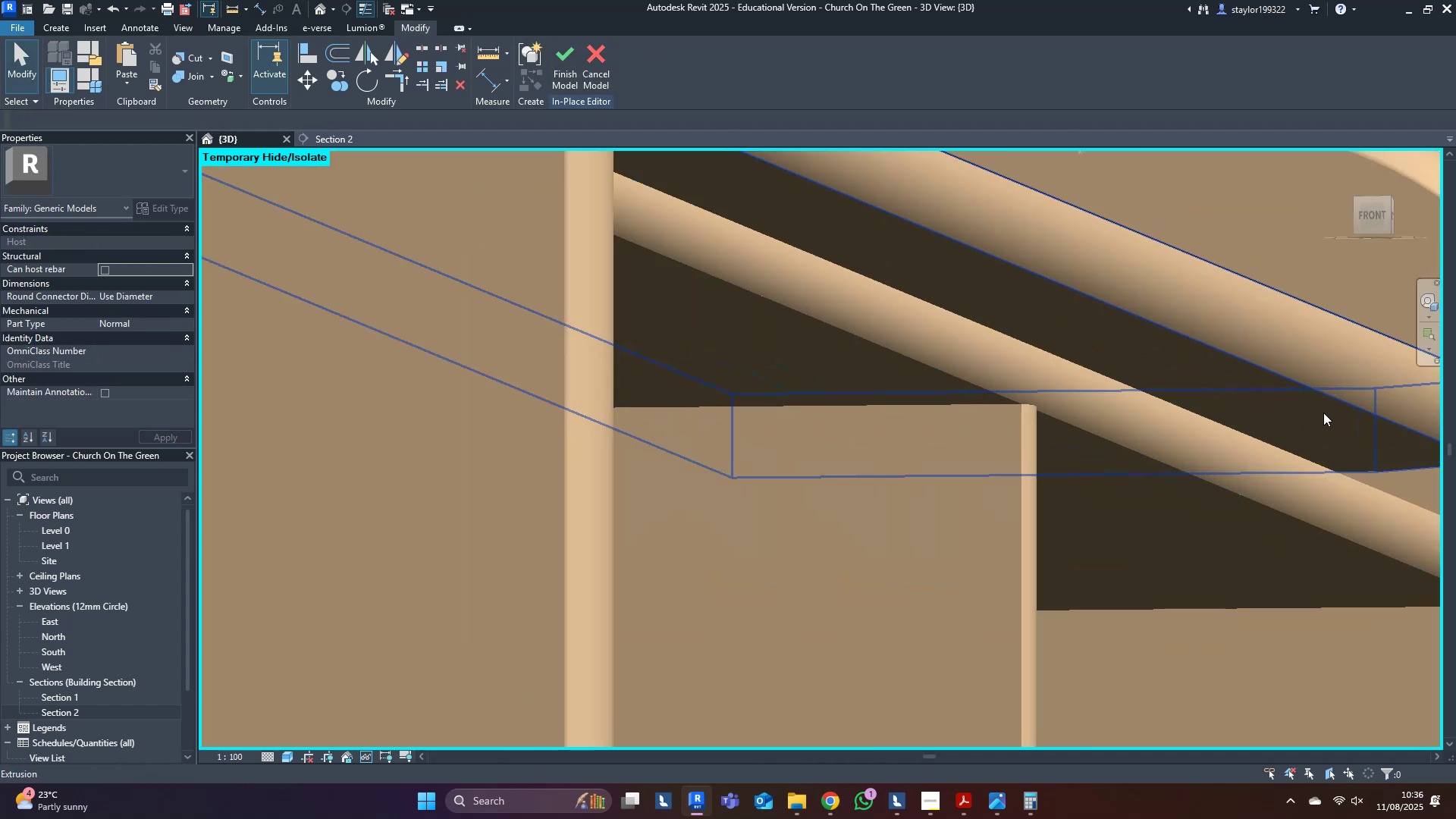 
hold_key(key=ShiftLeft, duration=0.51)
 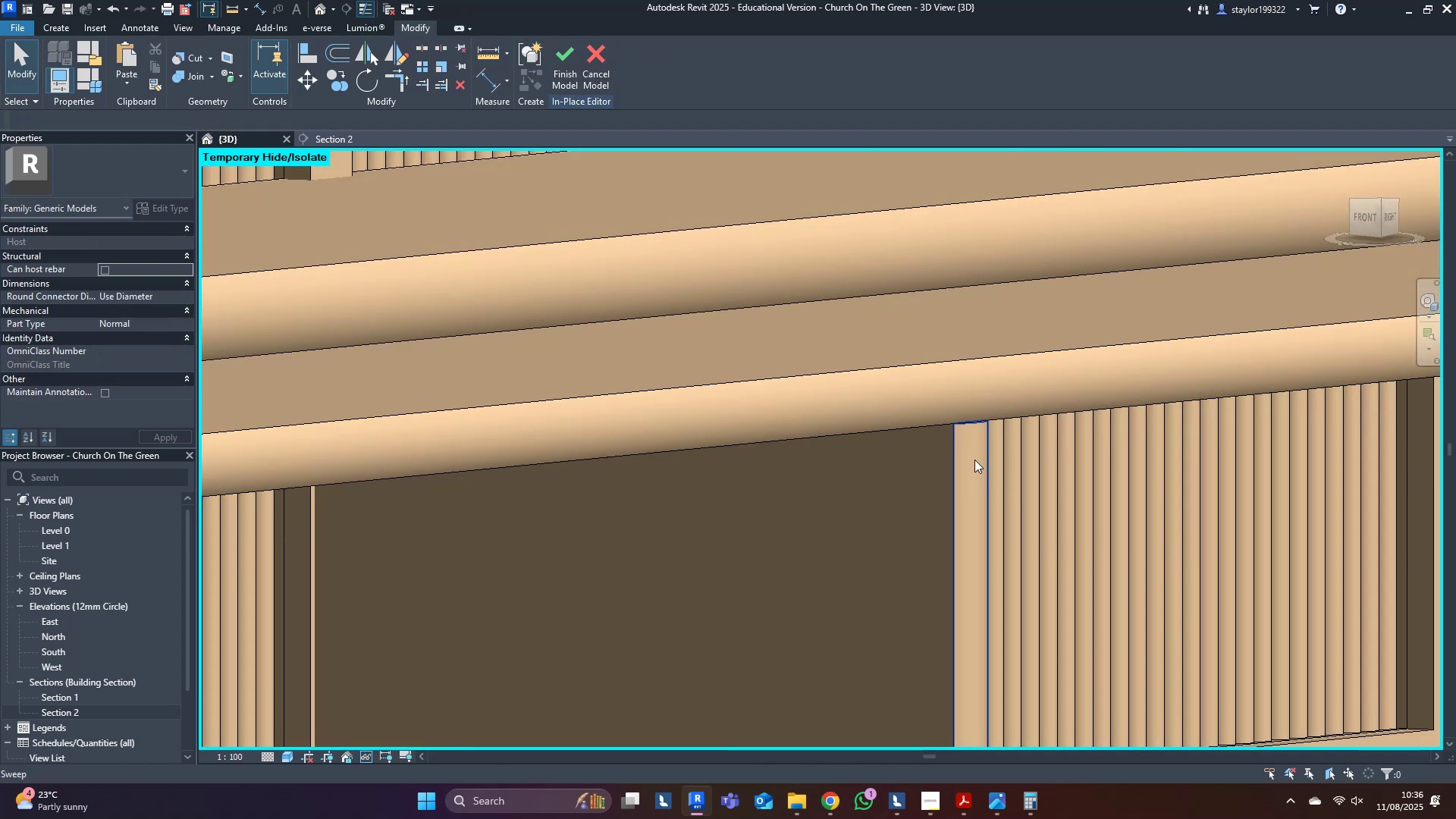 
left_click([971, 458])
 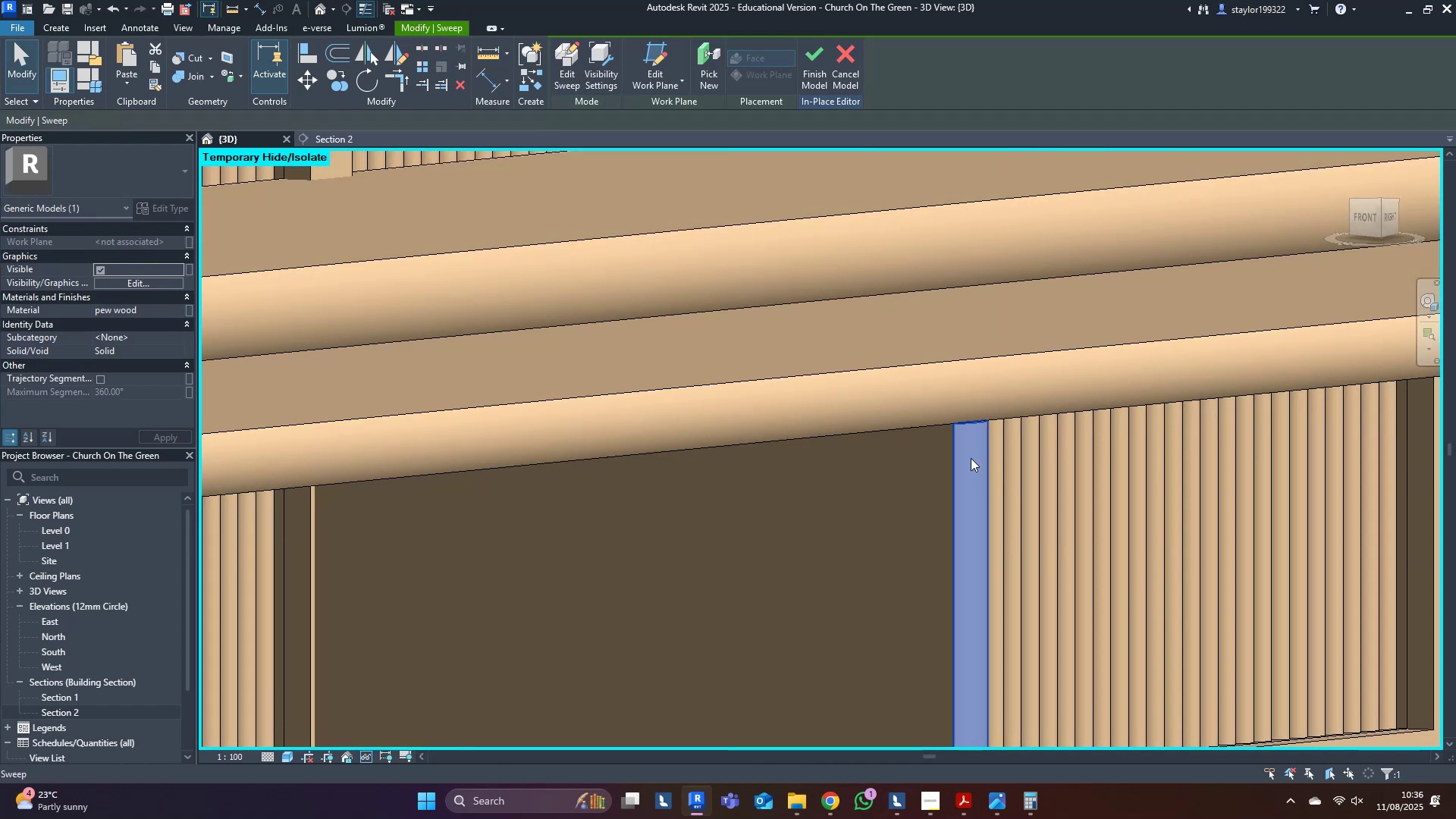 
double_click([971, 458])
 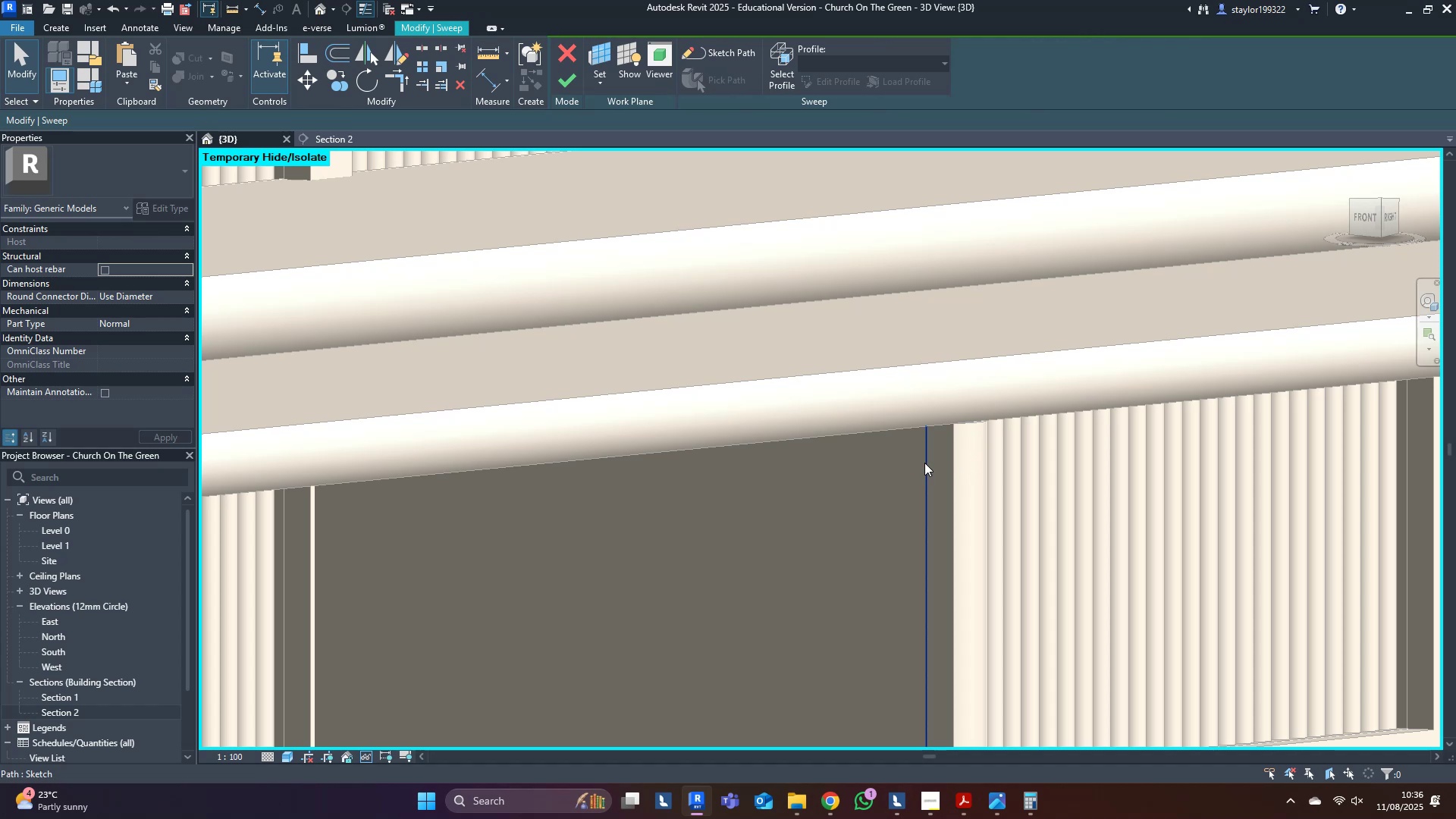 
double_click([924, 463])
 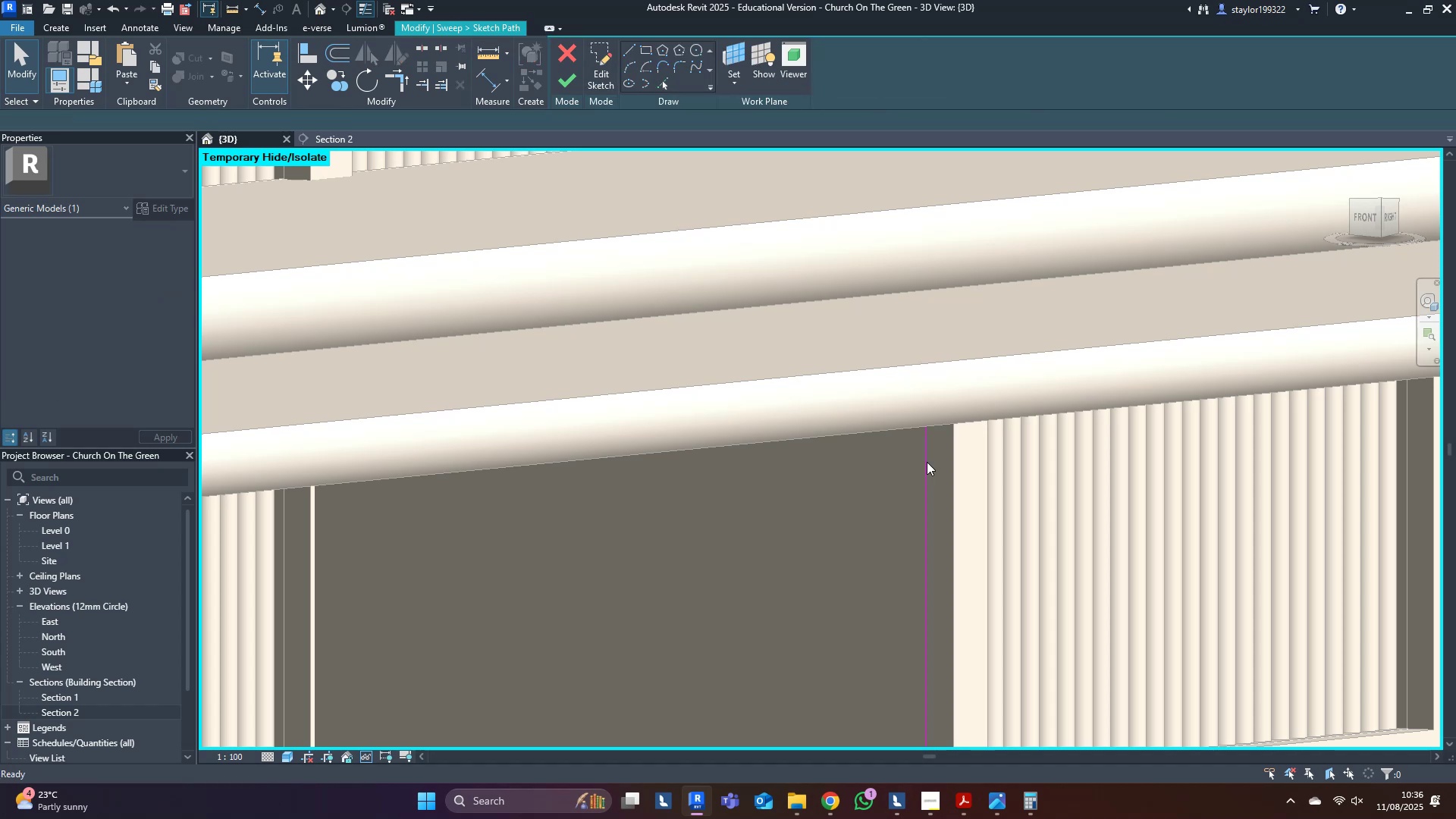 
triple_click([928, 461])
 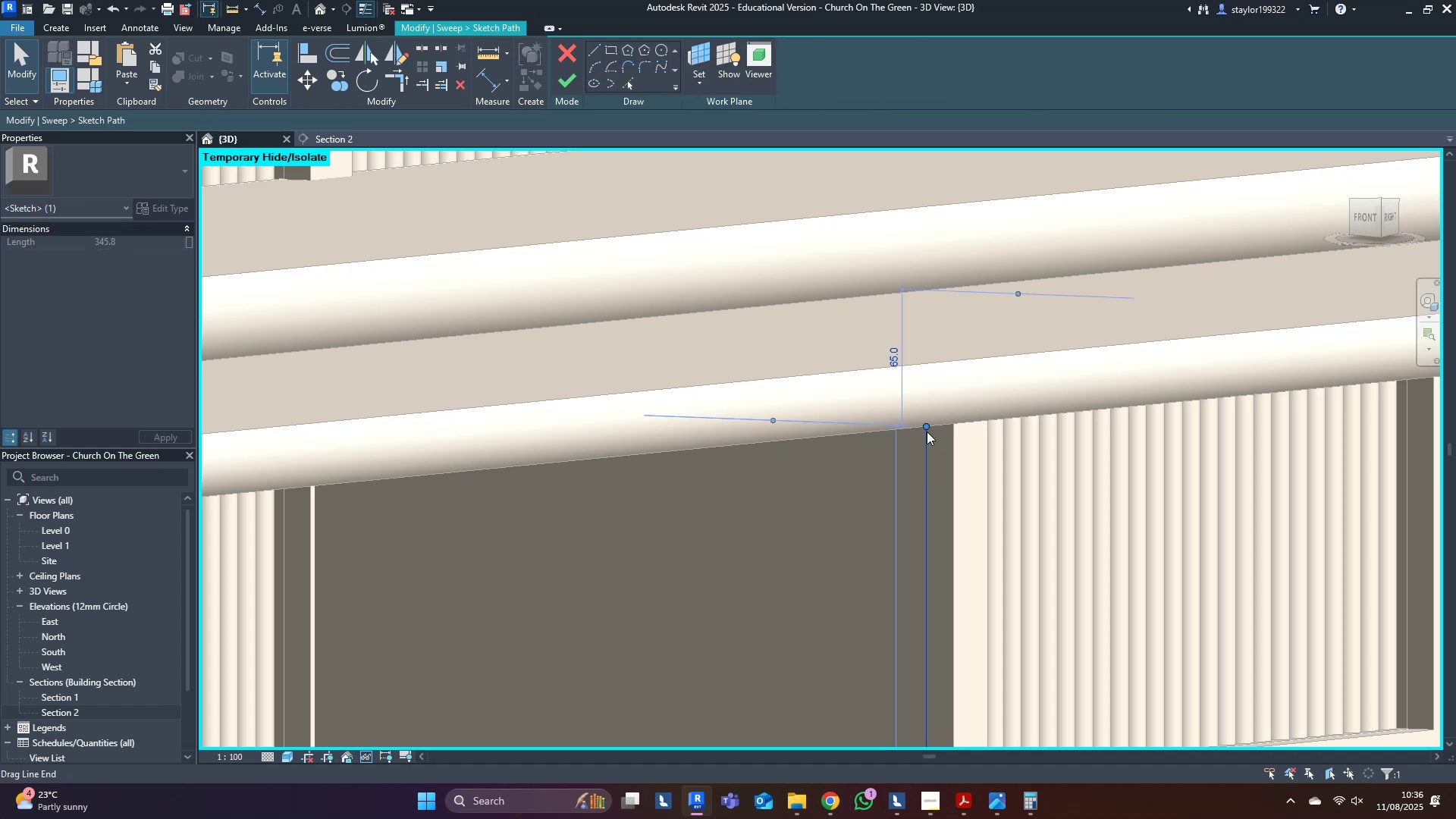 
left_click_drag(start_coordinate=[927, 423], to_coordinate=[934, 362])
 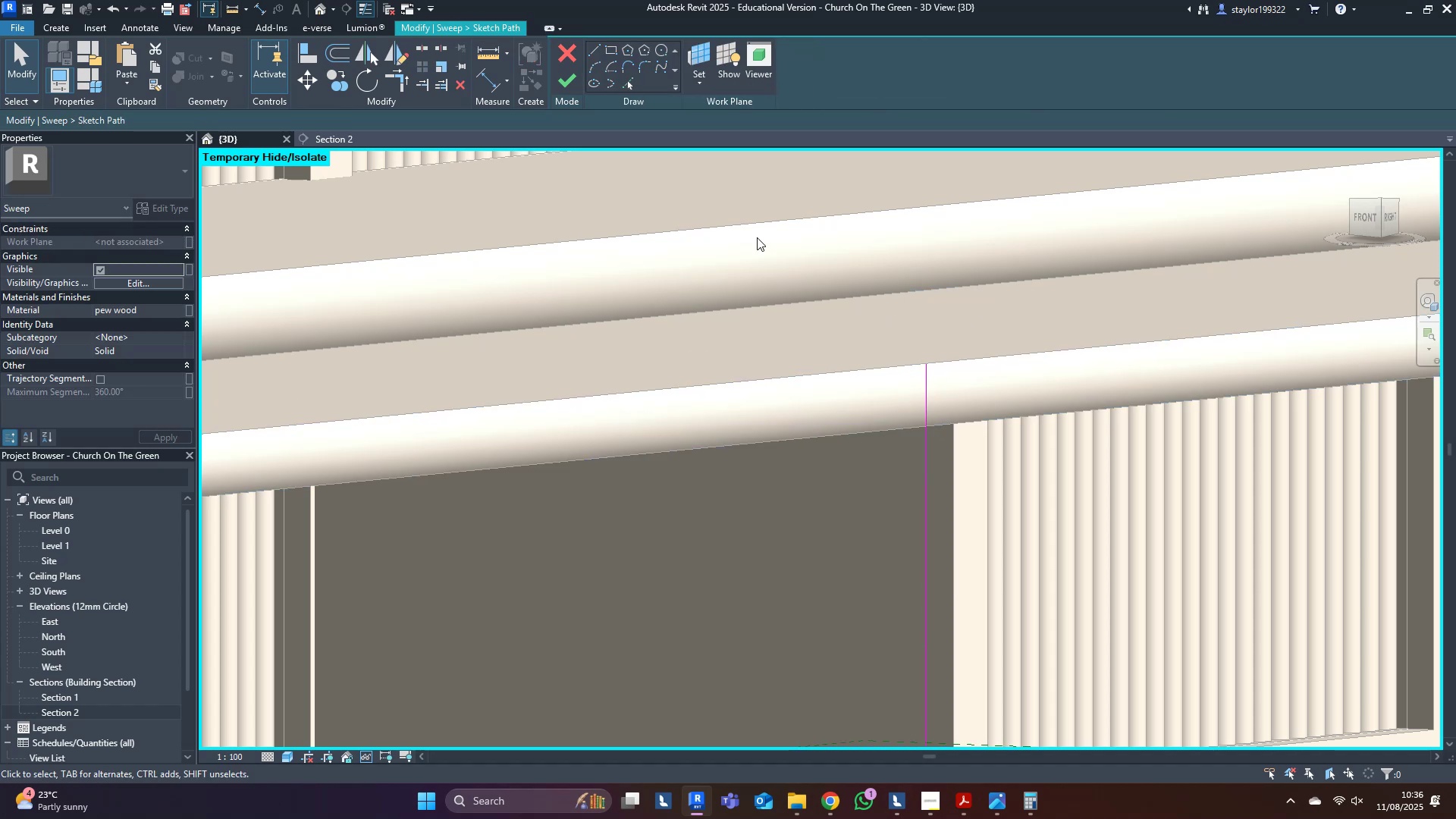 
hold_key(key=ShiftLeft, duration=0.59)
 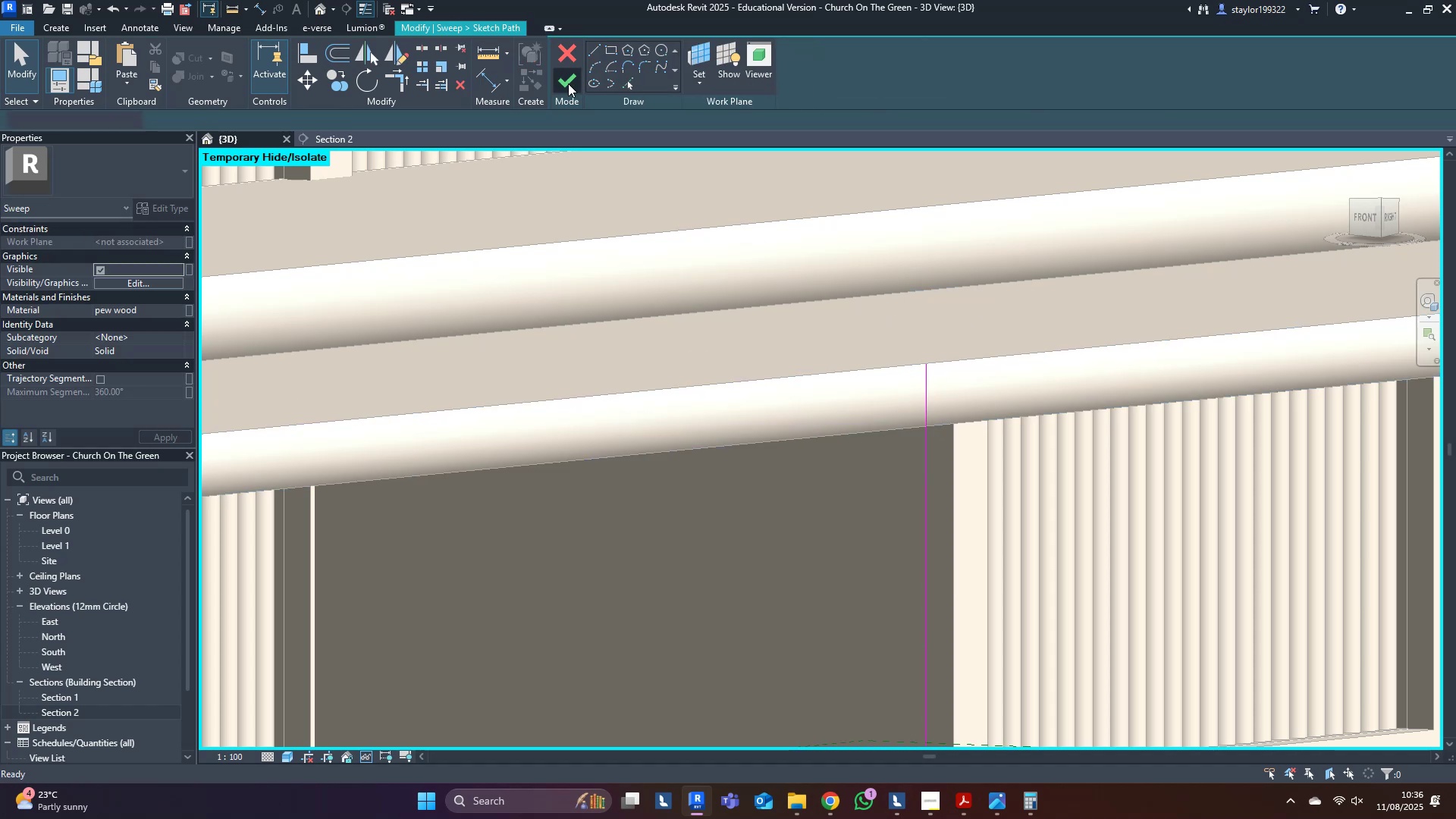 
double_click([568, 83])
 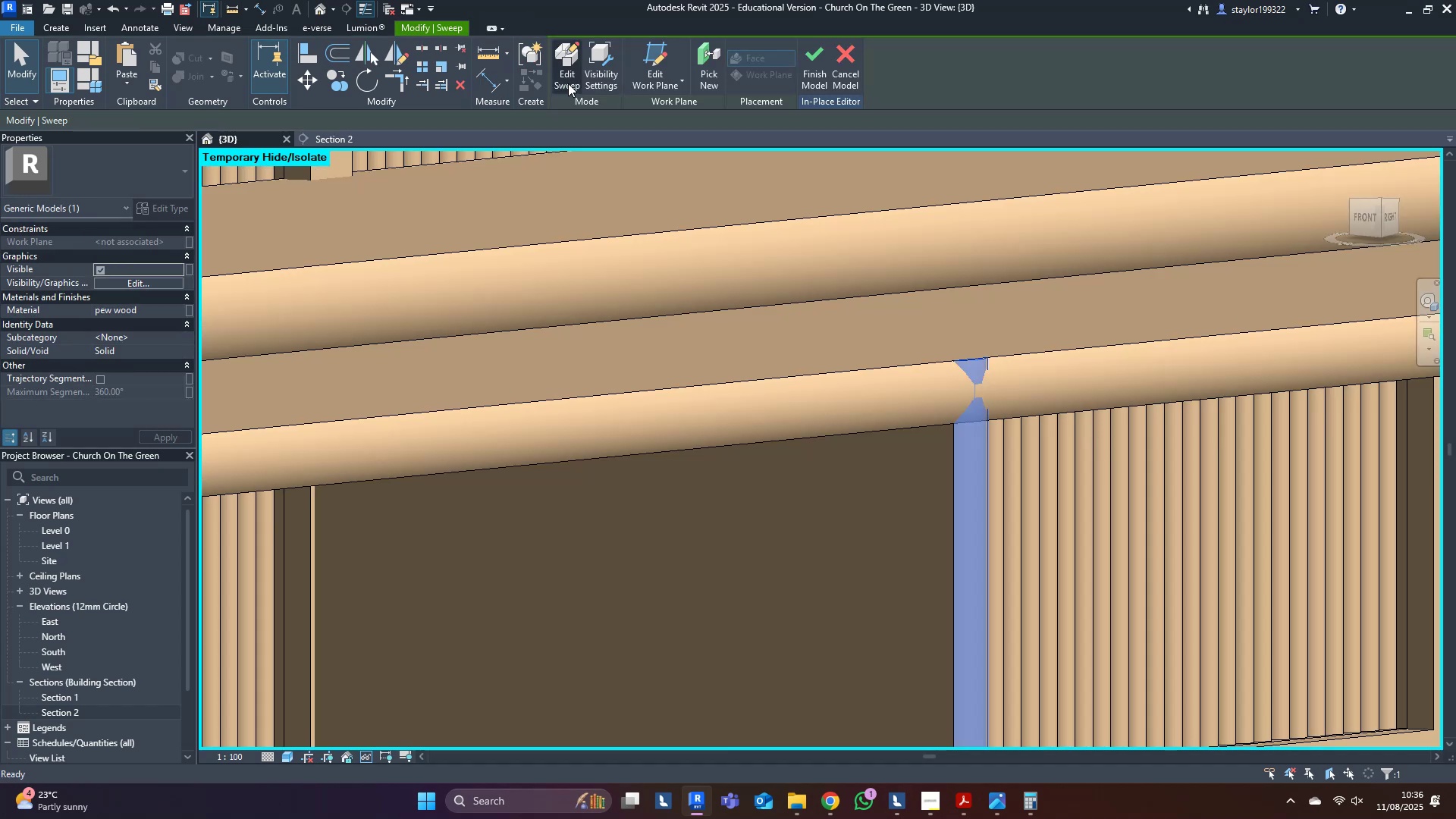 
key(Escape)
 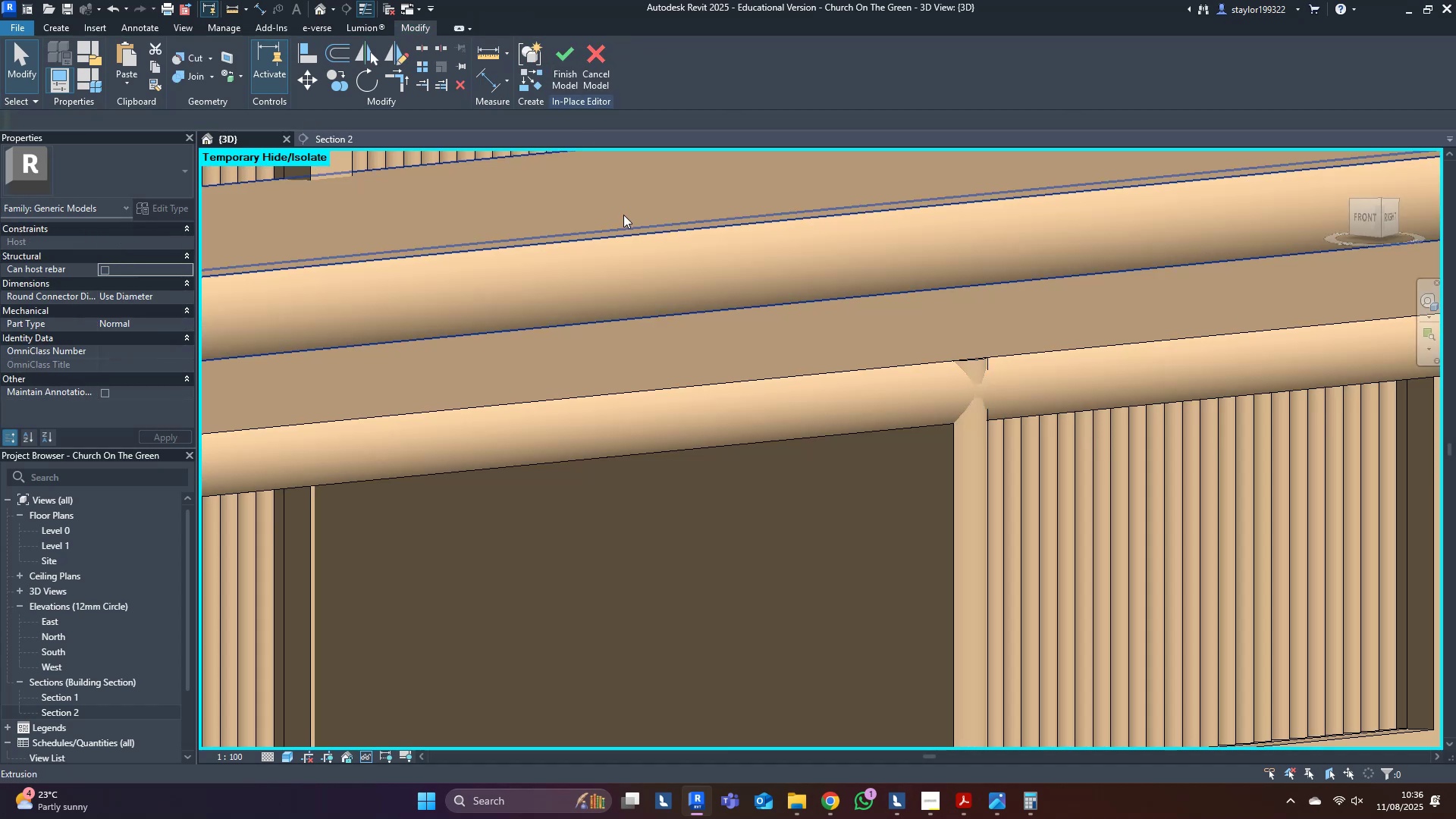 
scroll: coordinate [811, 566], scroll_direction: down, amount: 9.0
 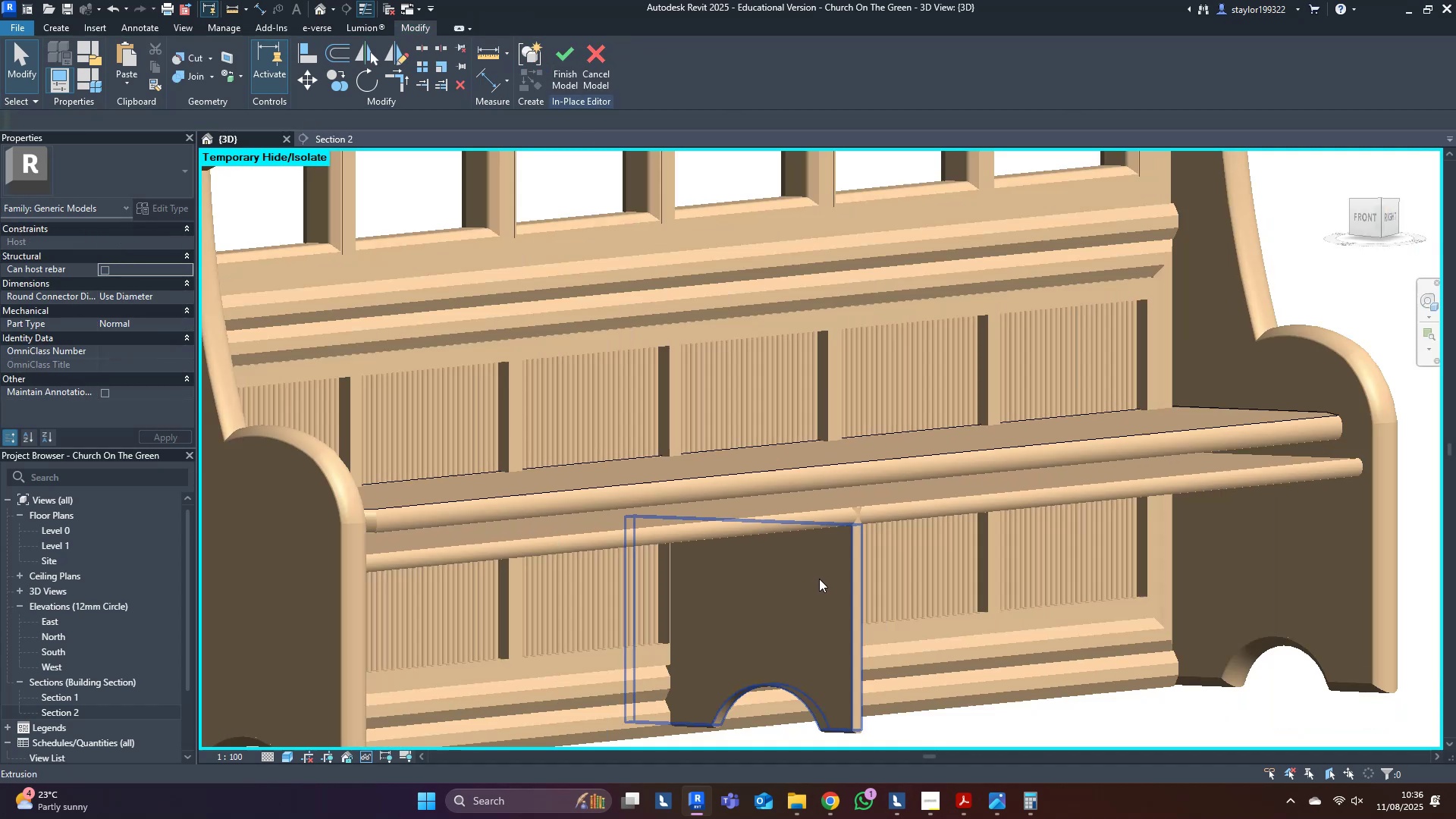 
hold_key(key=ShiftLeft, duration=0.68)
 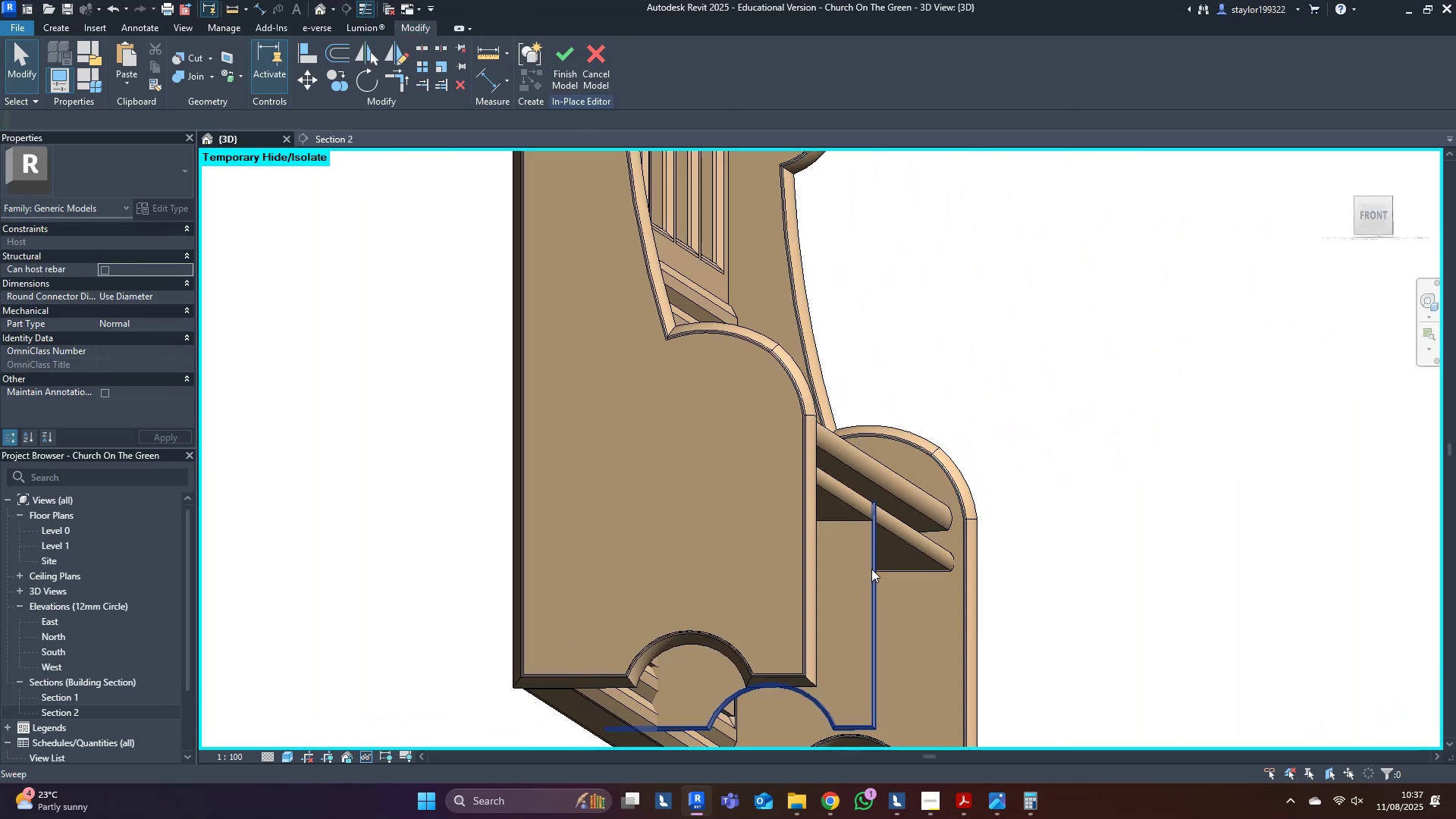 
left_click([871, 568])
 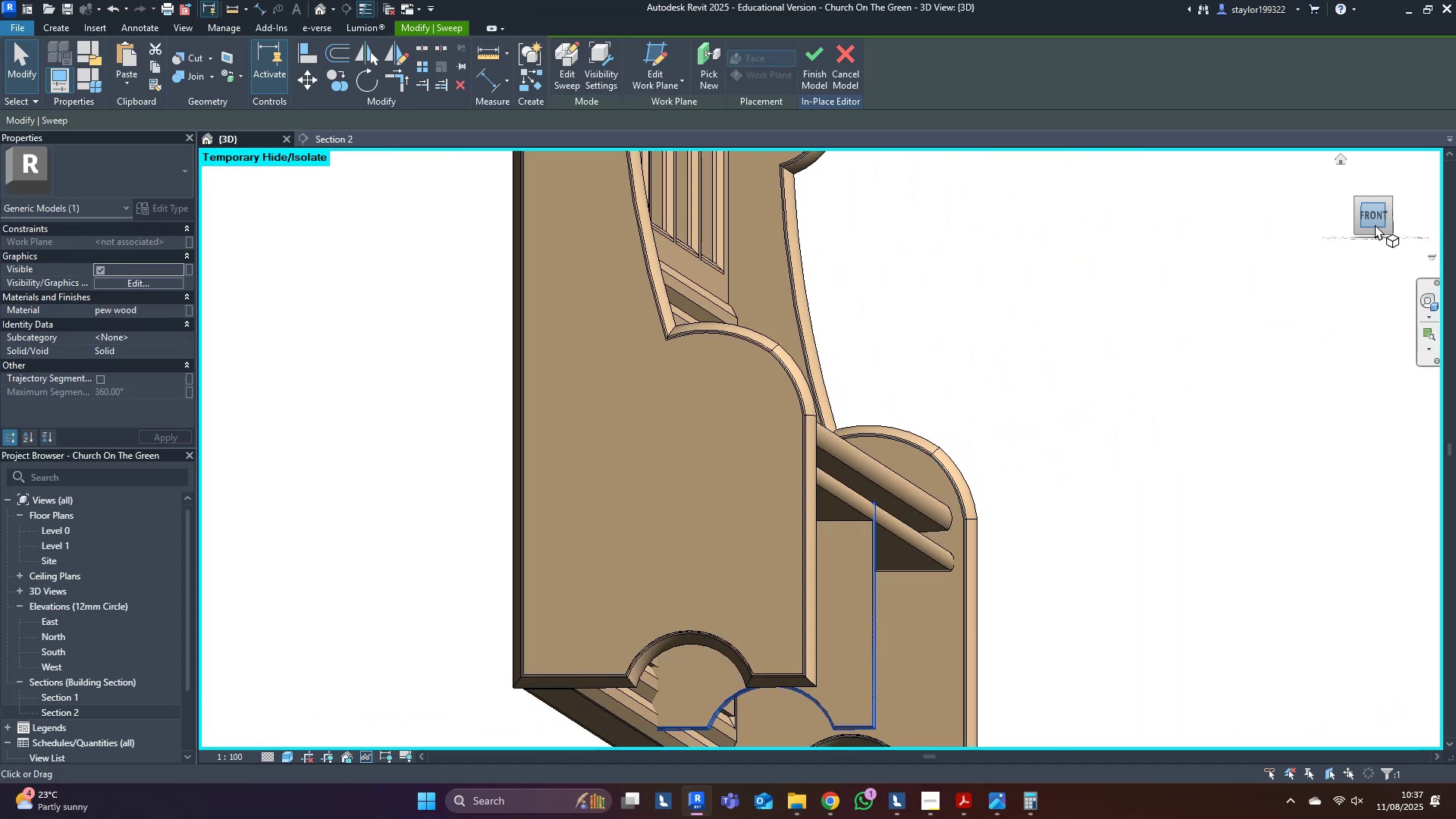 
type(wf)
 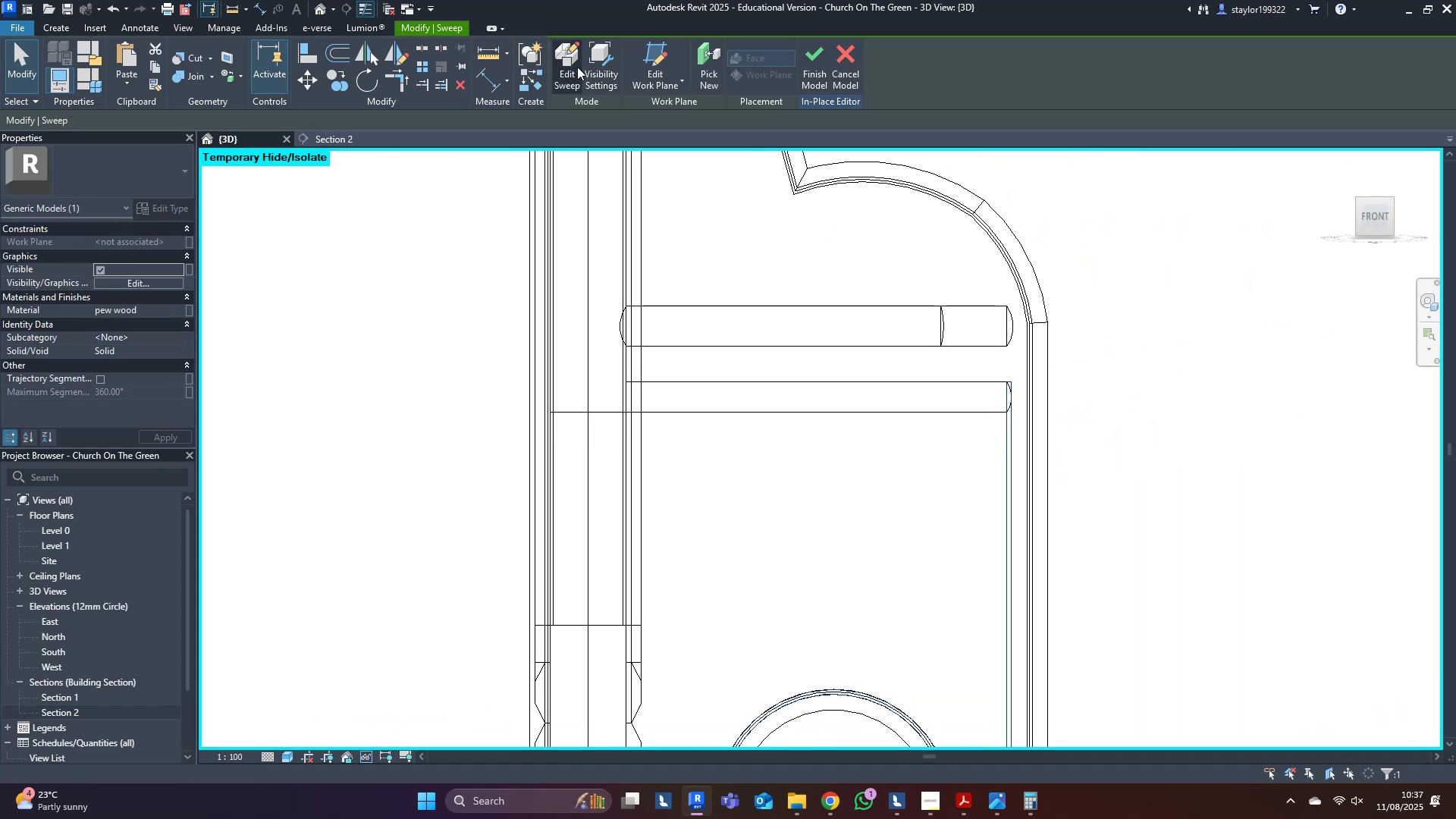 
left_click([575, 64])
 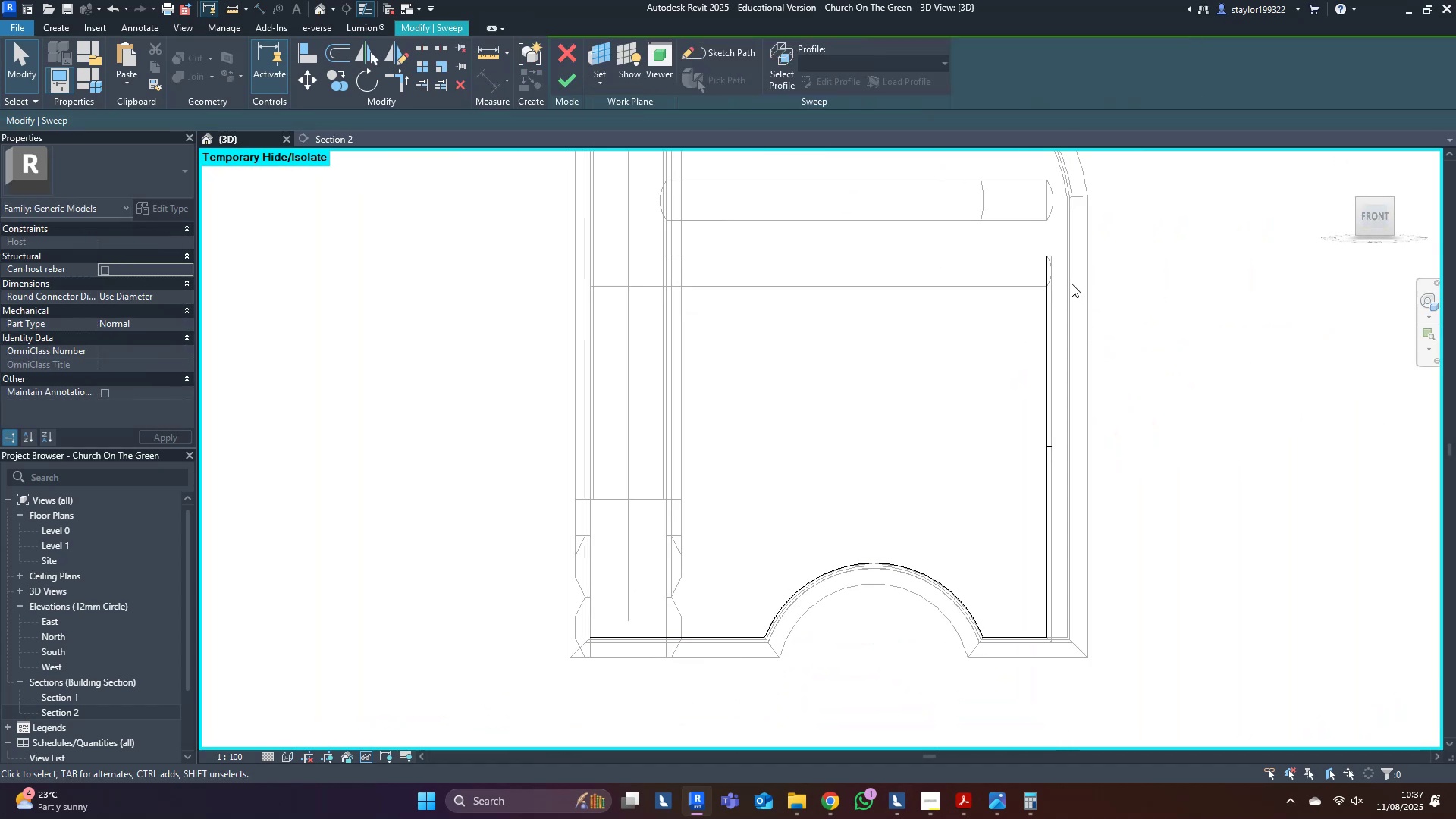 
left_click([1054, 292])
 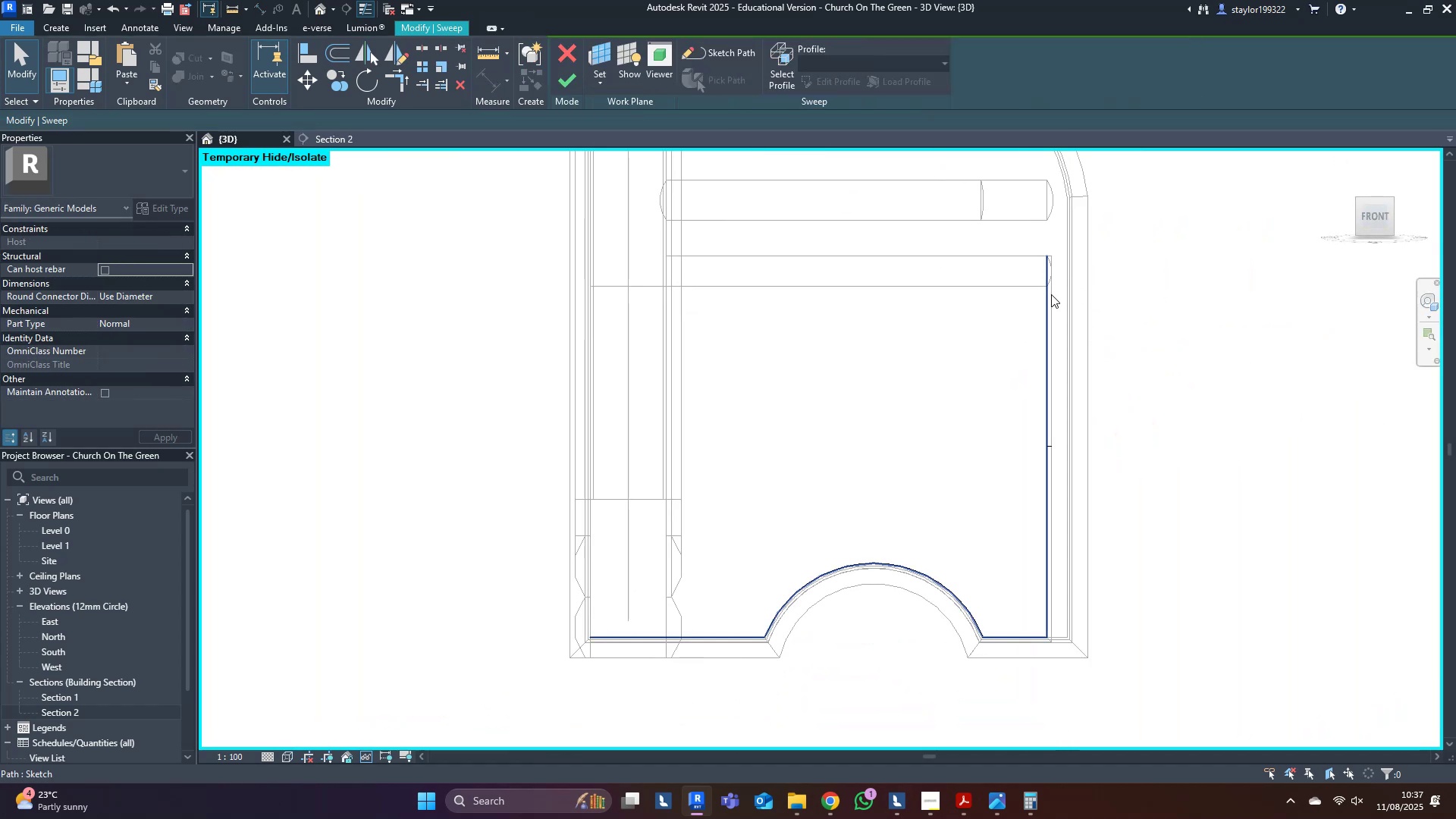 
triple_click([1051, 294])
 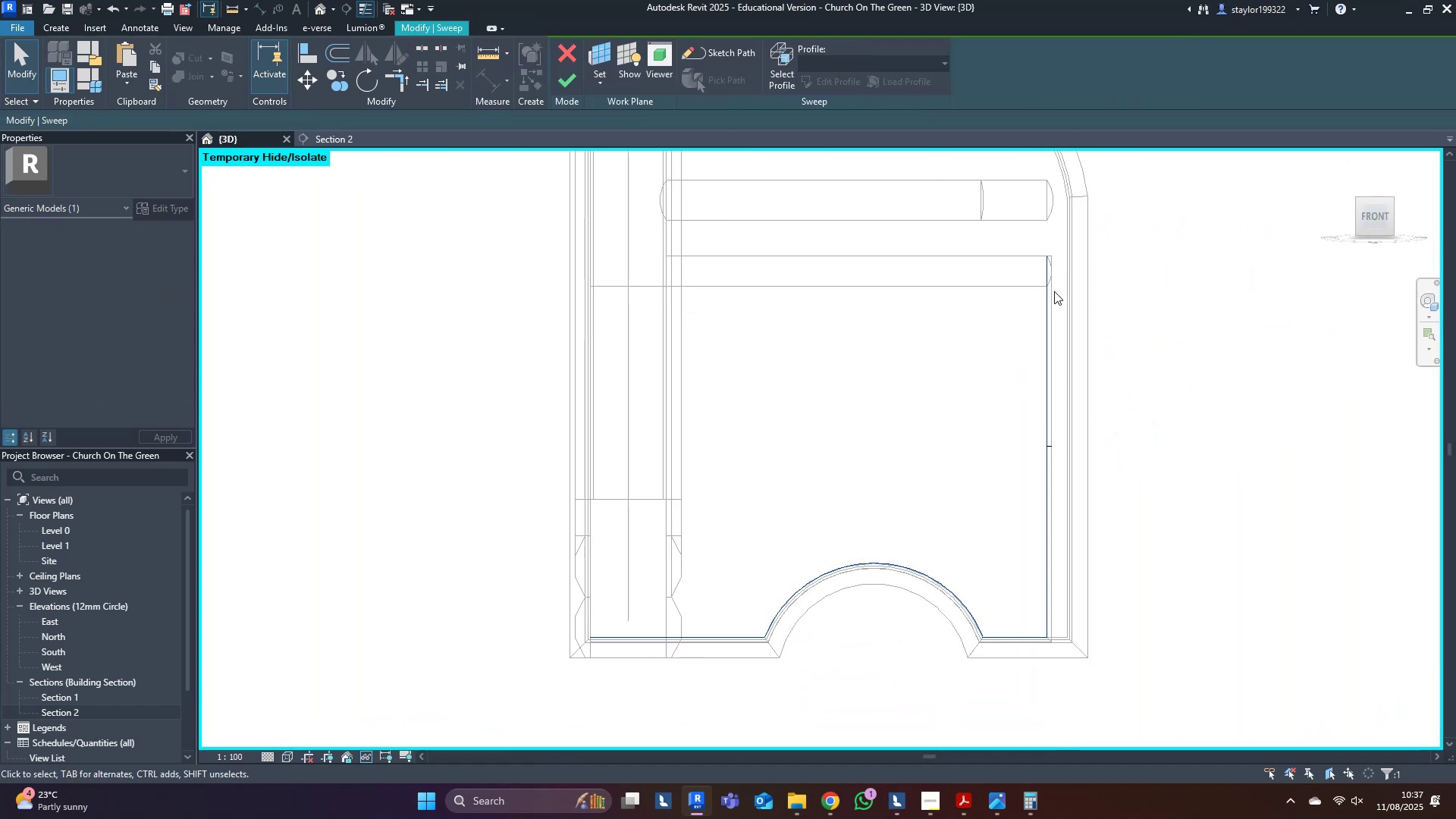 
scroll: coordinate [1040, 293], scroll_direction: up, amount: 4.0
 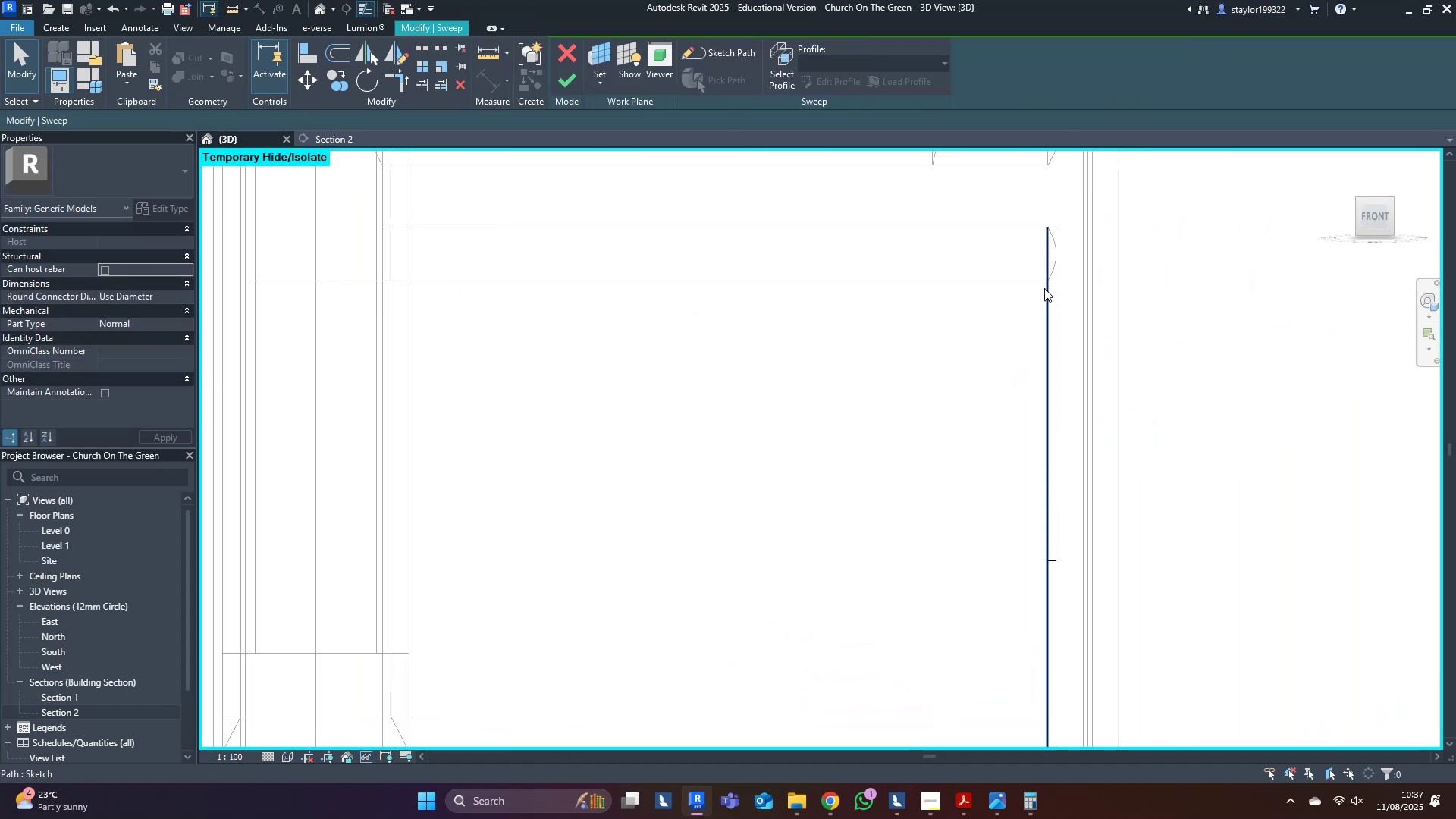 
double_click([1047, 287])
 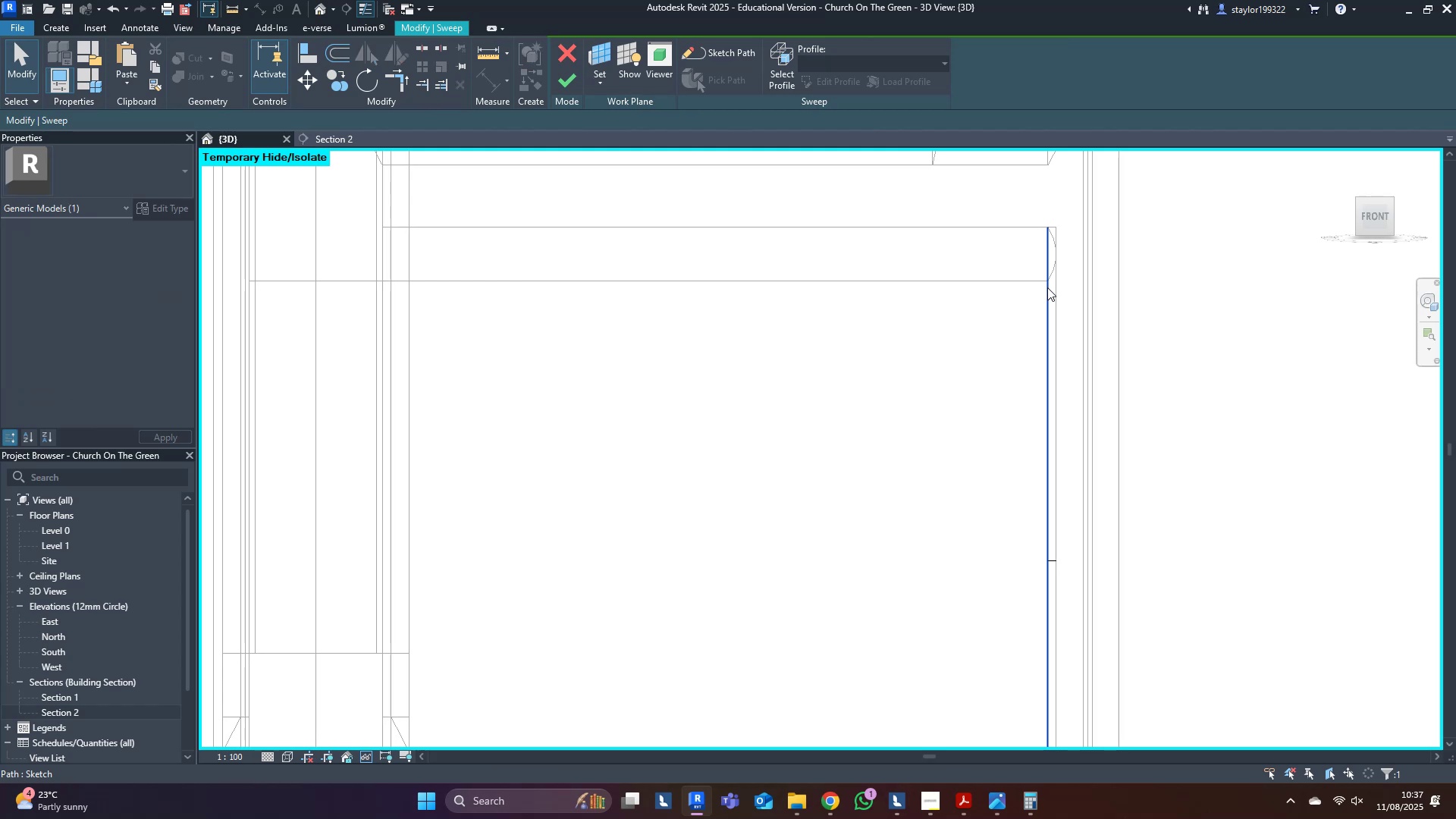 
triple_click([1047, 287])
 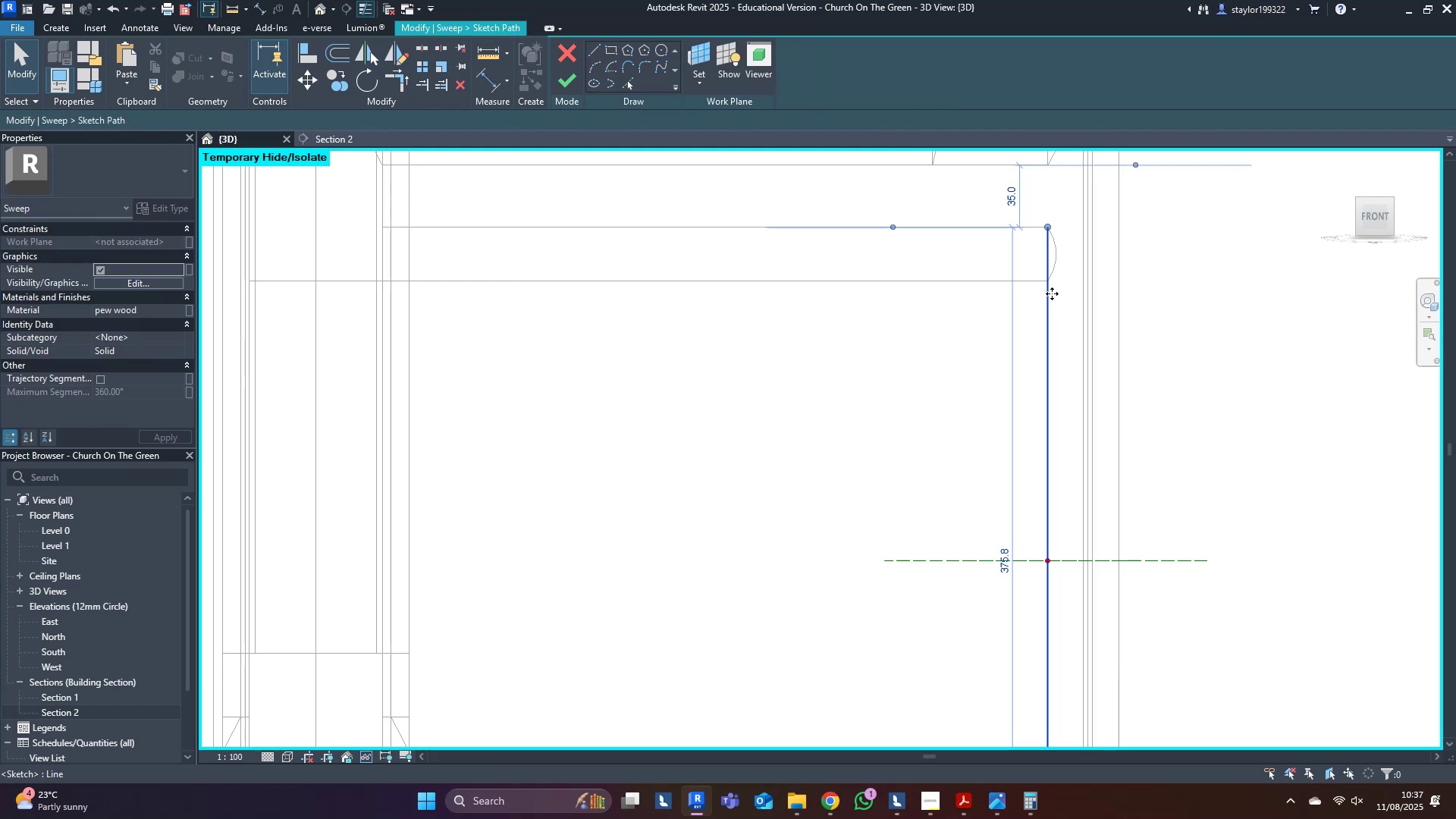 
left_click_drag(start_coordinate=[1048, 293], to_coordinate=[1032, 299])
 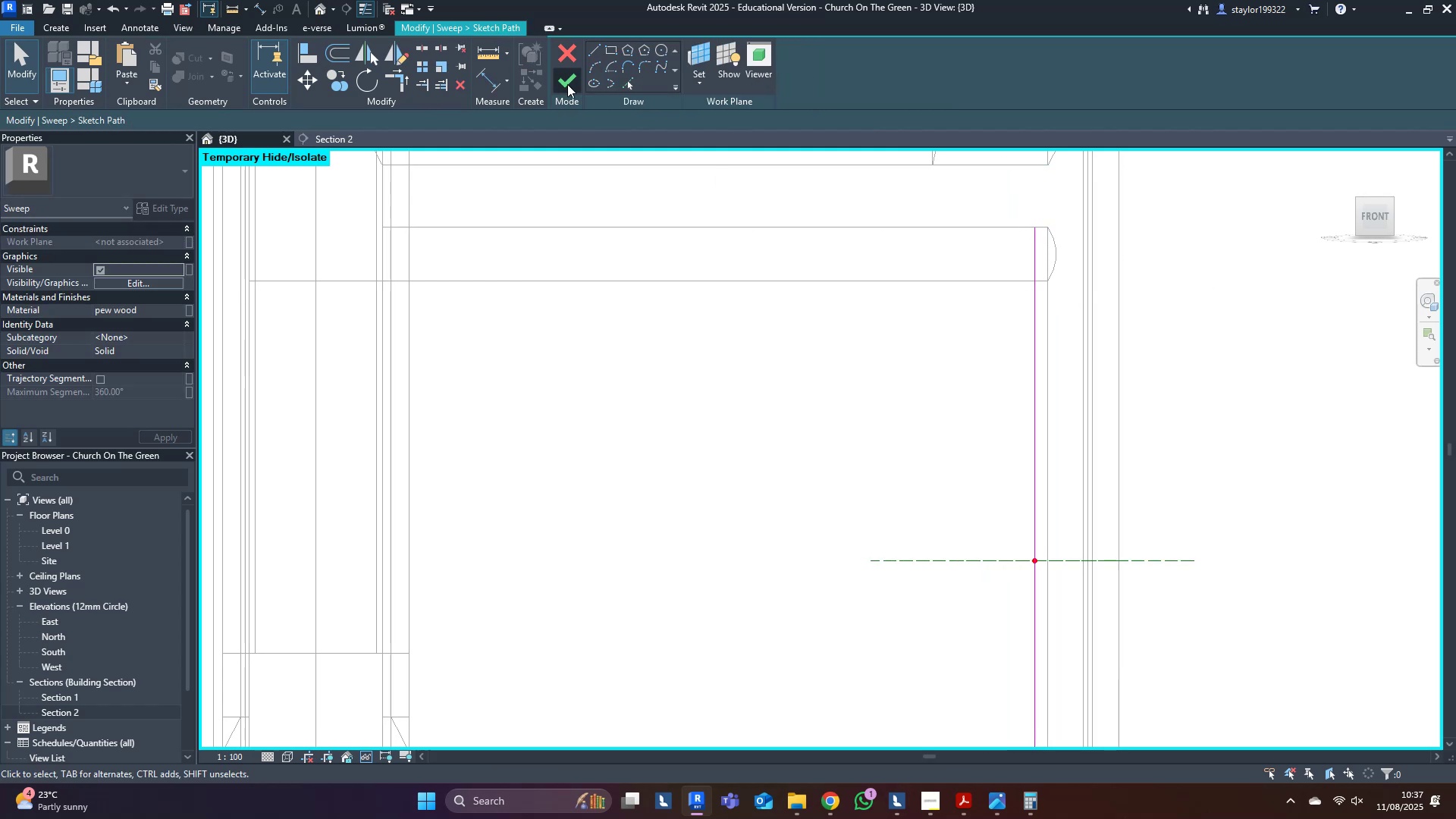 
double_click([567, 84])
 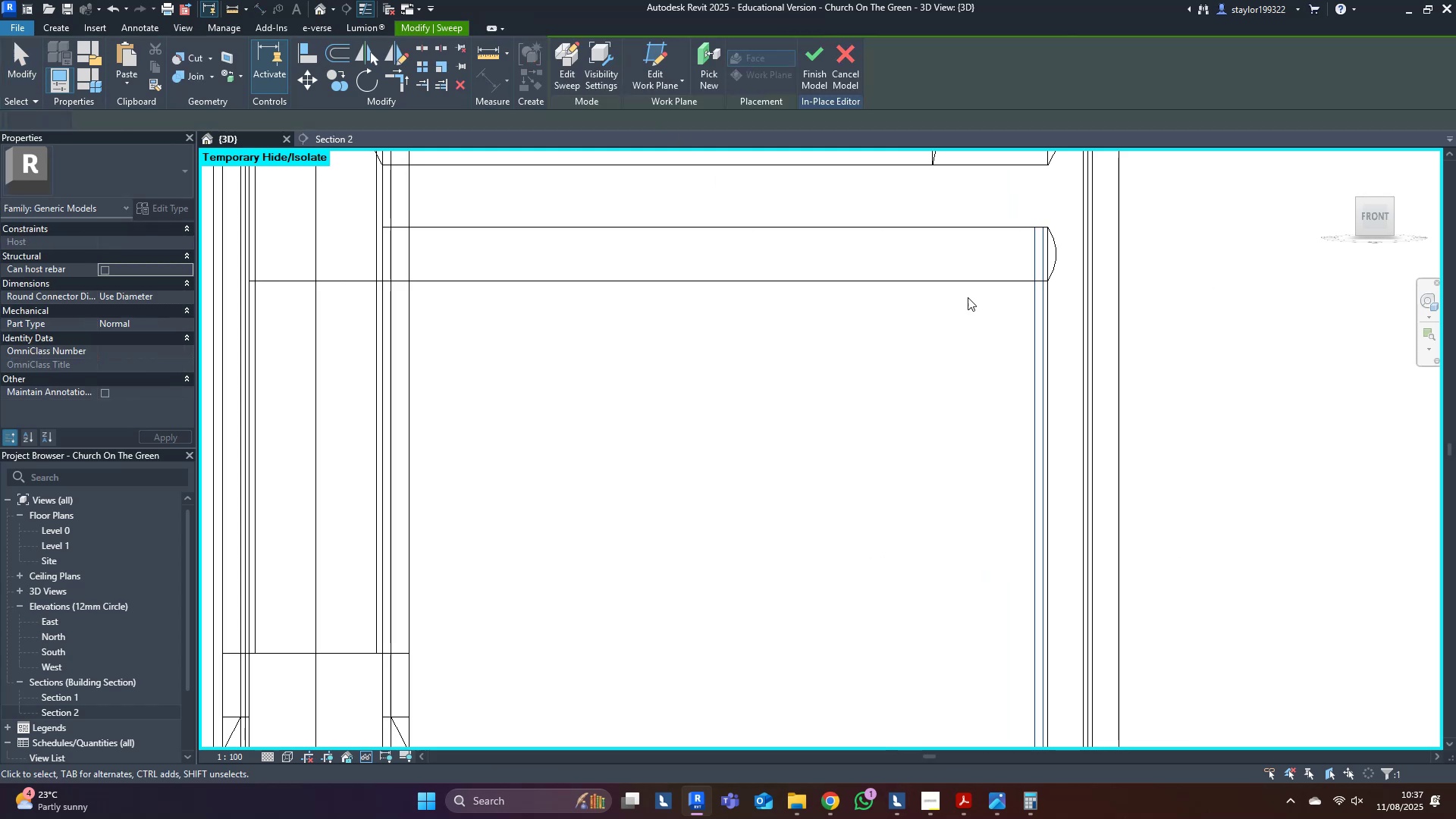 
triple_click([1130, 384])
 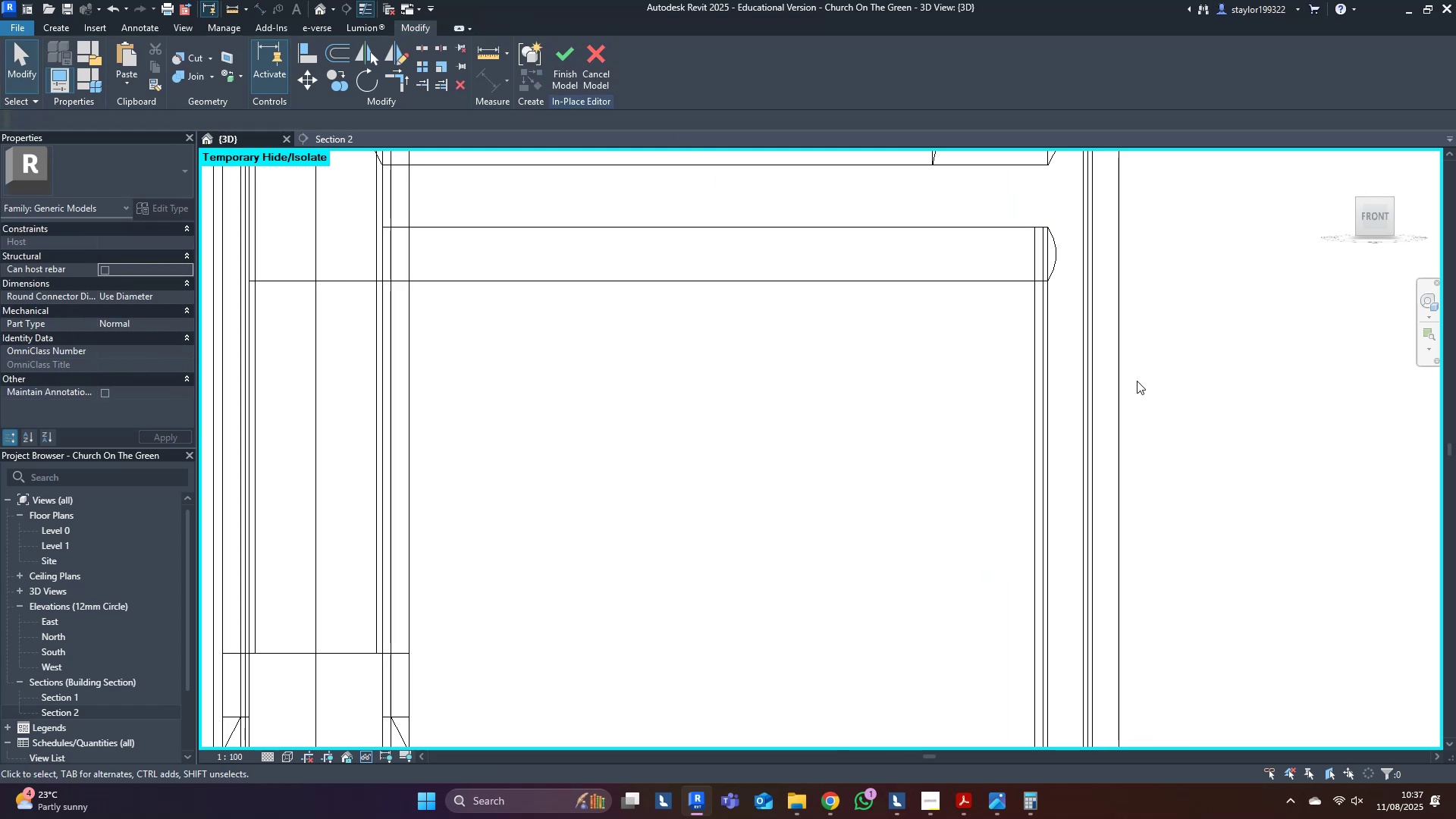 
type(sd)
key(Escape)
type(wf)
 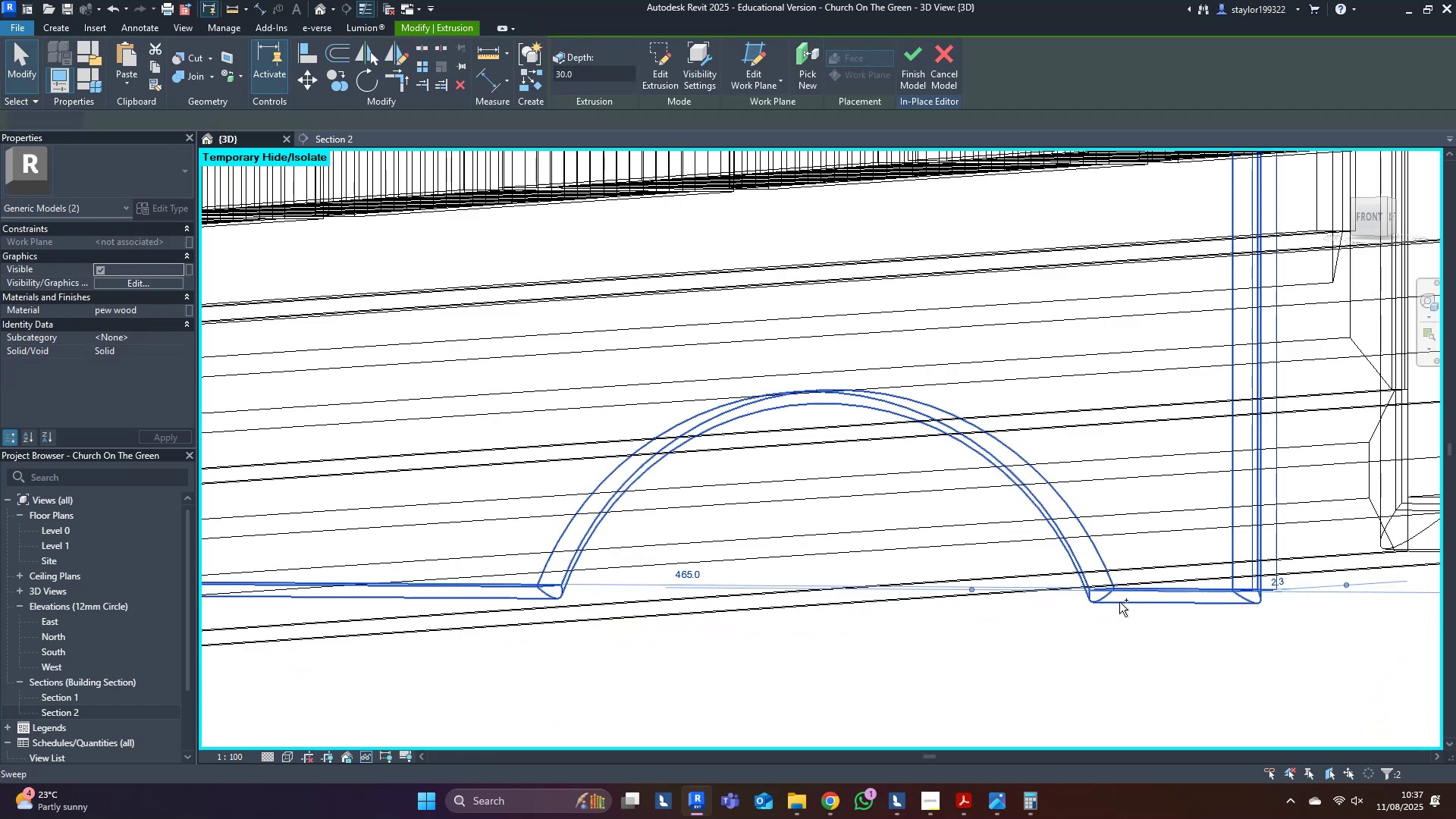 
scroll: coordinate [1176, 509], scroll_direction: down, amount: 10.0
 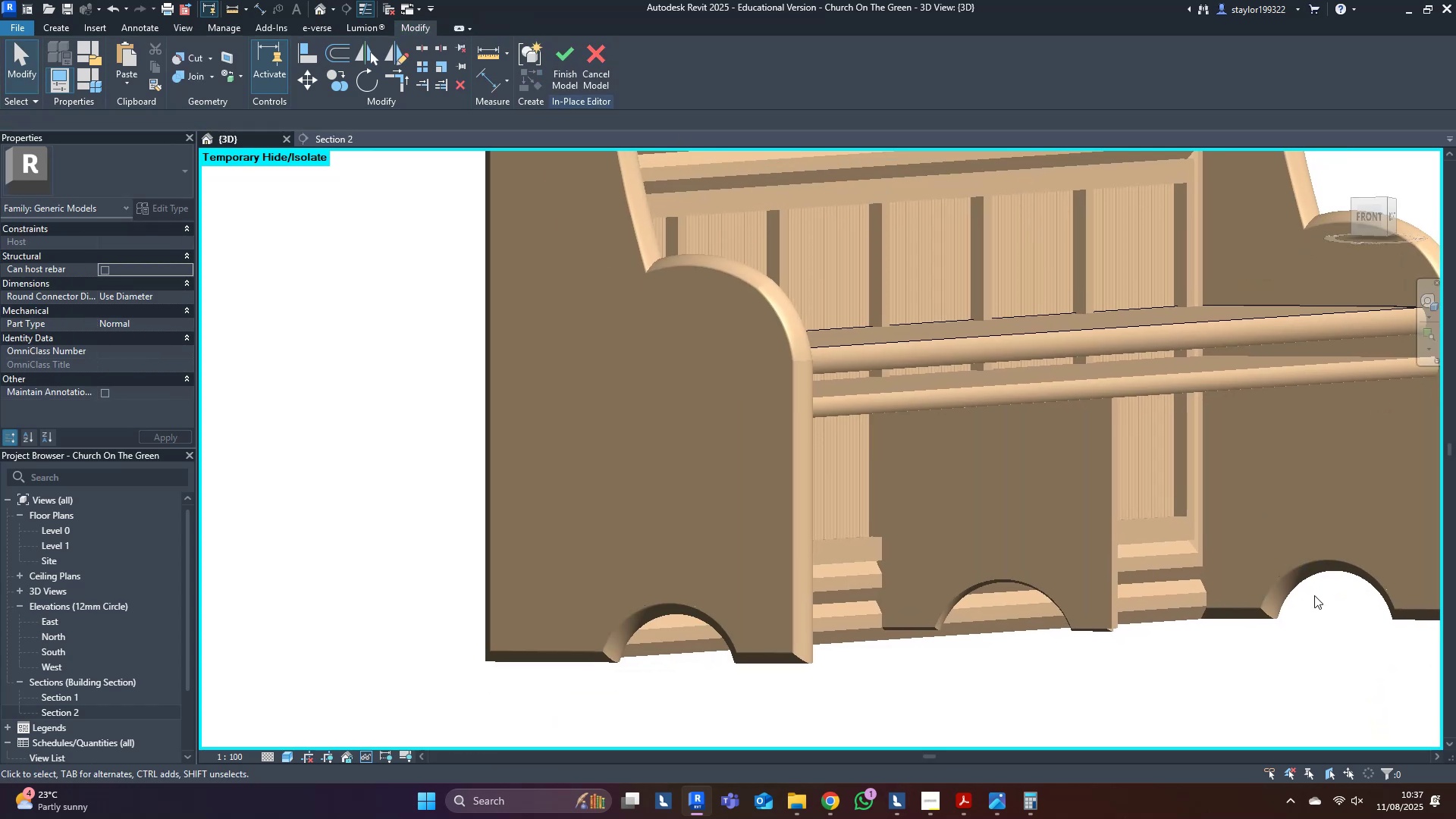 
left_click_drag(start_coordinate=[959, 457], to_coordinate=[970, 463])
 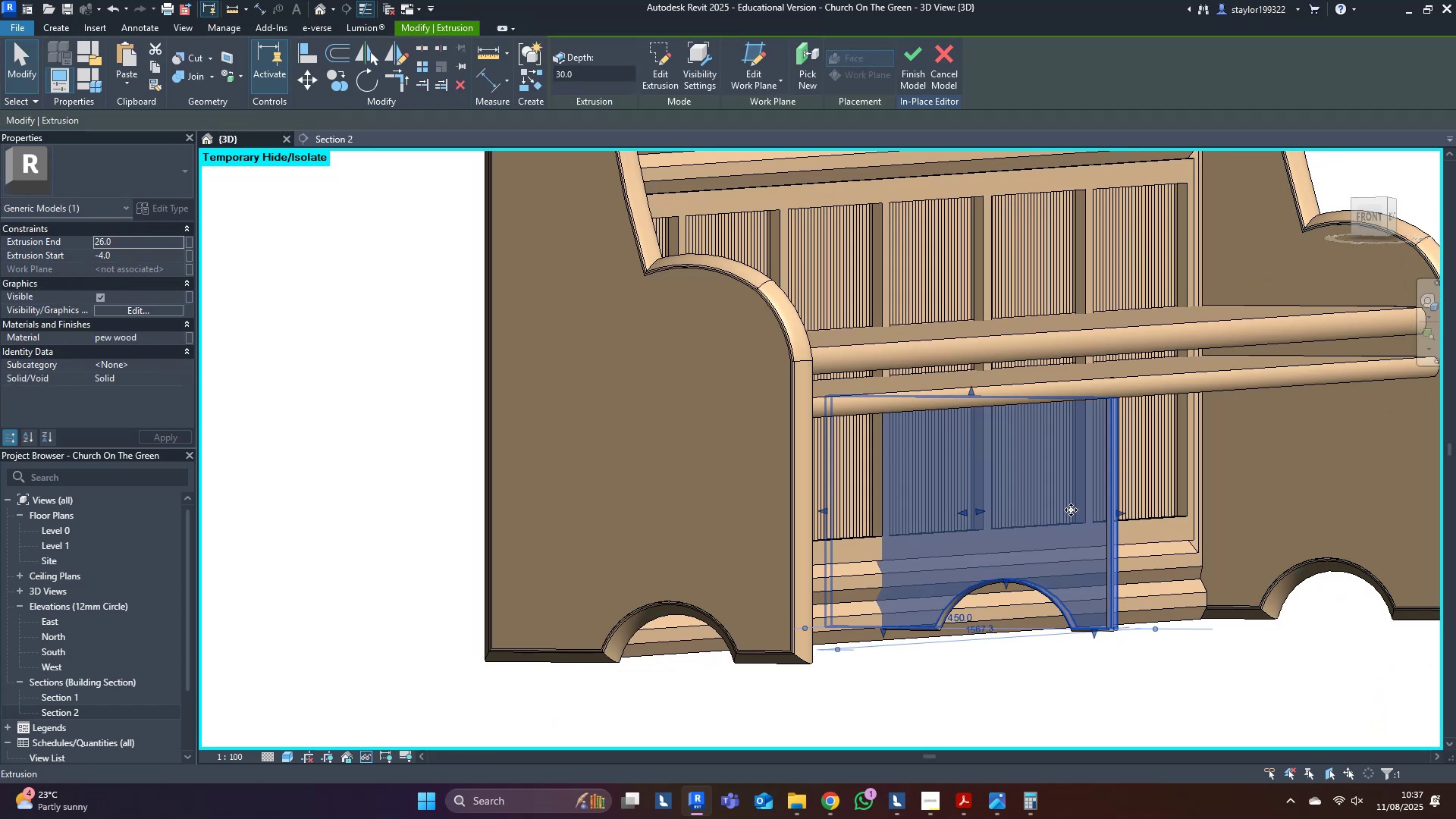 
scroll: coordinate [1035, 654], scroll_direction: up, amount: 10.0
 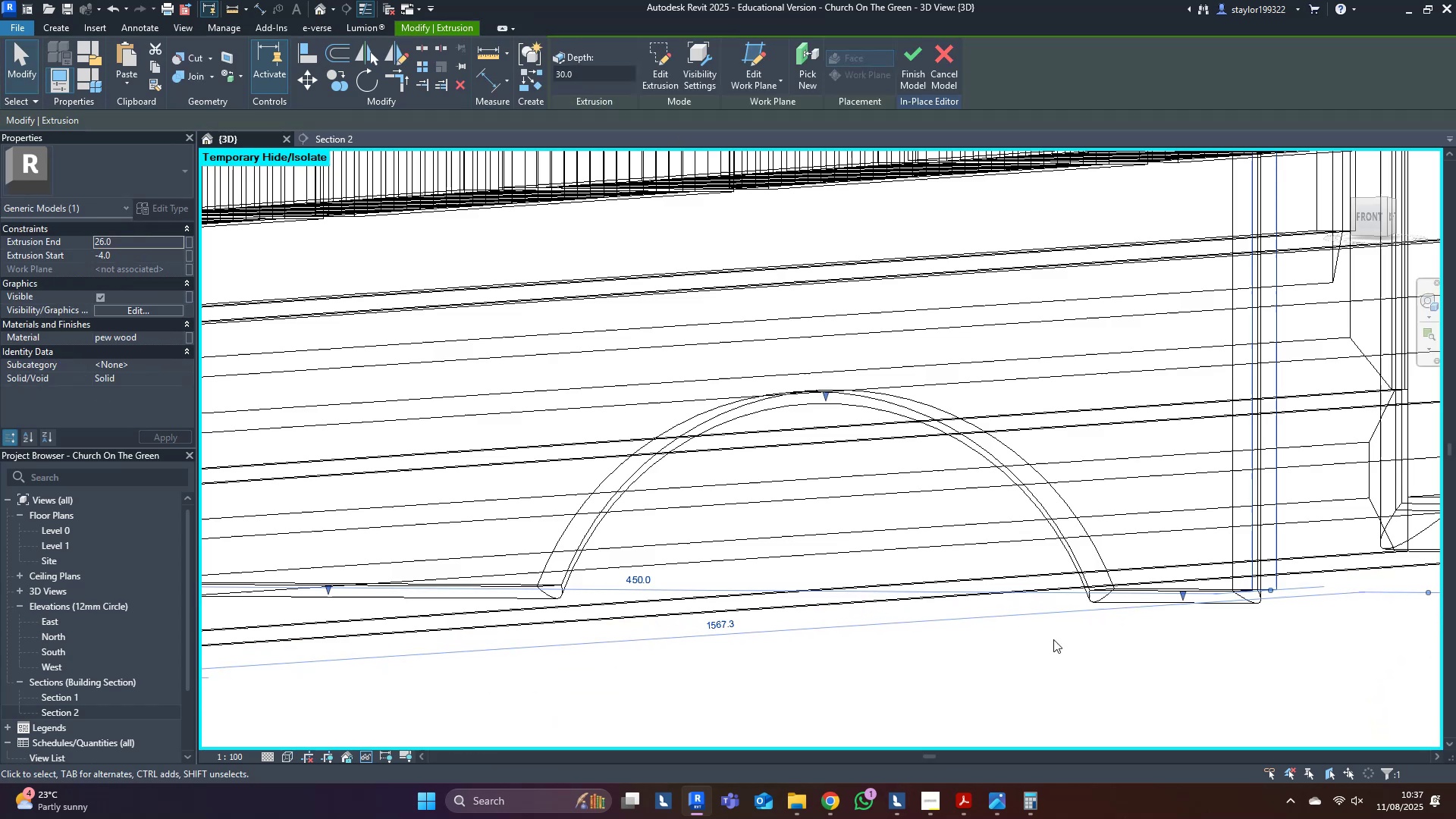 
hold_key(key=ControlLeft, duration=0.4)
left_click([1119, 602])
 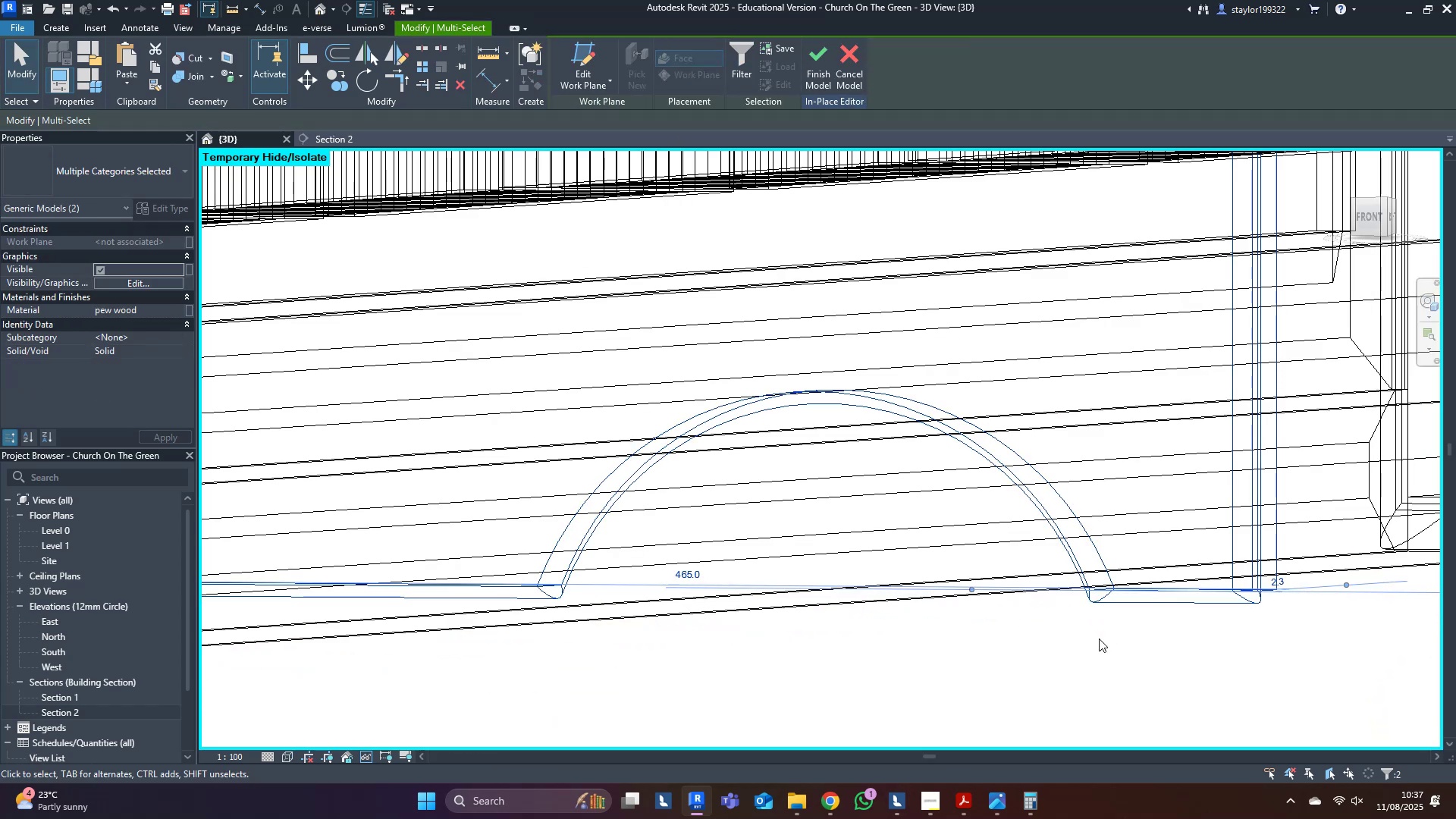 
middle_click([1098, 641])
 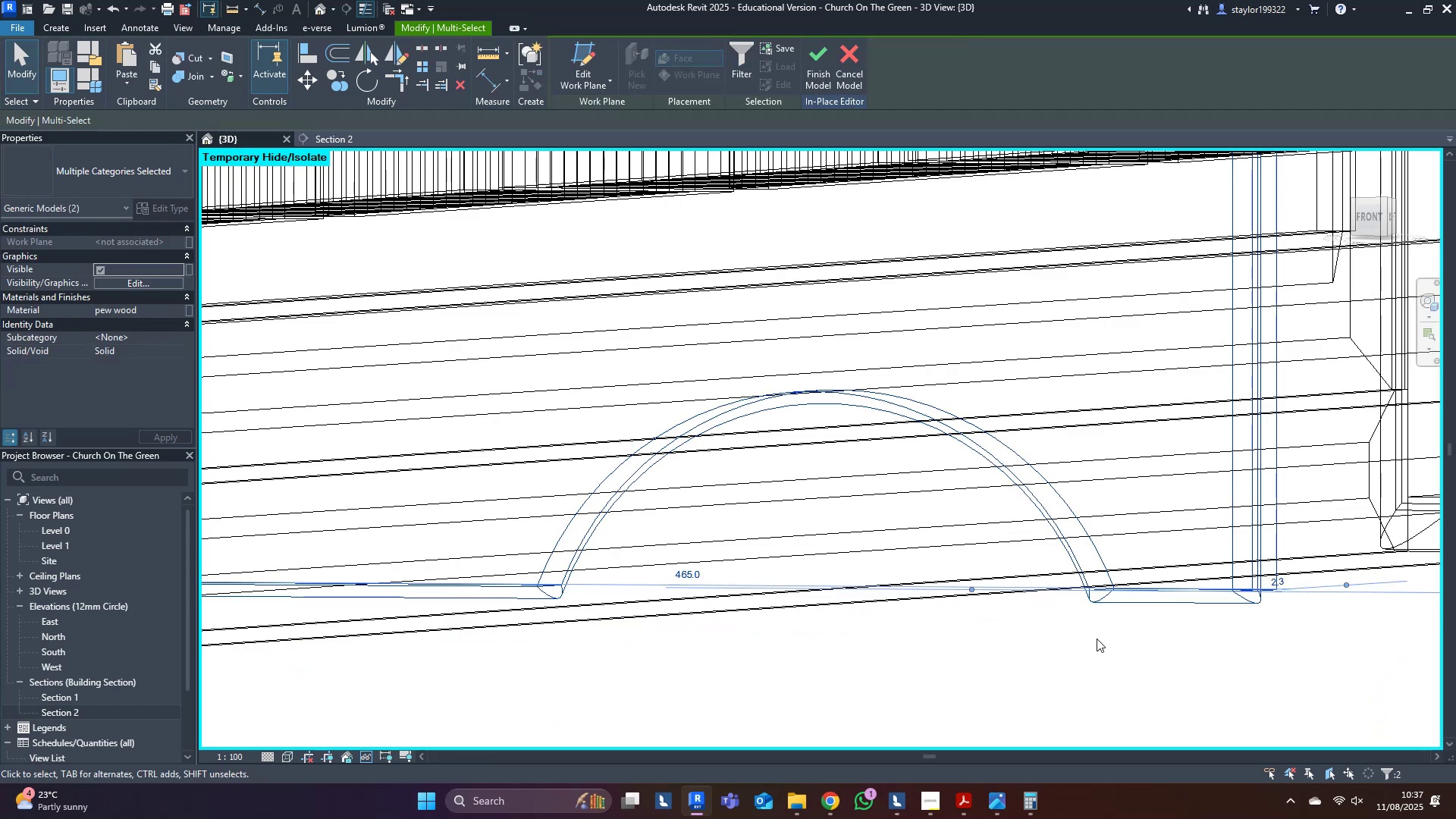 
type(hi)
 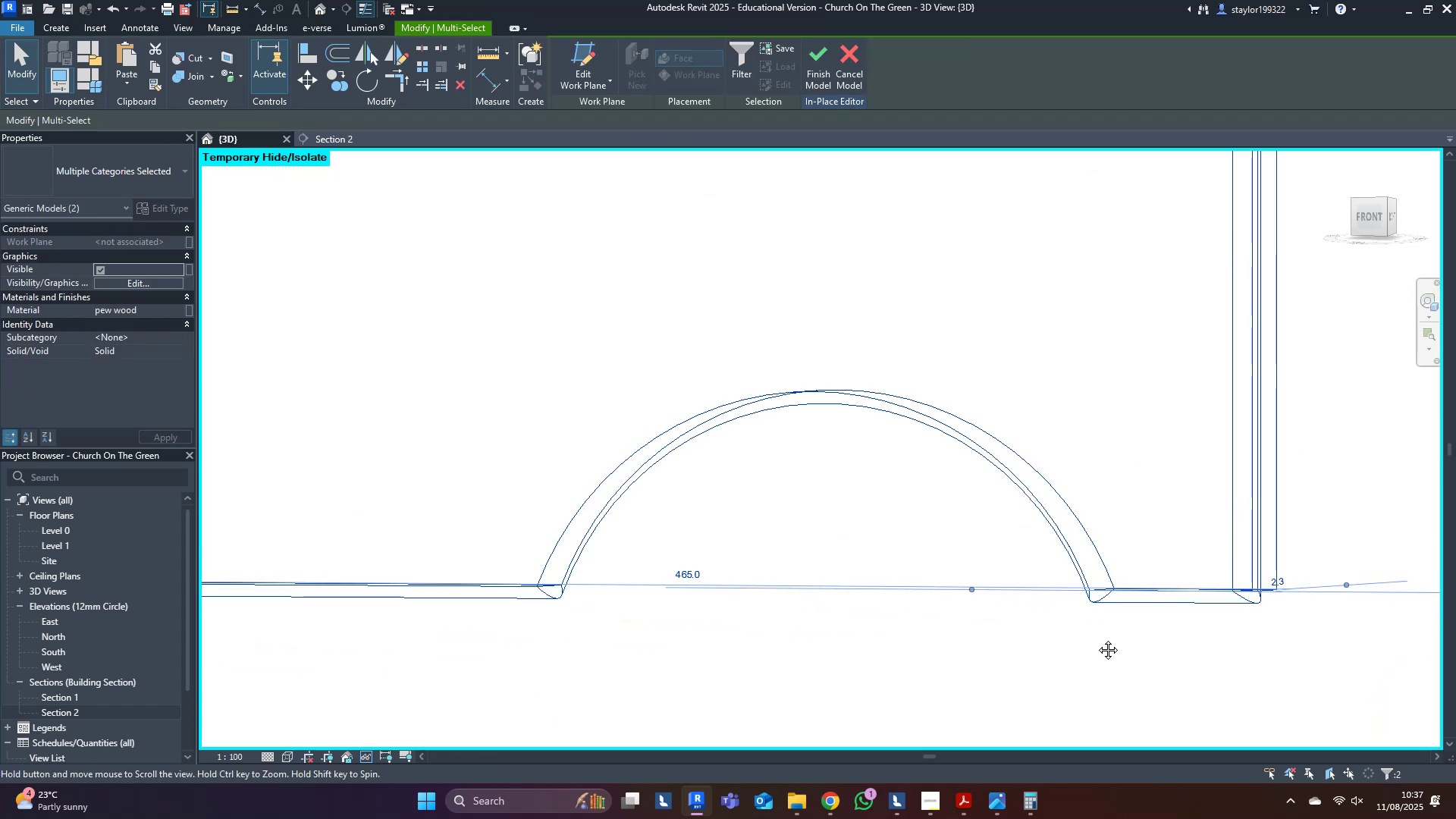 
middle_click([1097, 639])
 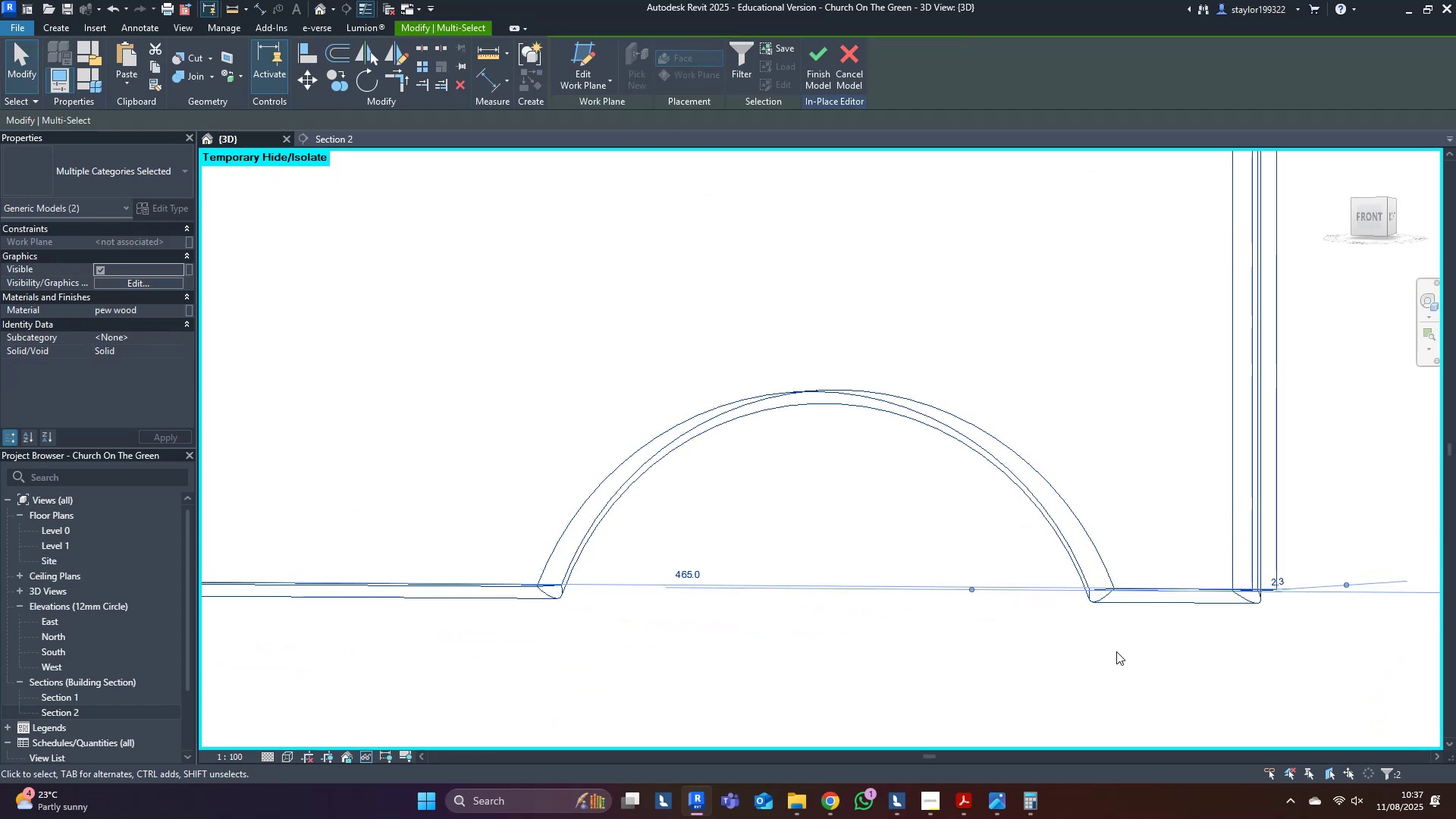 
left_click([1116, 651])
 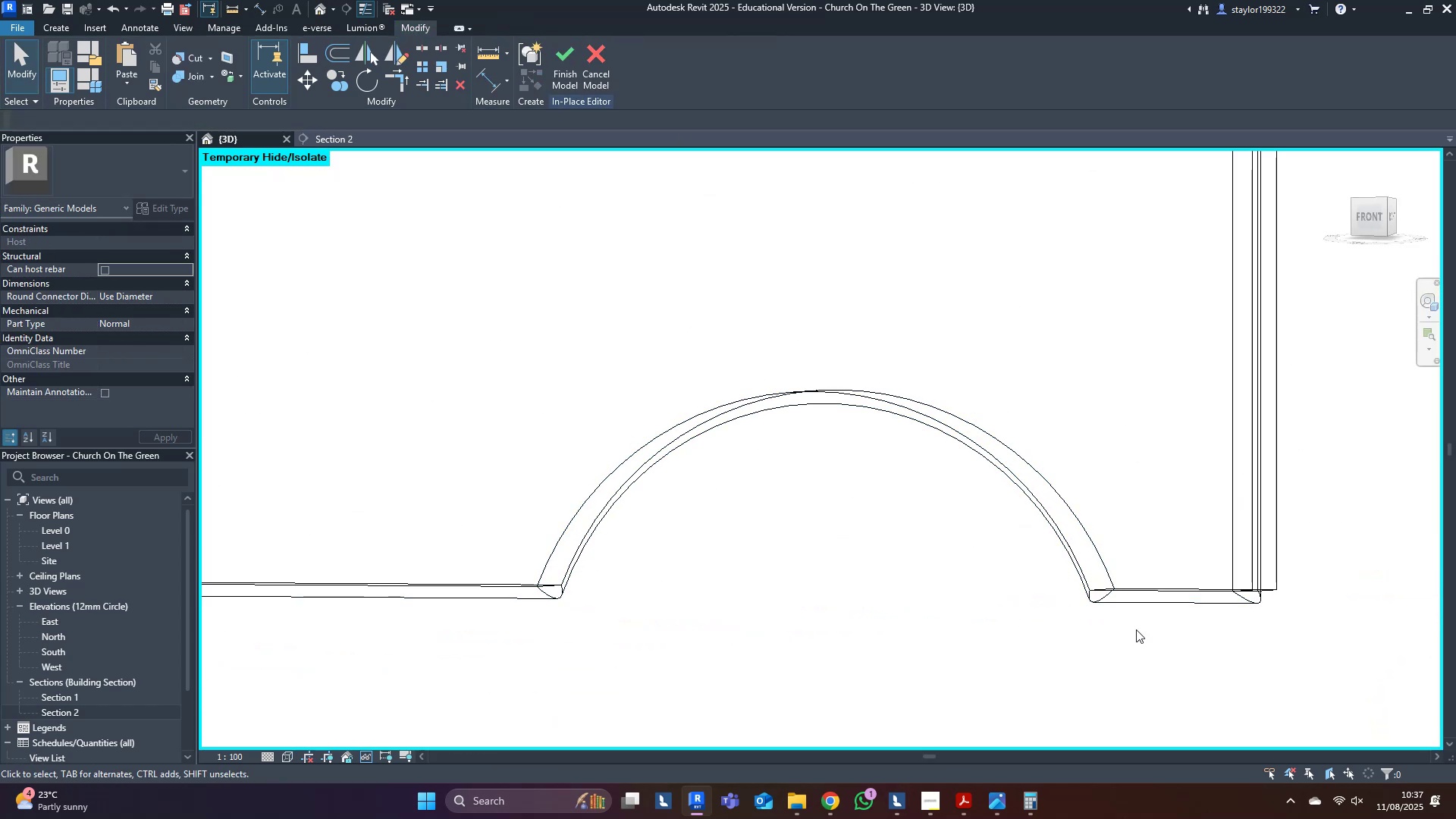 
type(sd)
 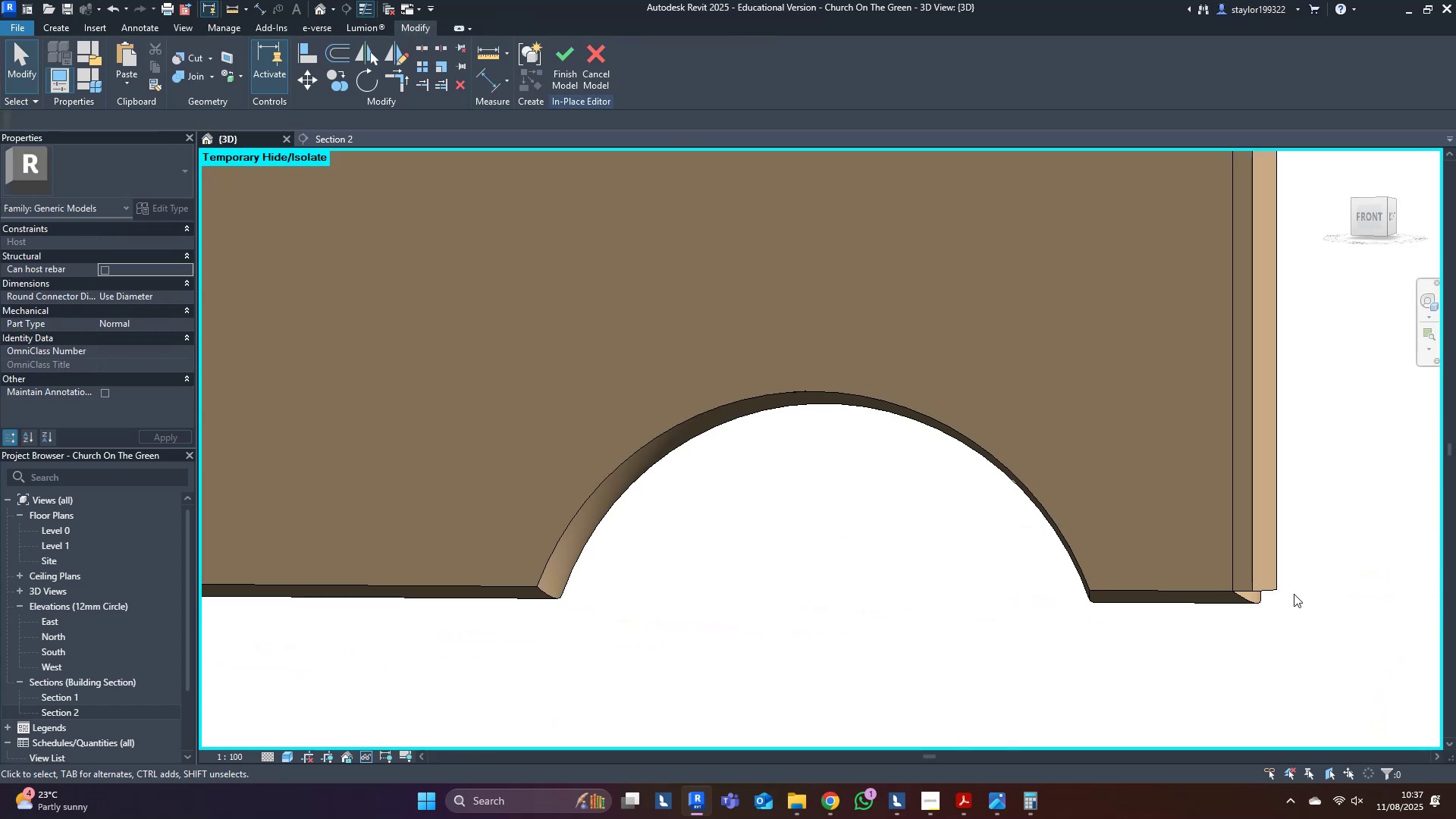 
left_click([1274, 583])
 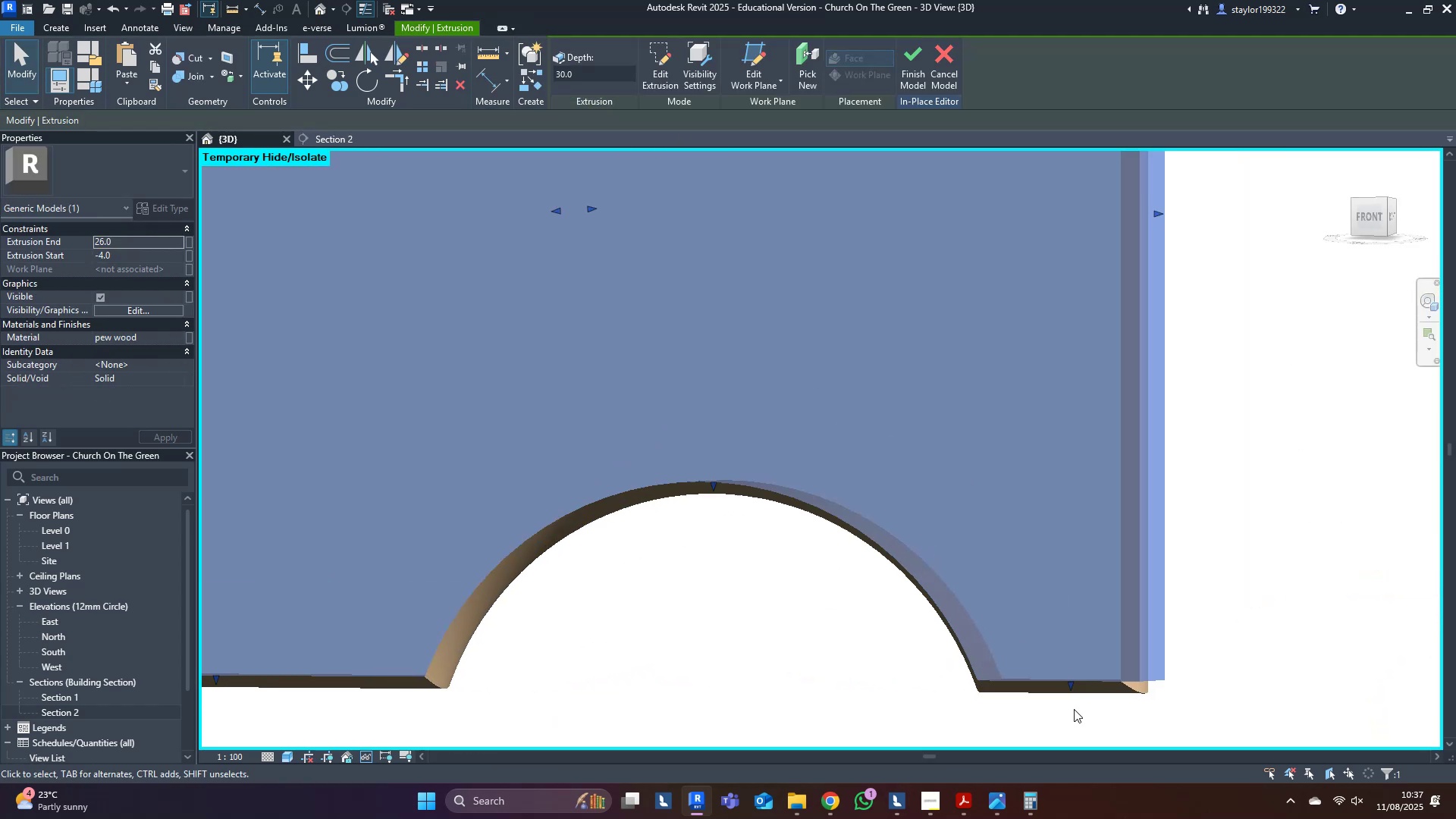 
scroll: coordinate [974, 660], scroll_direction: down, amount: 4.0
 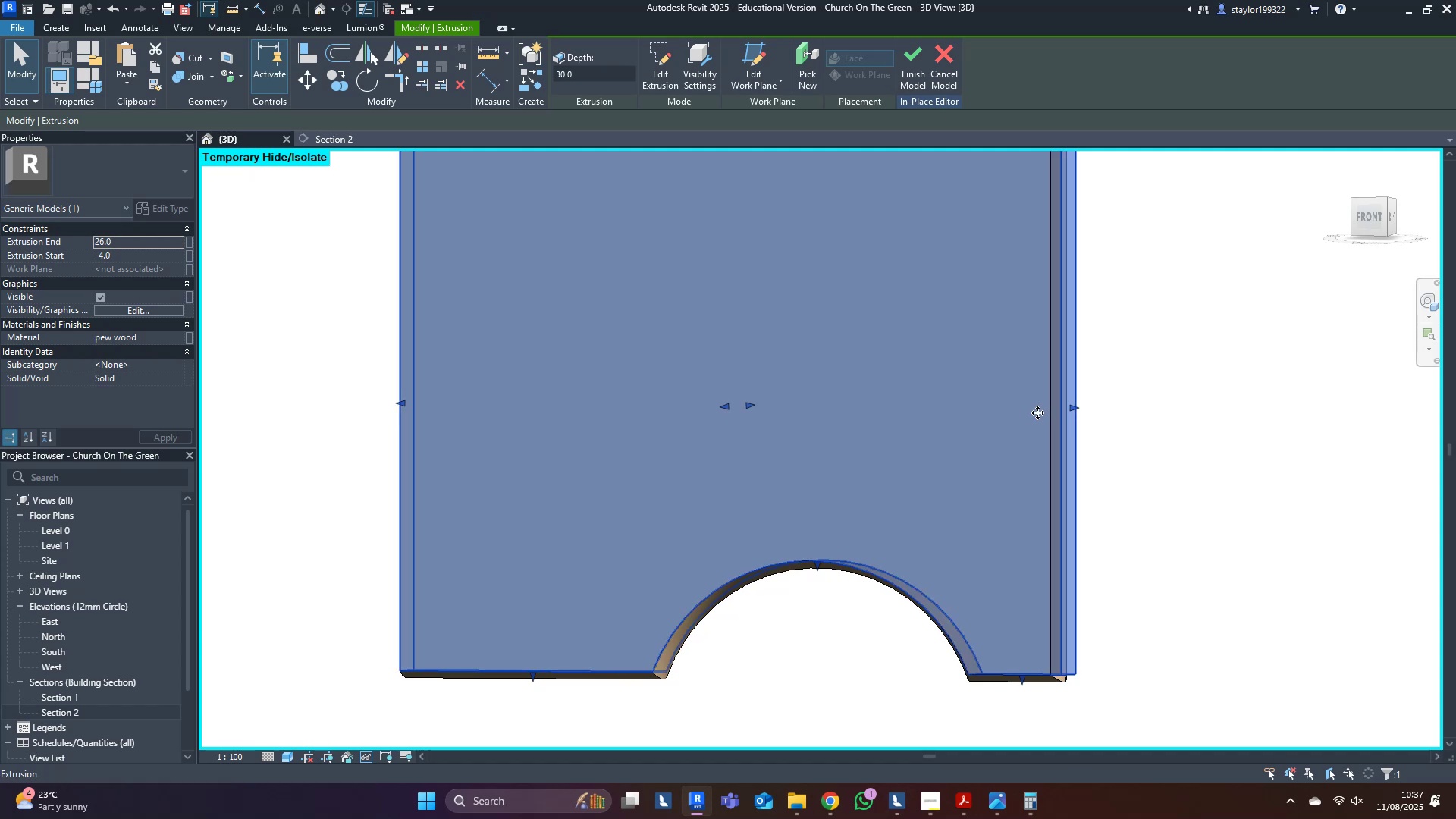 
scroll: coordinate [1058, 457], scroll_direction: up, amount: 3.0
 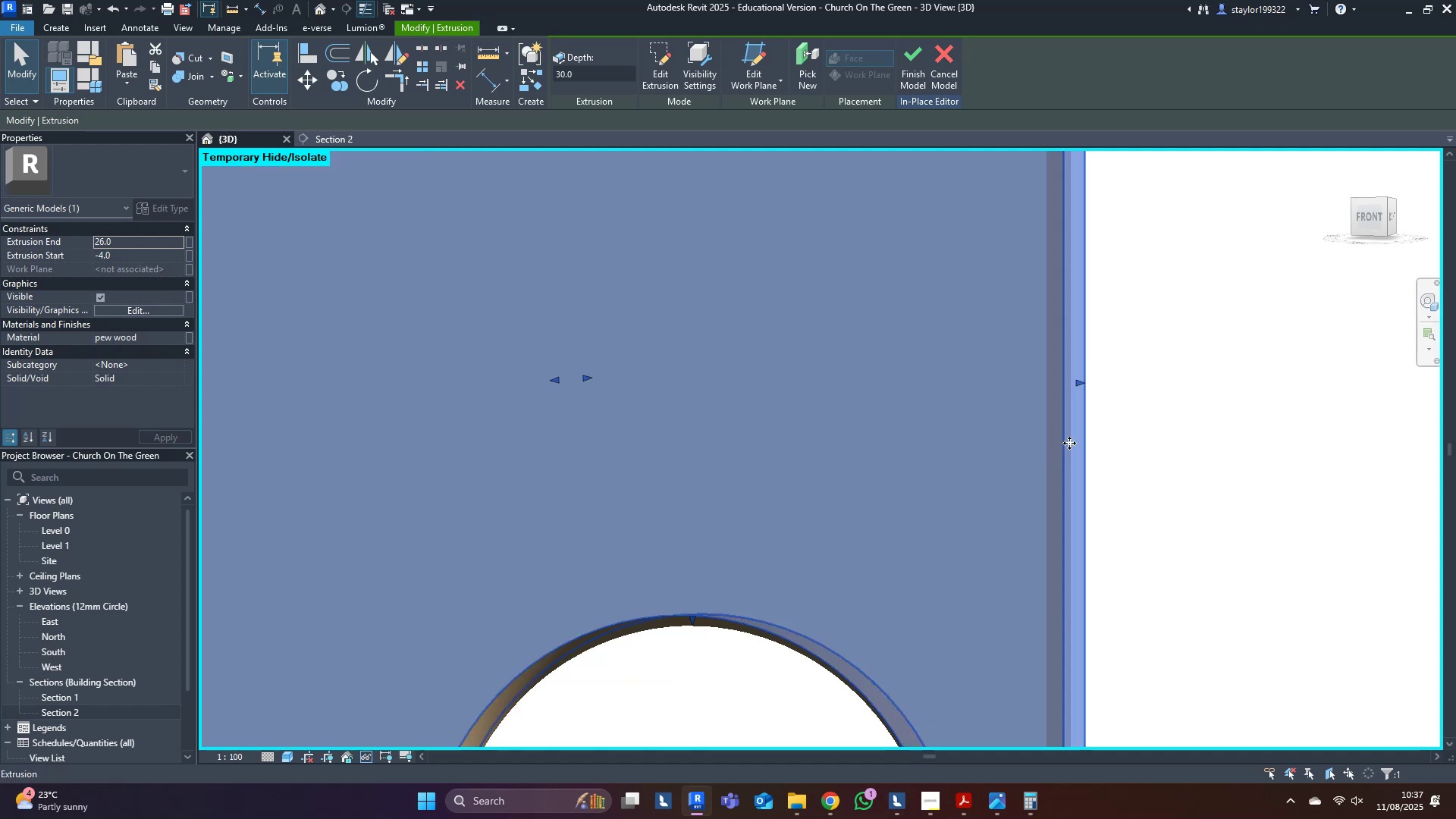 
hold_key(key=ShiftLeft, duration=0.3)
 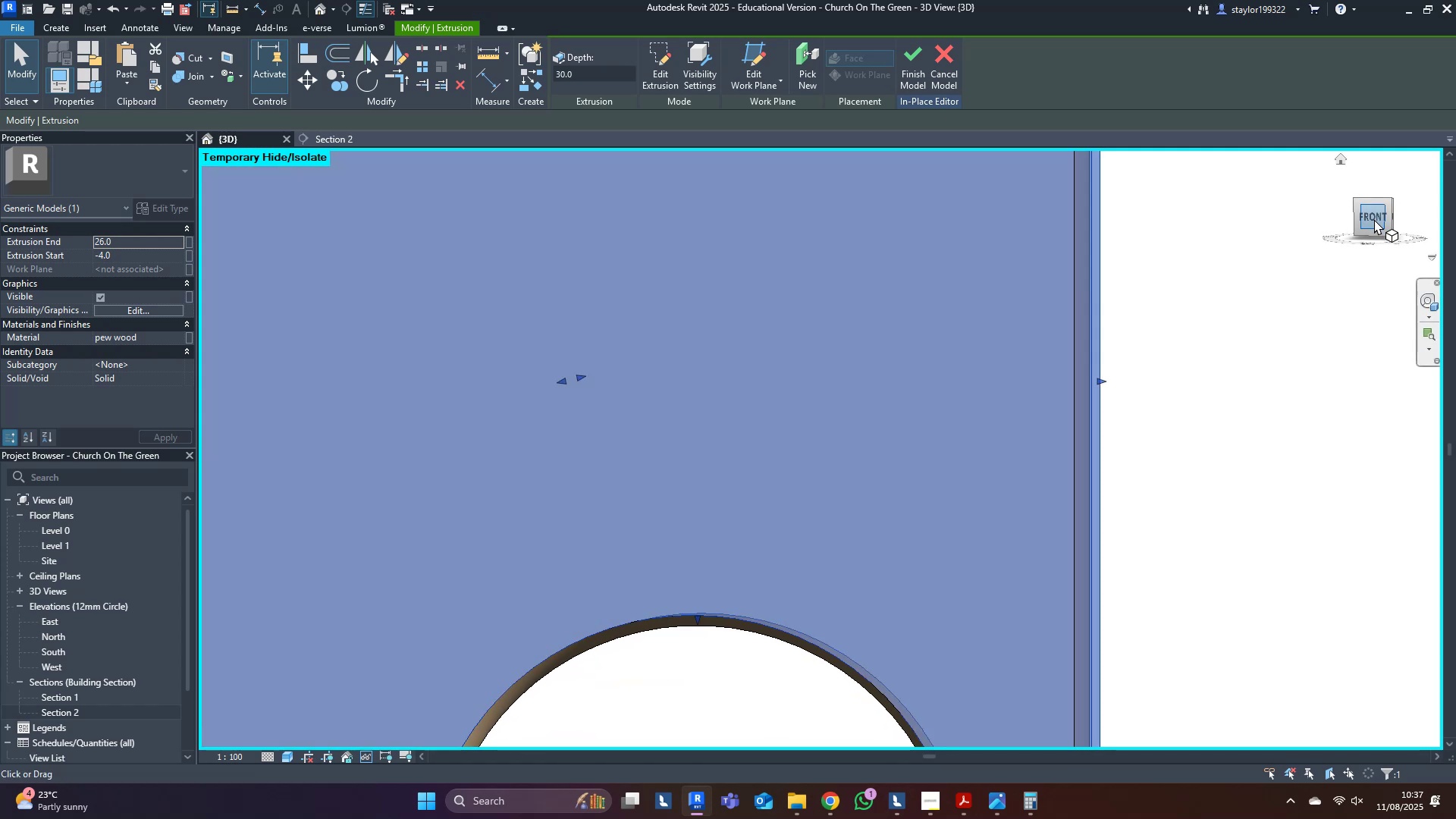 
left_click([1379, 218])
 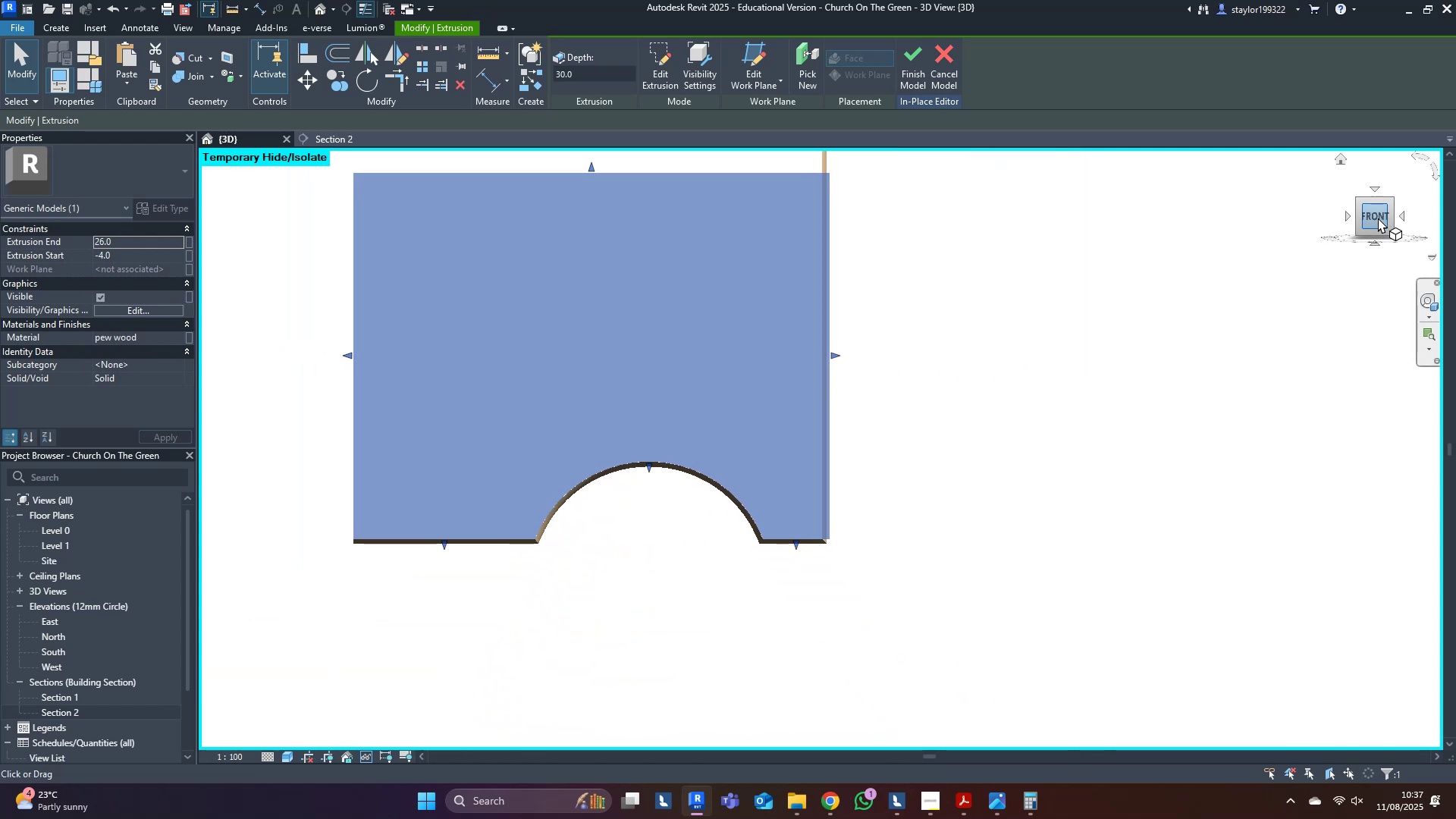 
scroll: coordinate [1298, 463], scroll_direction: up, amount: 10.0
 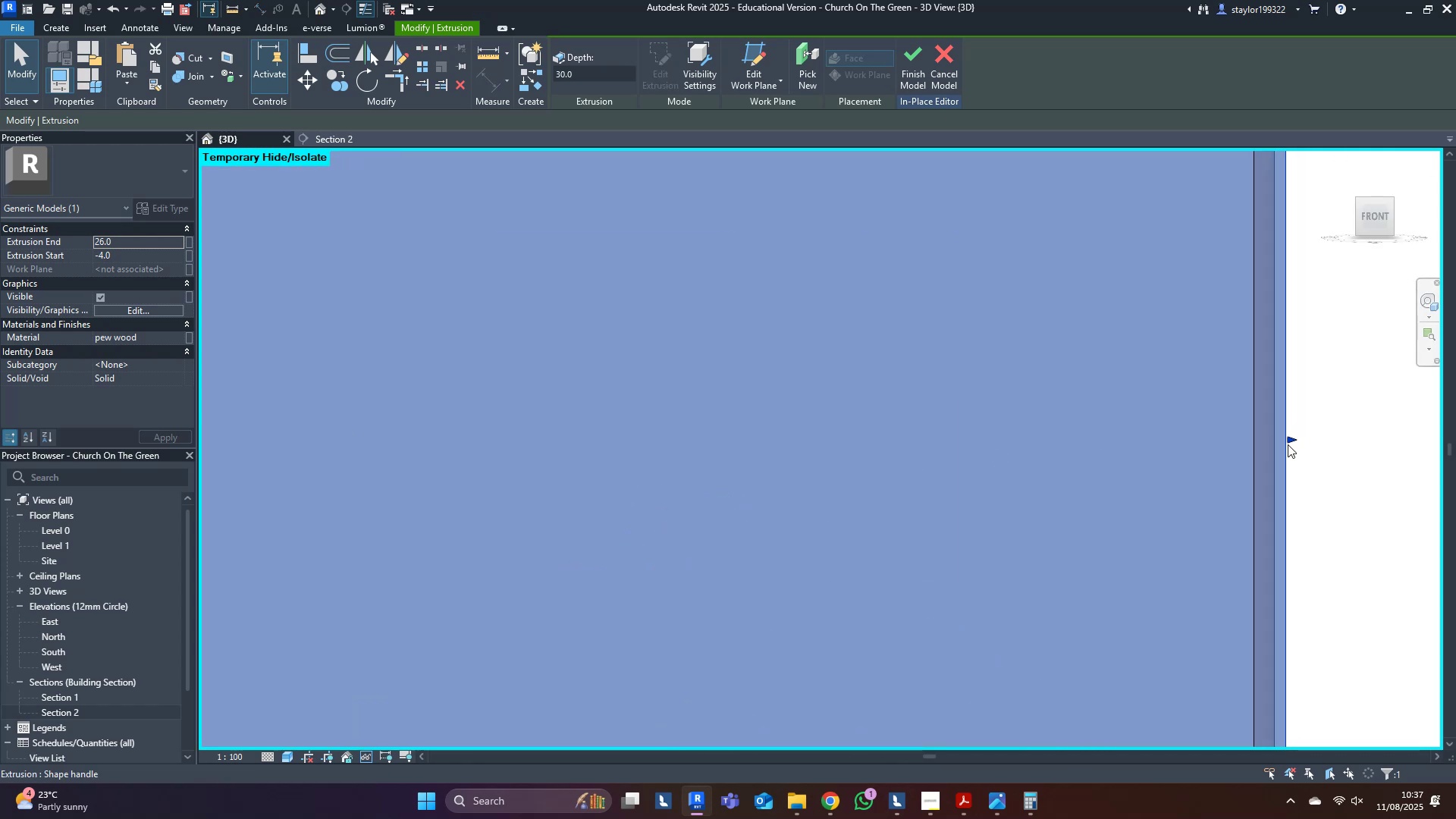 
left_click_drag(start_coordinate=[1290, 442], to_coordinate=[1251, 447])
 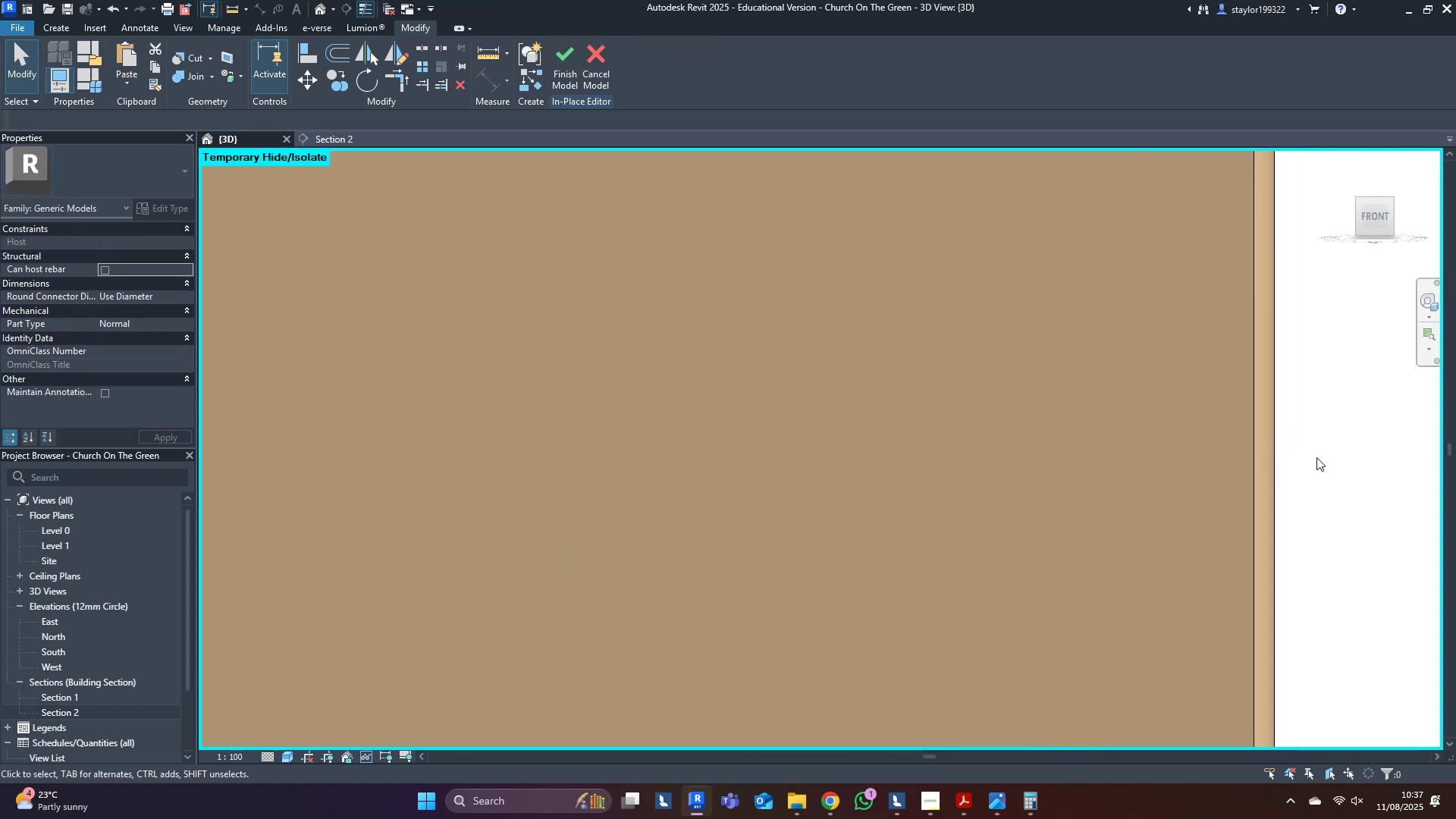 
scroll: coordinate [1281, 603], scroll_direction: down, amount: 11.0
 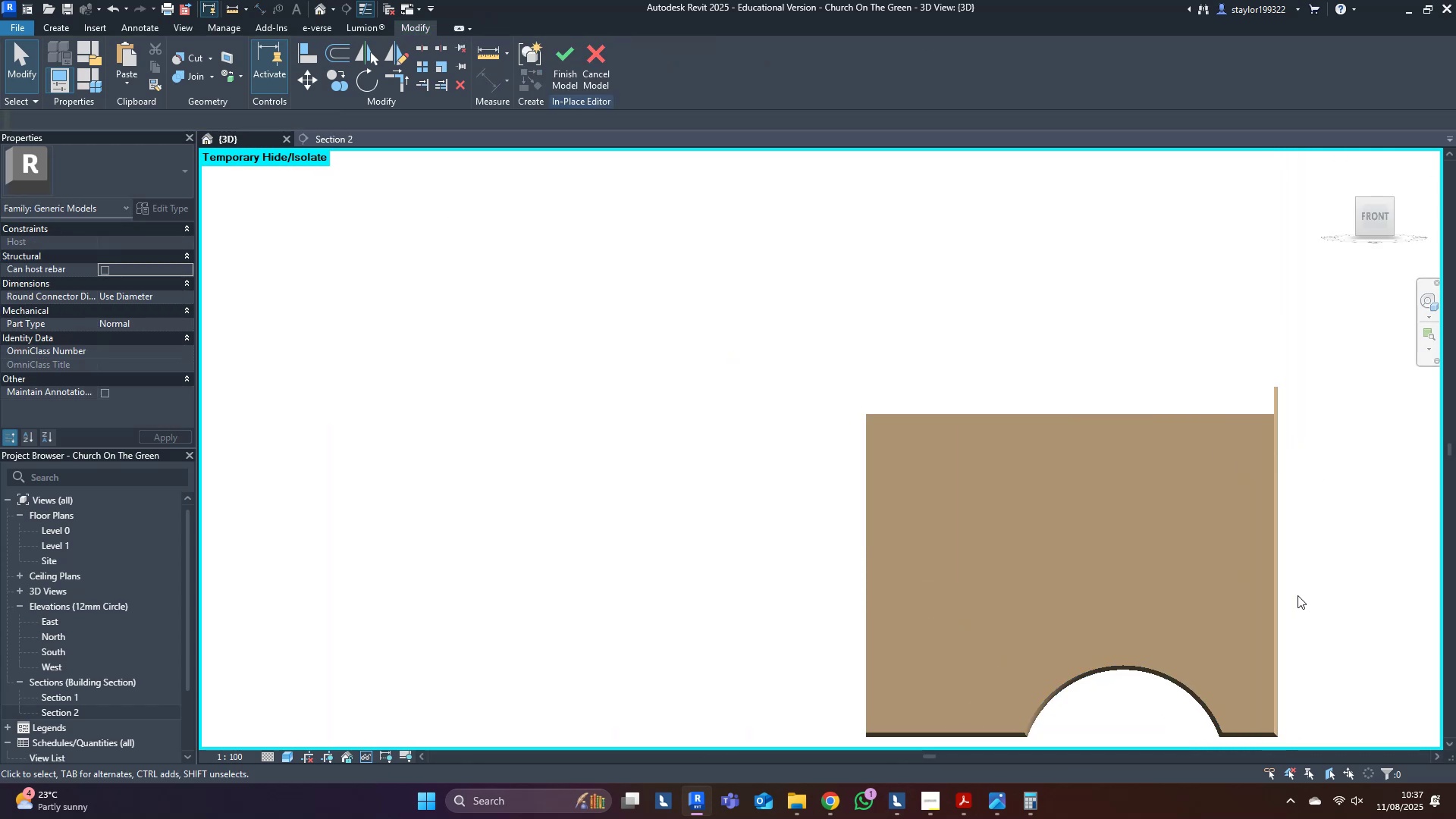 
type(hr)
 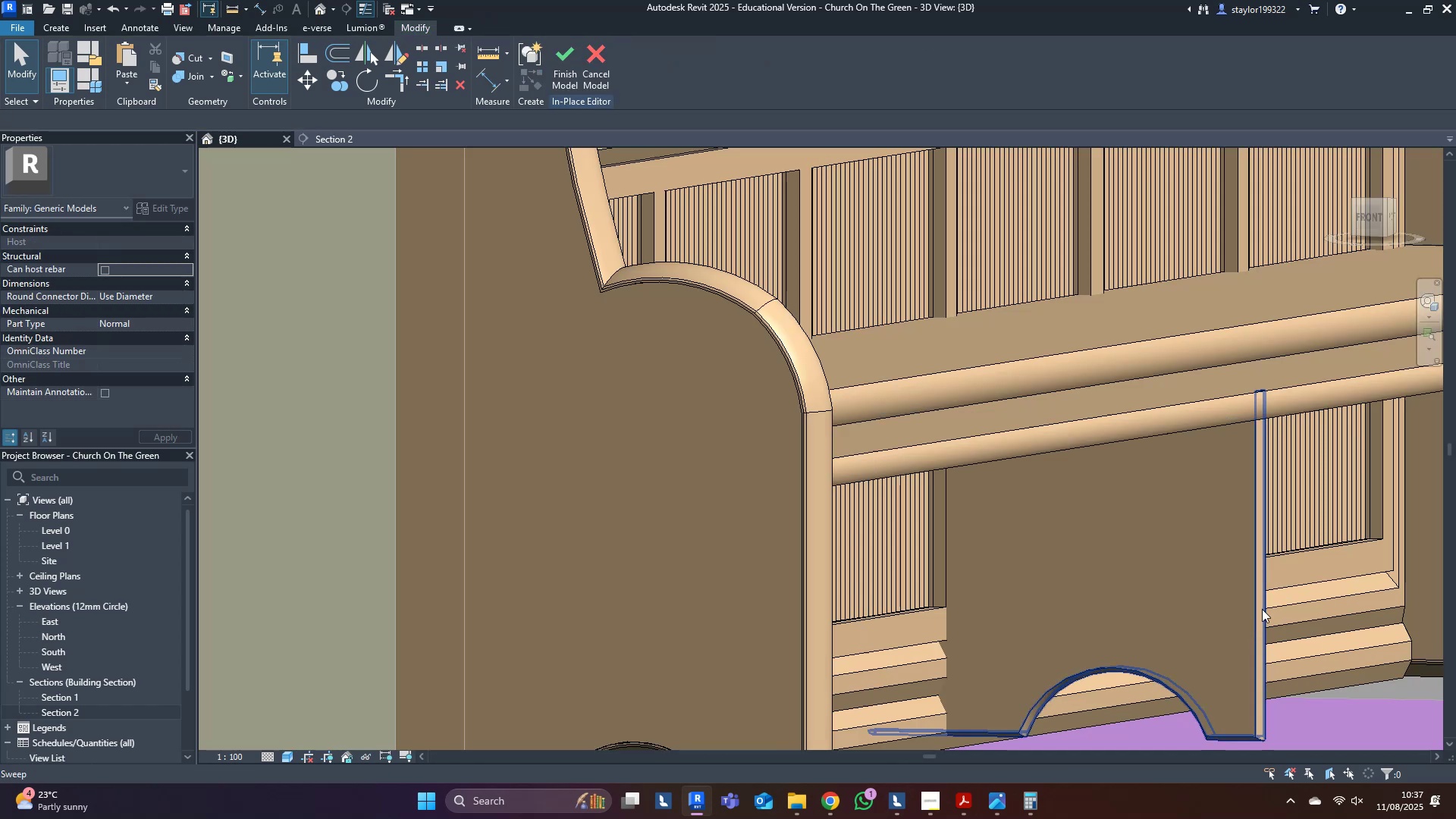 
hold_key(key=ShiftLeft, duration=0.32)
 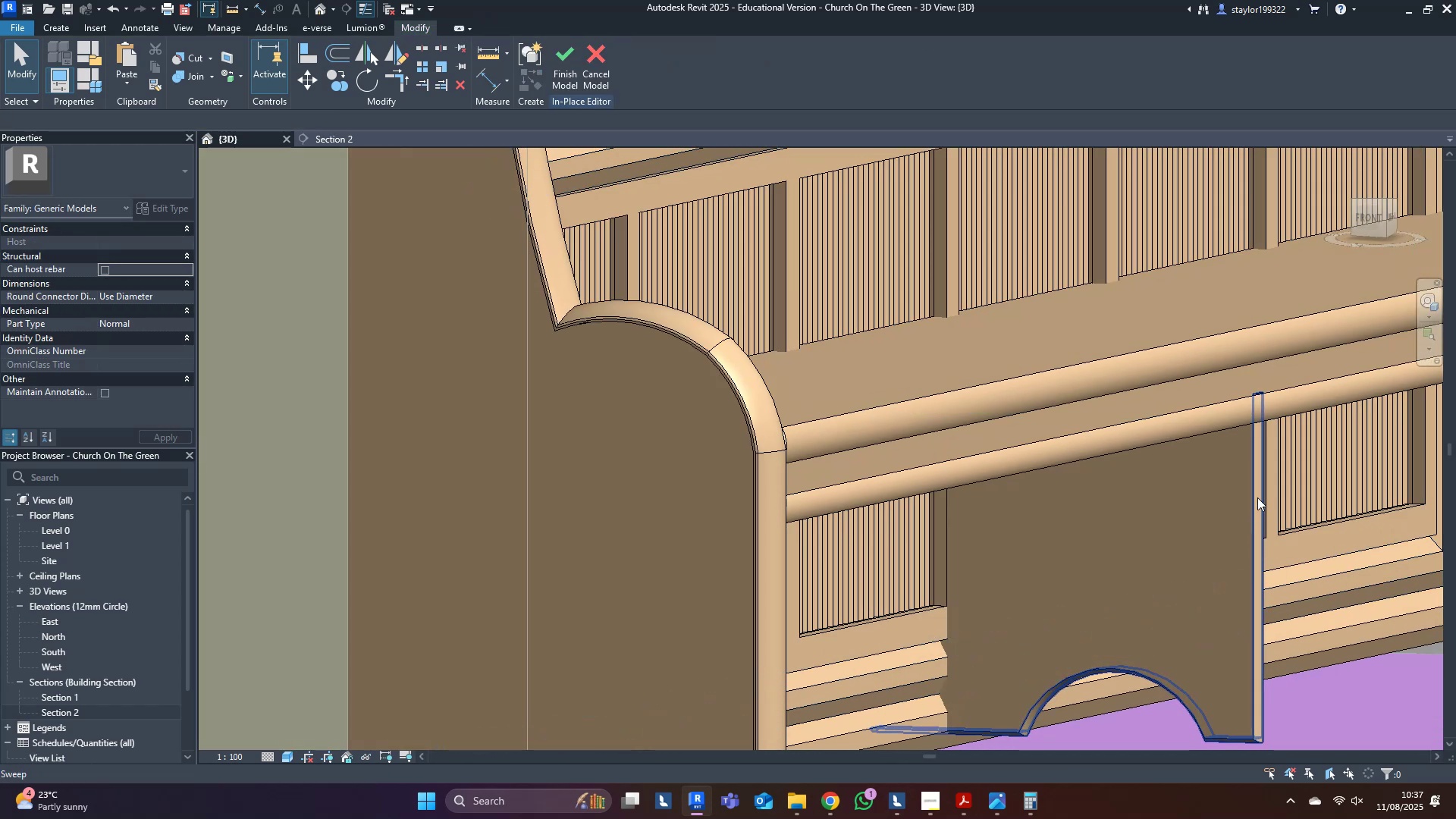 
left_click([1257, 495])
 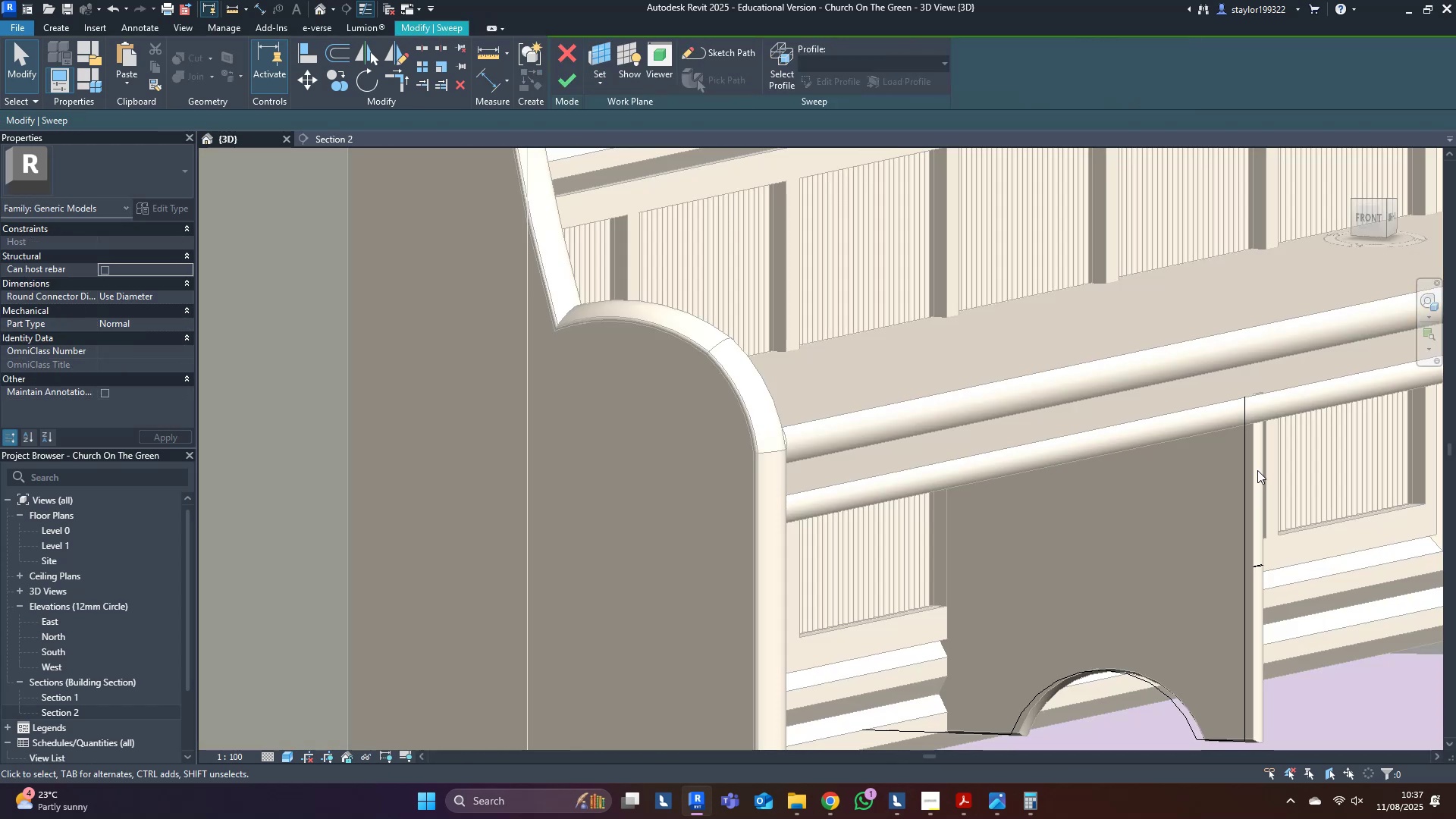 
triple_click([1257, 455])
 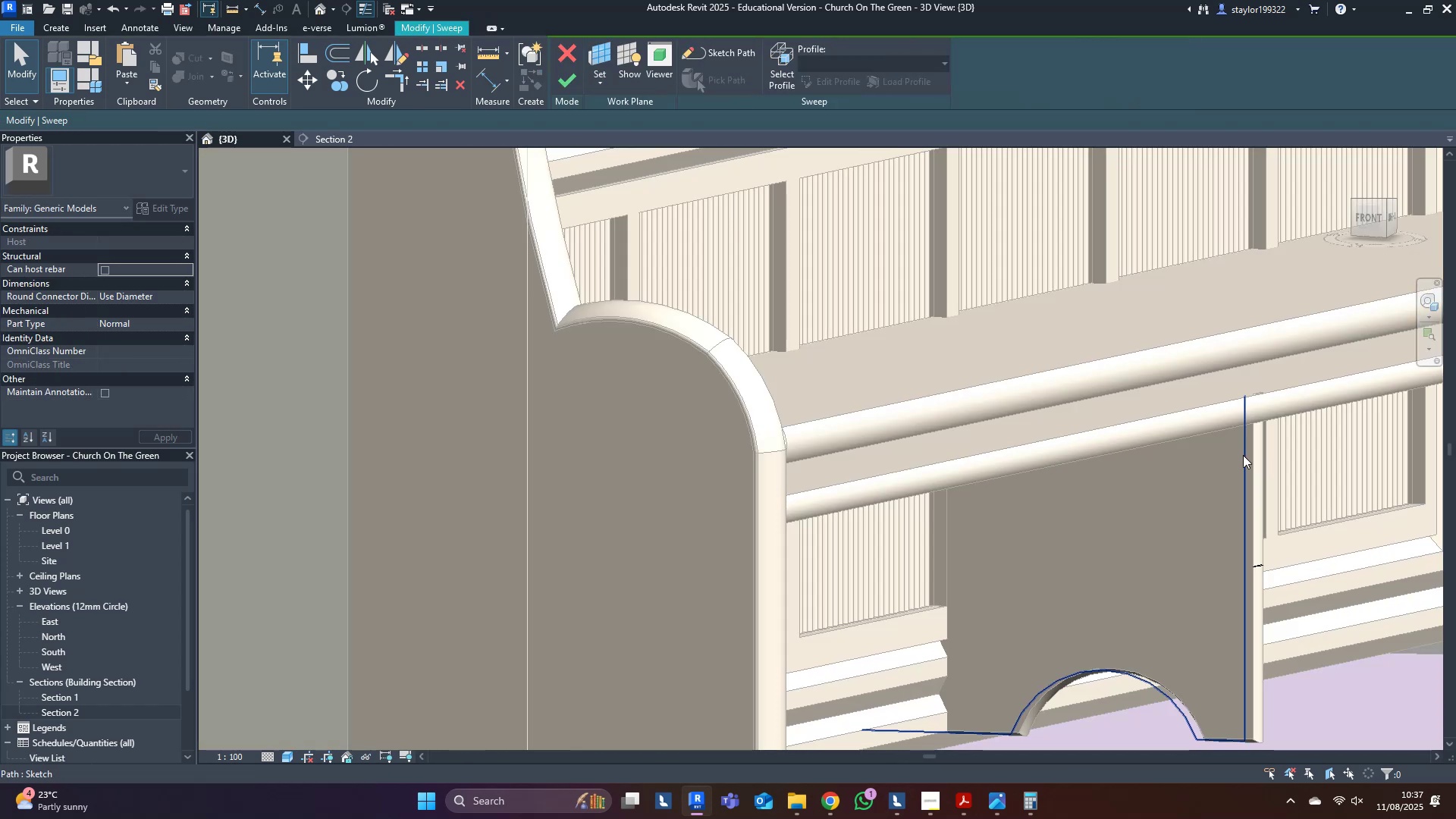 
triple_click([1242, 455])
 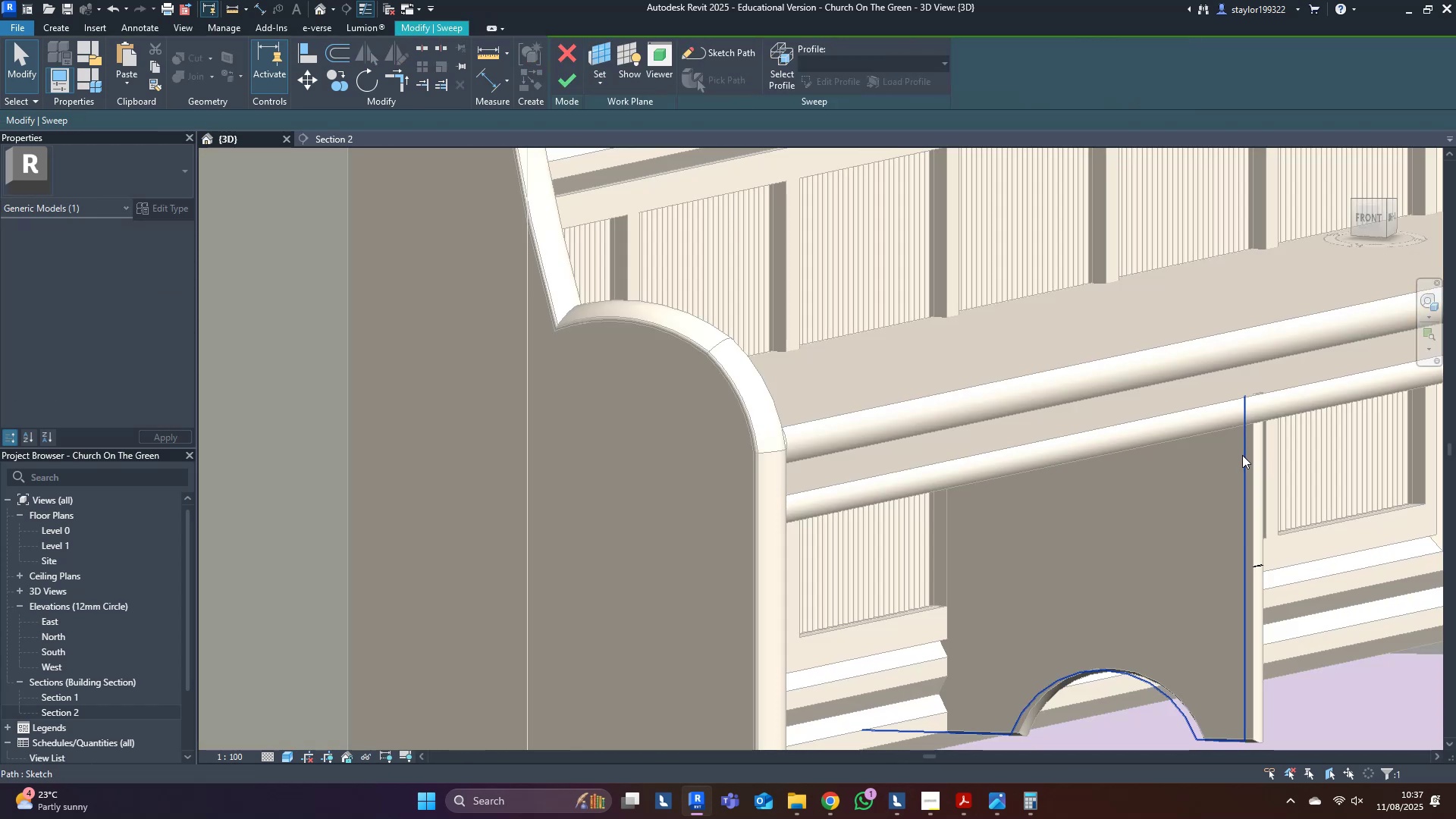 
left_click_drag(start_coordinate=[1242, 455], to_coordinate=[1242, 445])
 